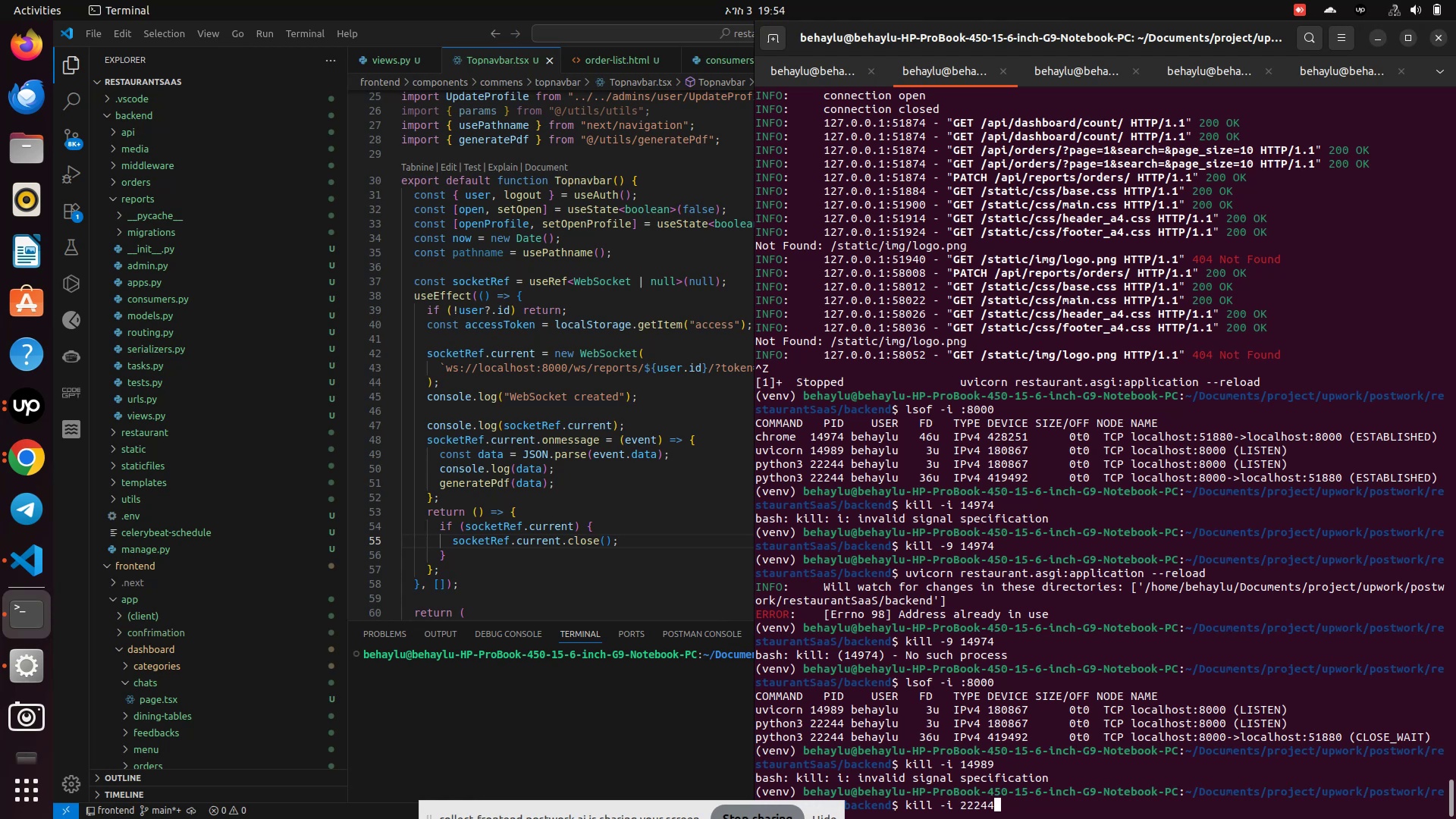 
key(Enter)
 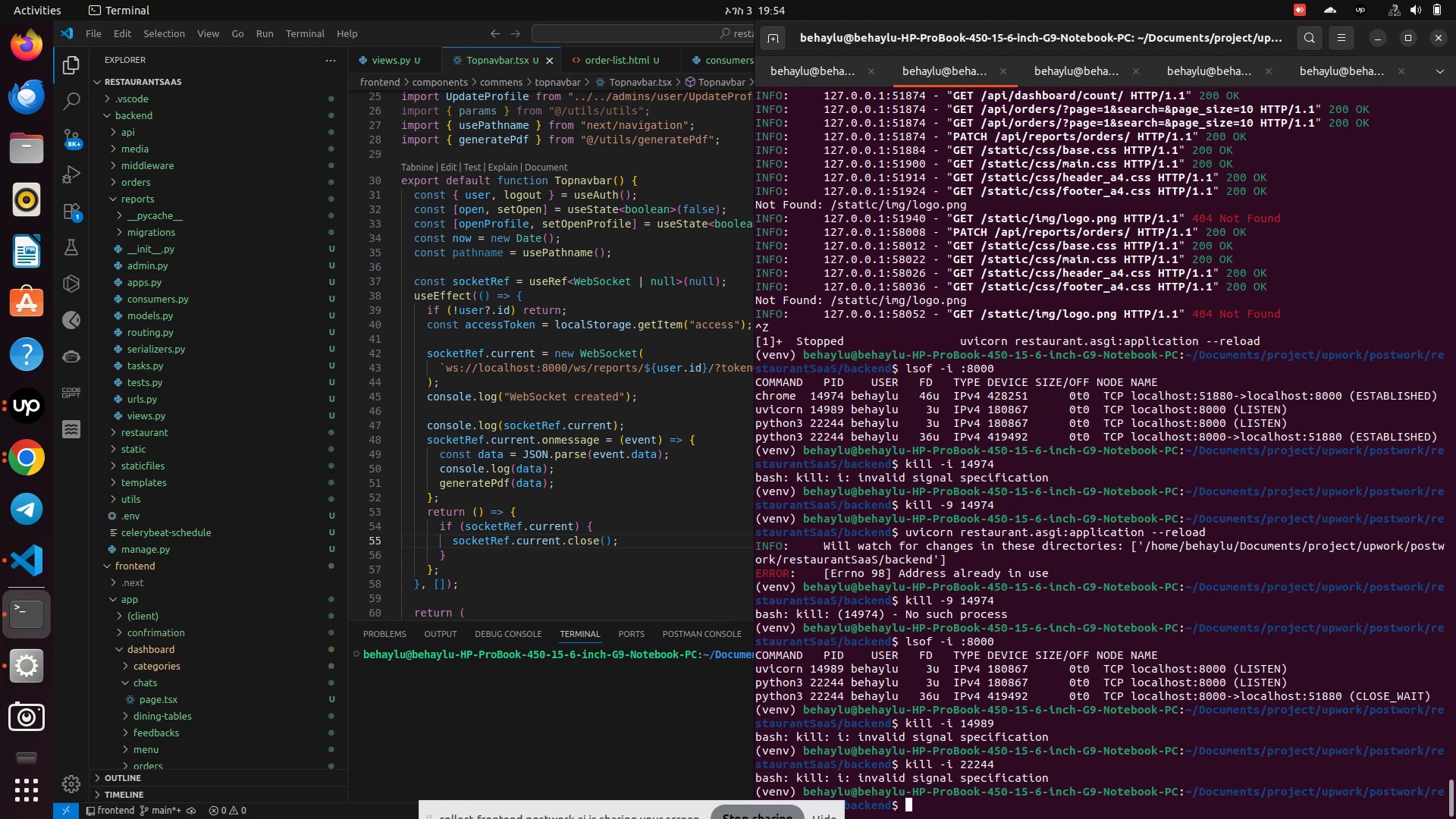 
key(ArrowUp)
 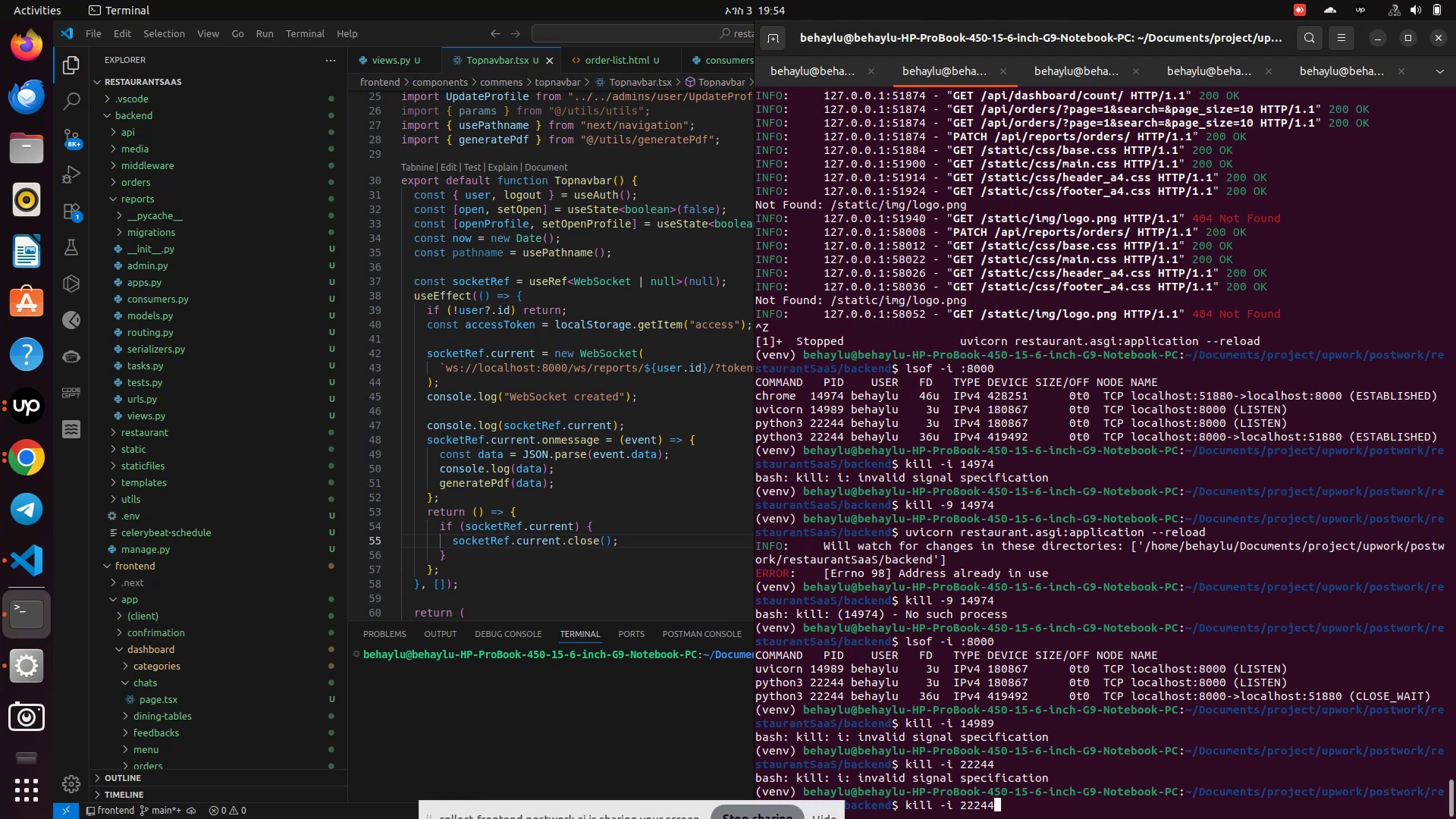 
hold_key(key=Backspace, duration=0.64)
 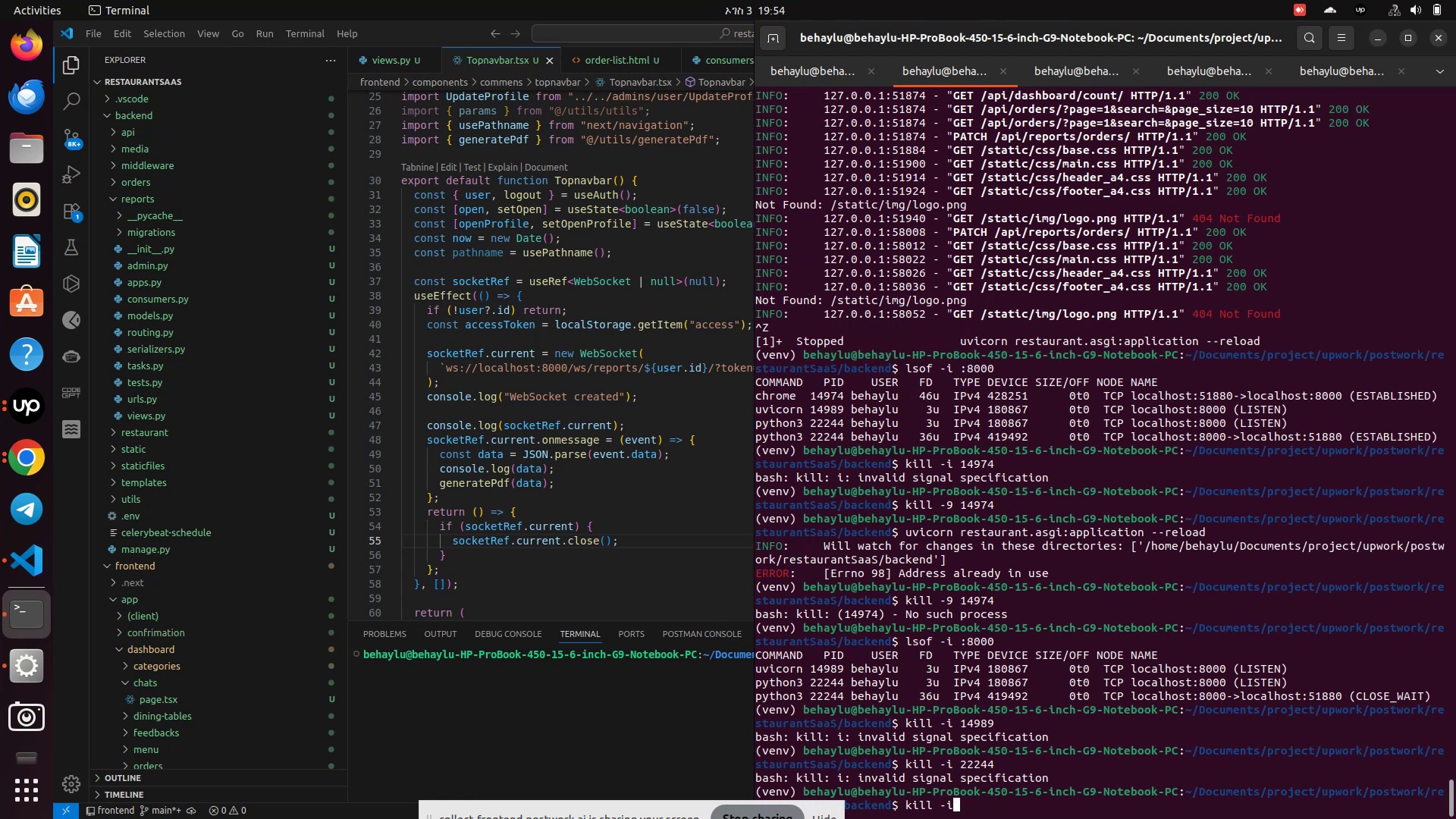 
key(Backspace)
key(Backspace)
type(-9 2225)
key(Backspace)
type(44)
 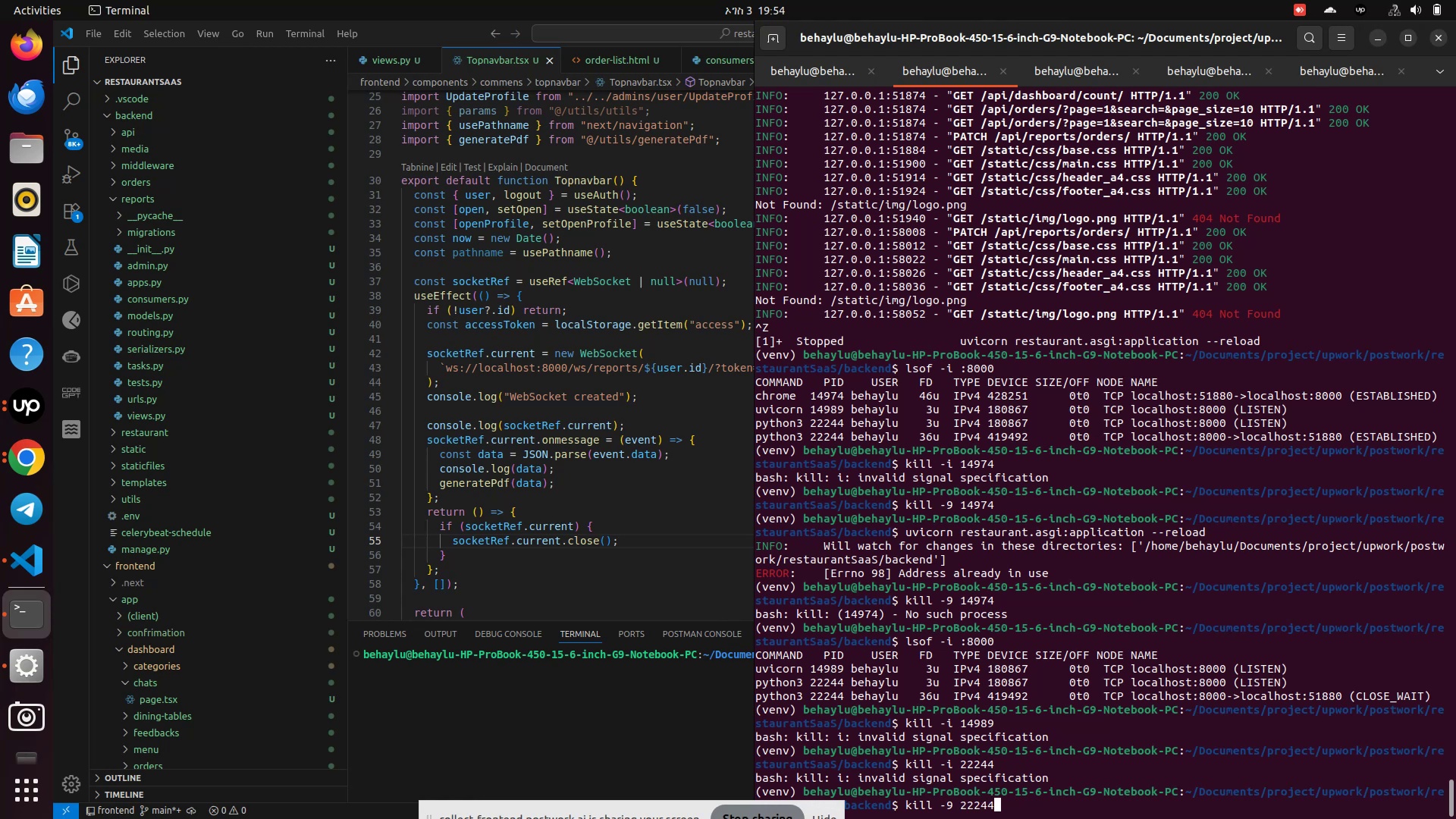 
key(Enter)
 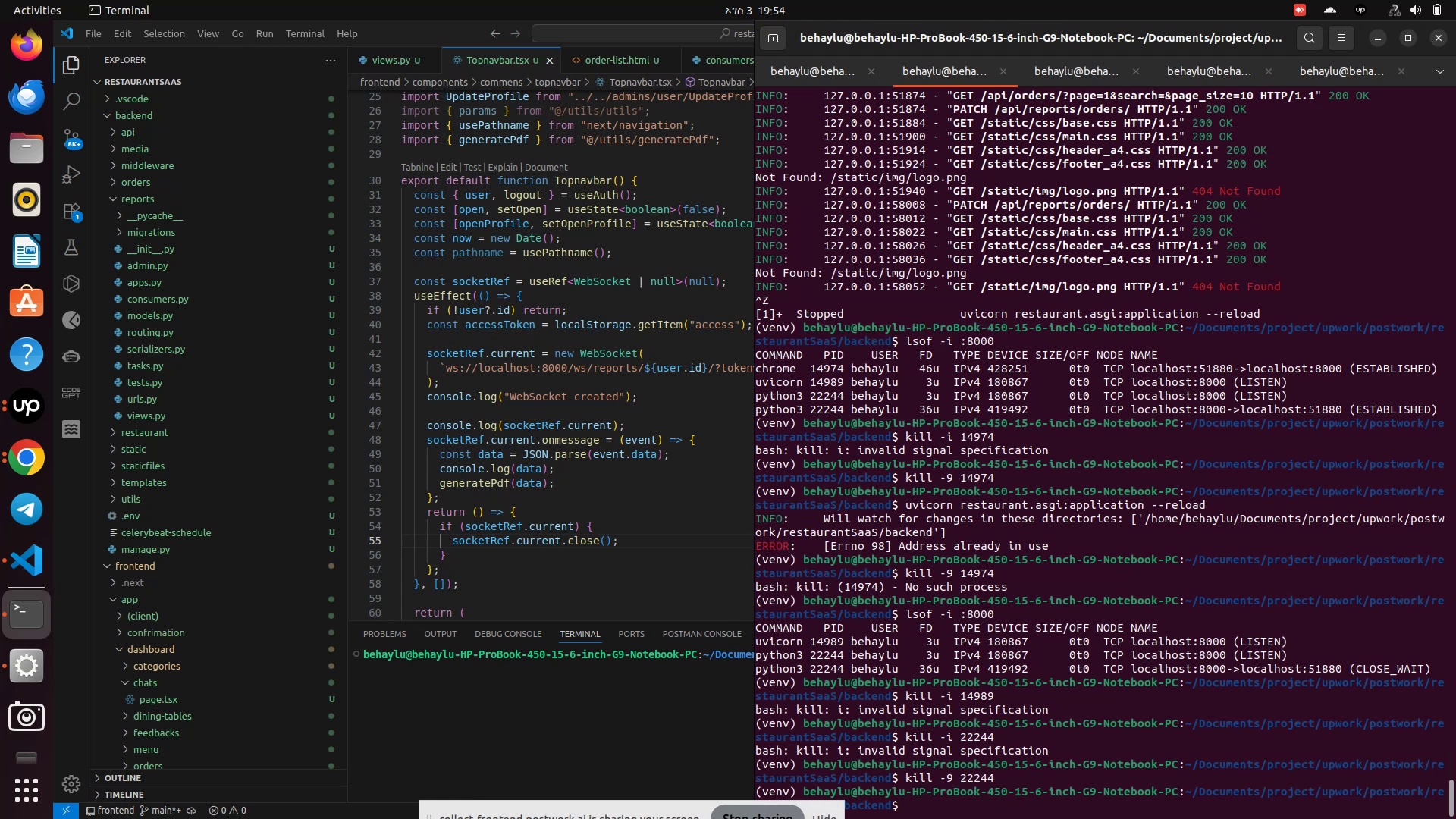 
key(ArrowUp)
 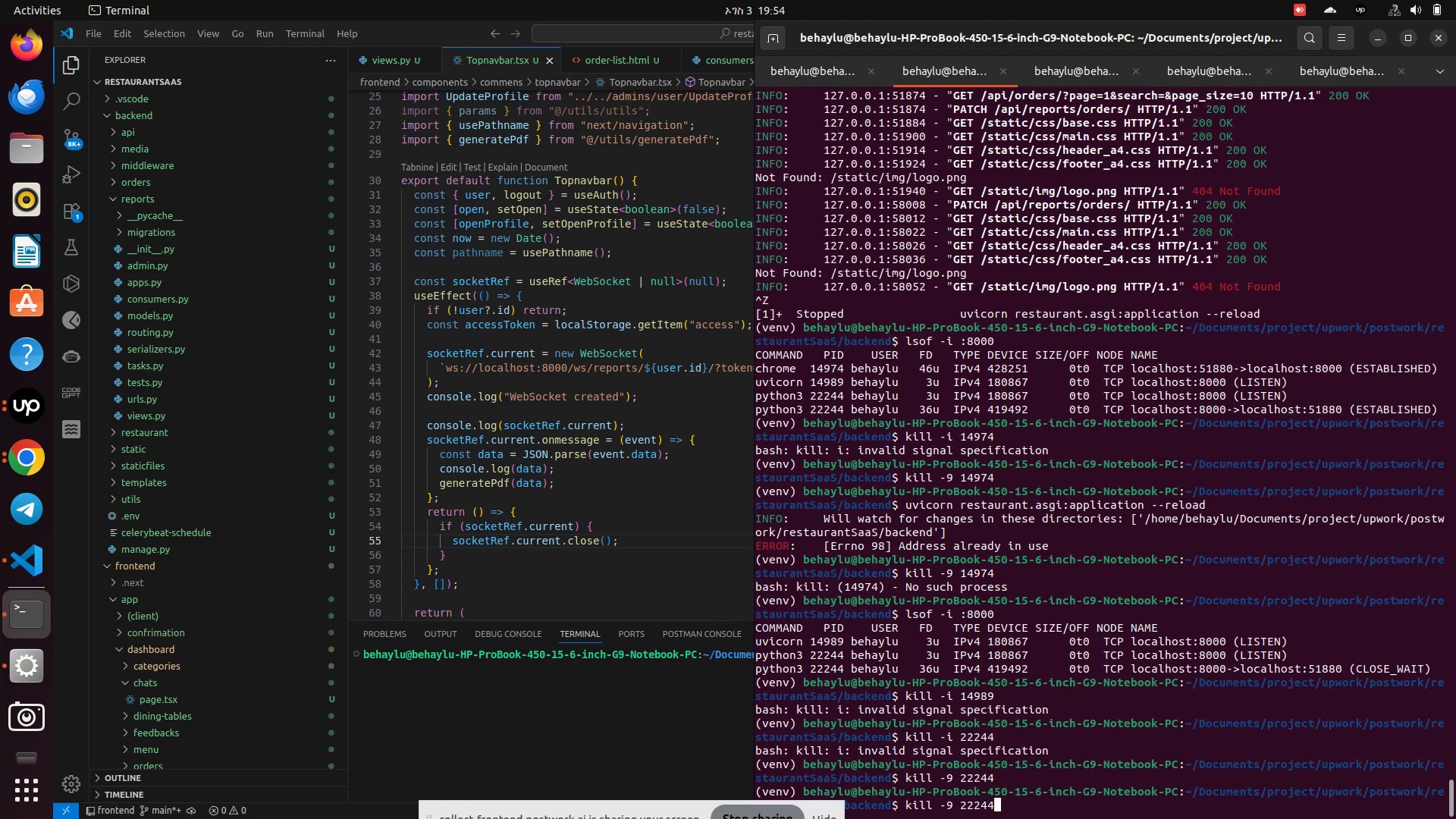 
key(ArrowUp)
 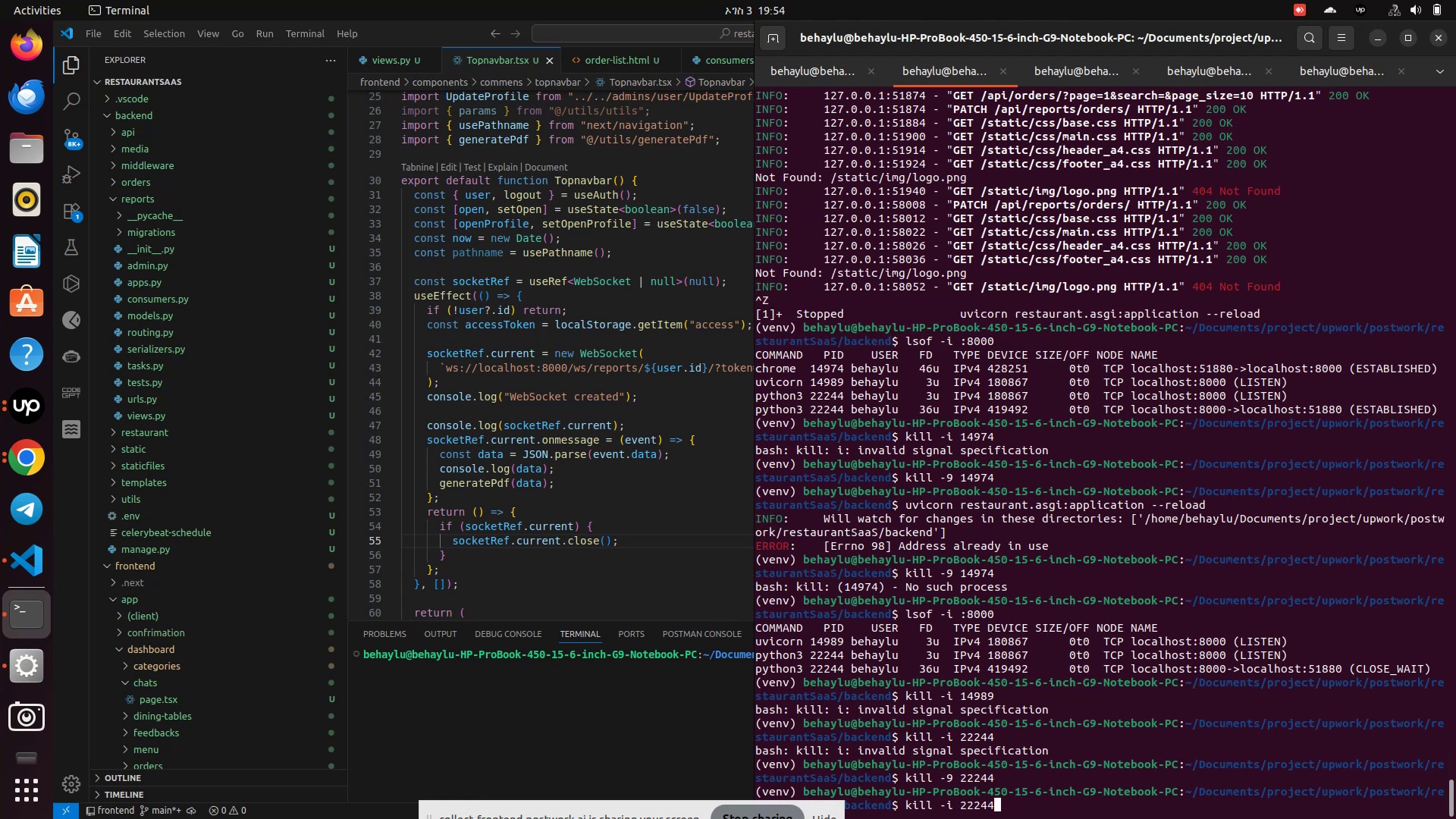 
key(ArrowDown)
 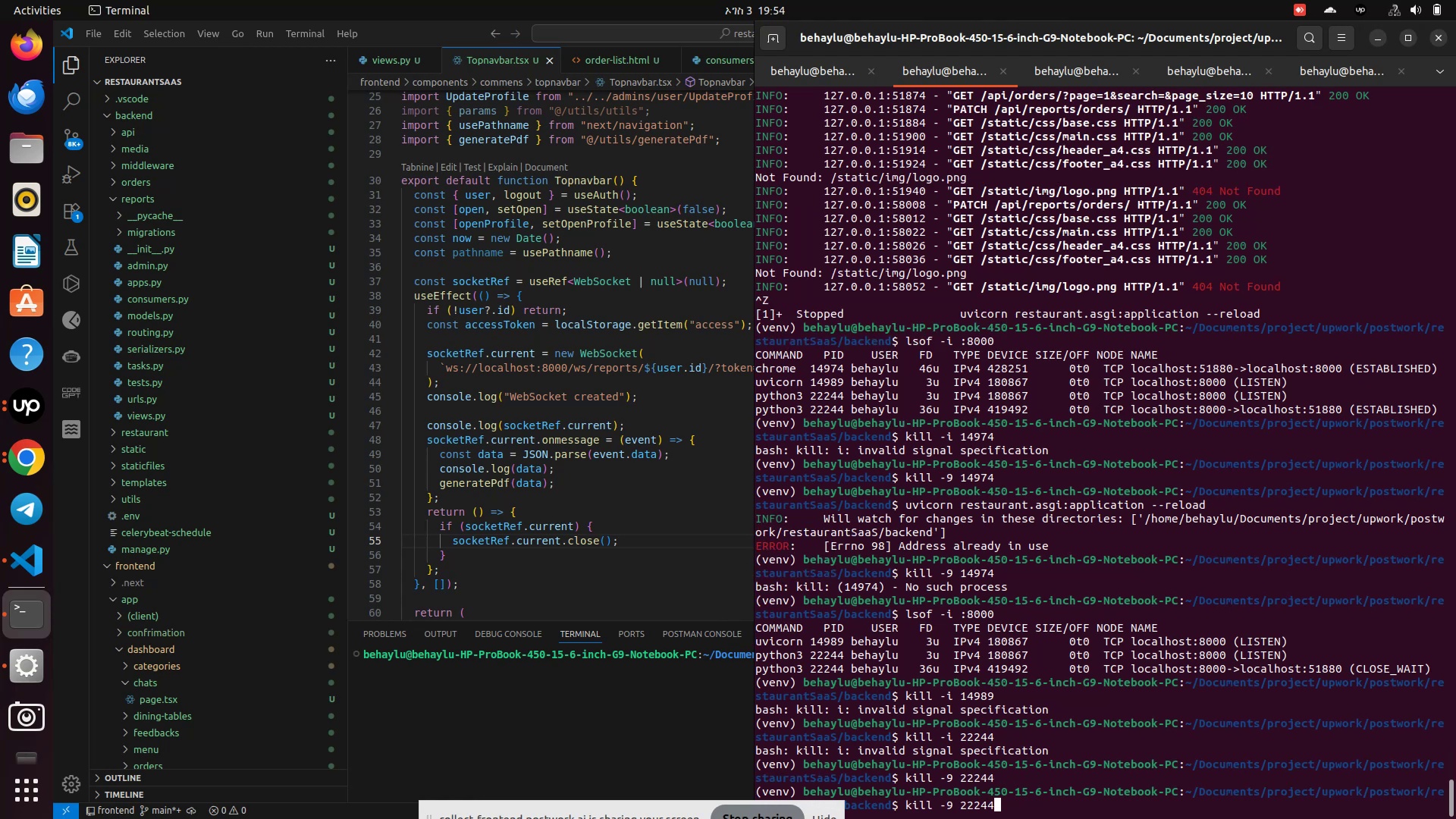 
key(Backspace)
 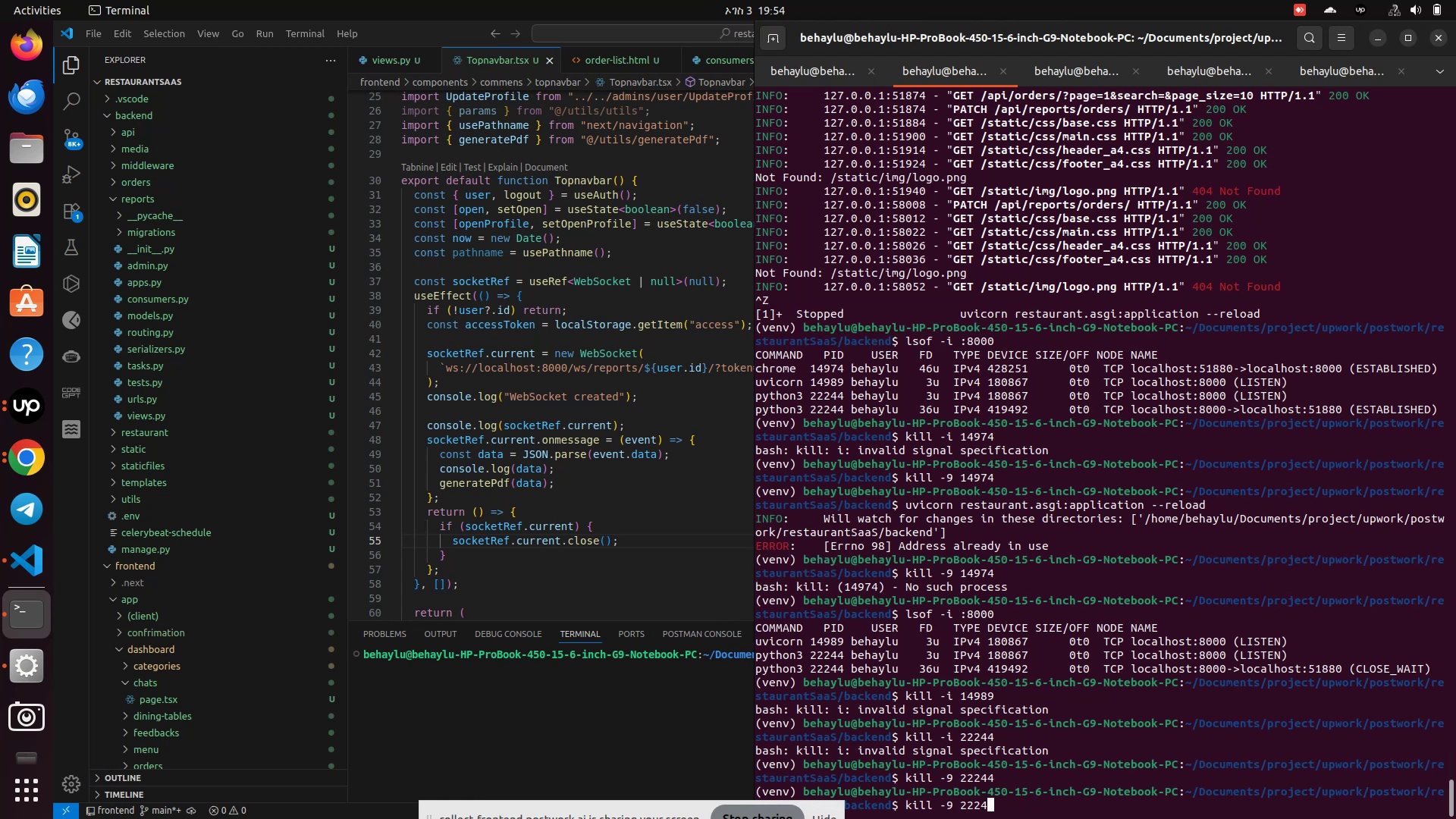 
key(Backspace)
 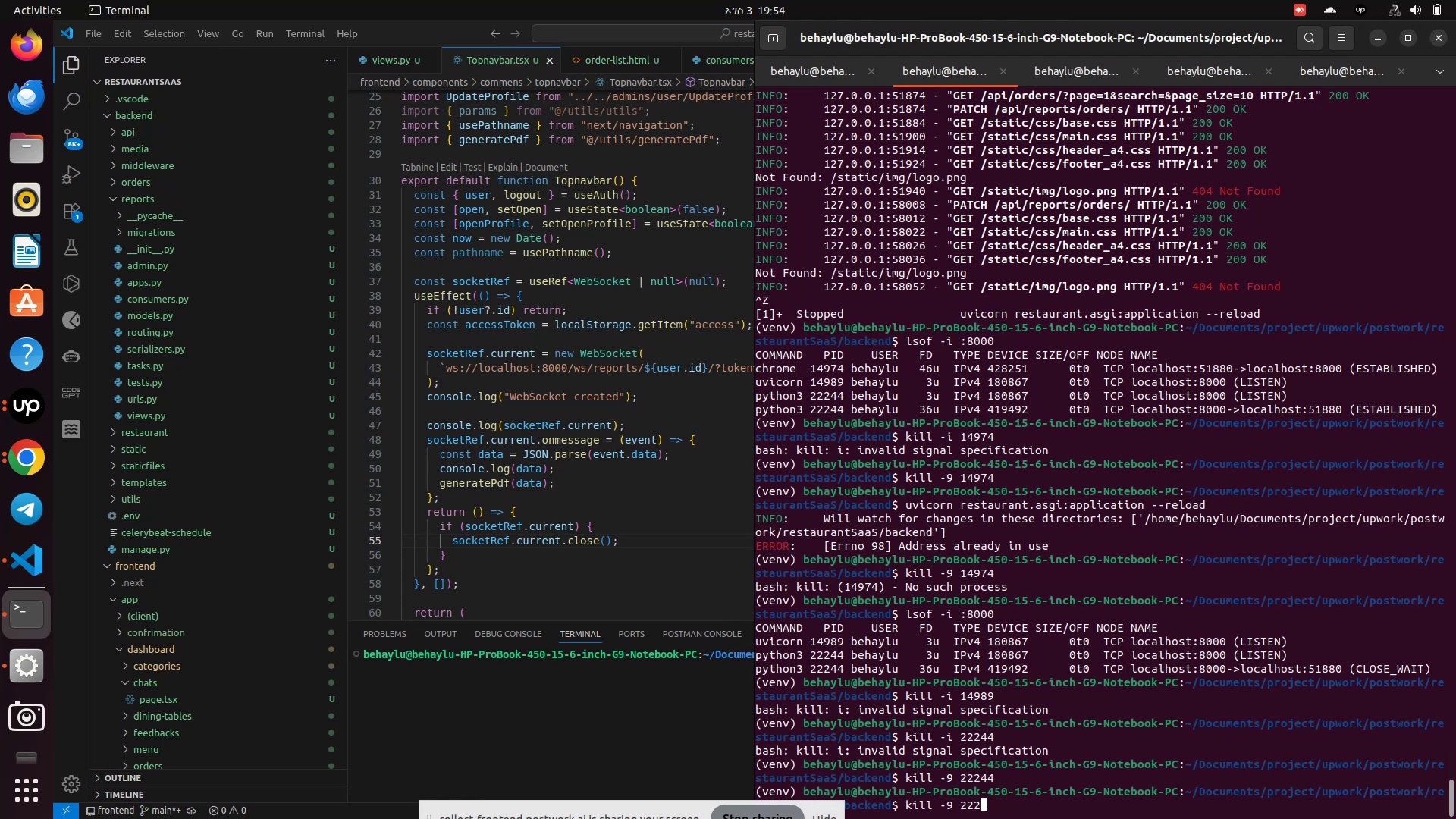 
key(Backspace)
 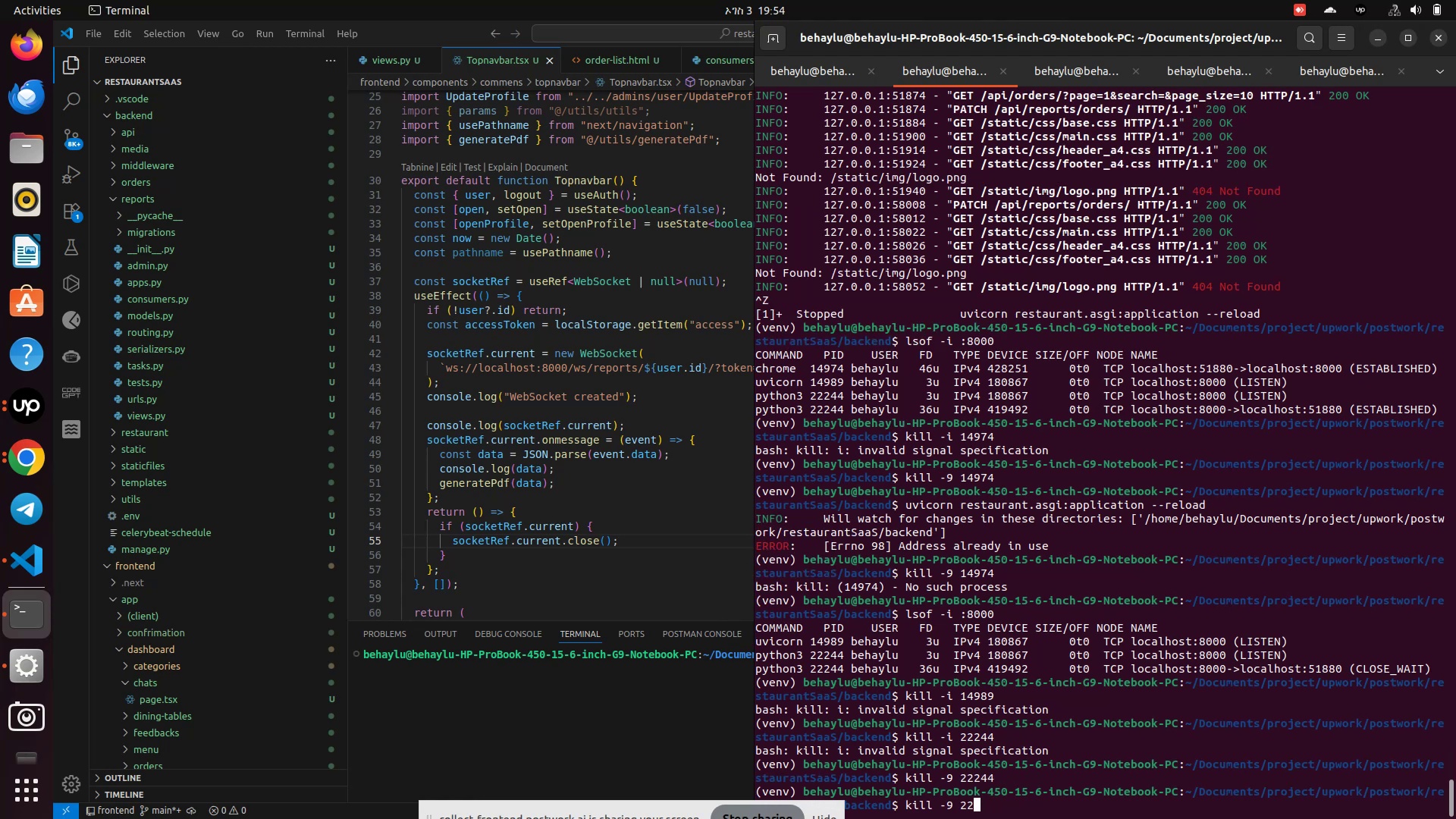 
key(Backspace)
 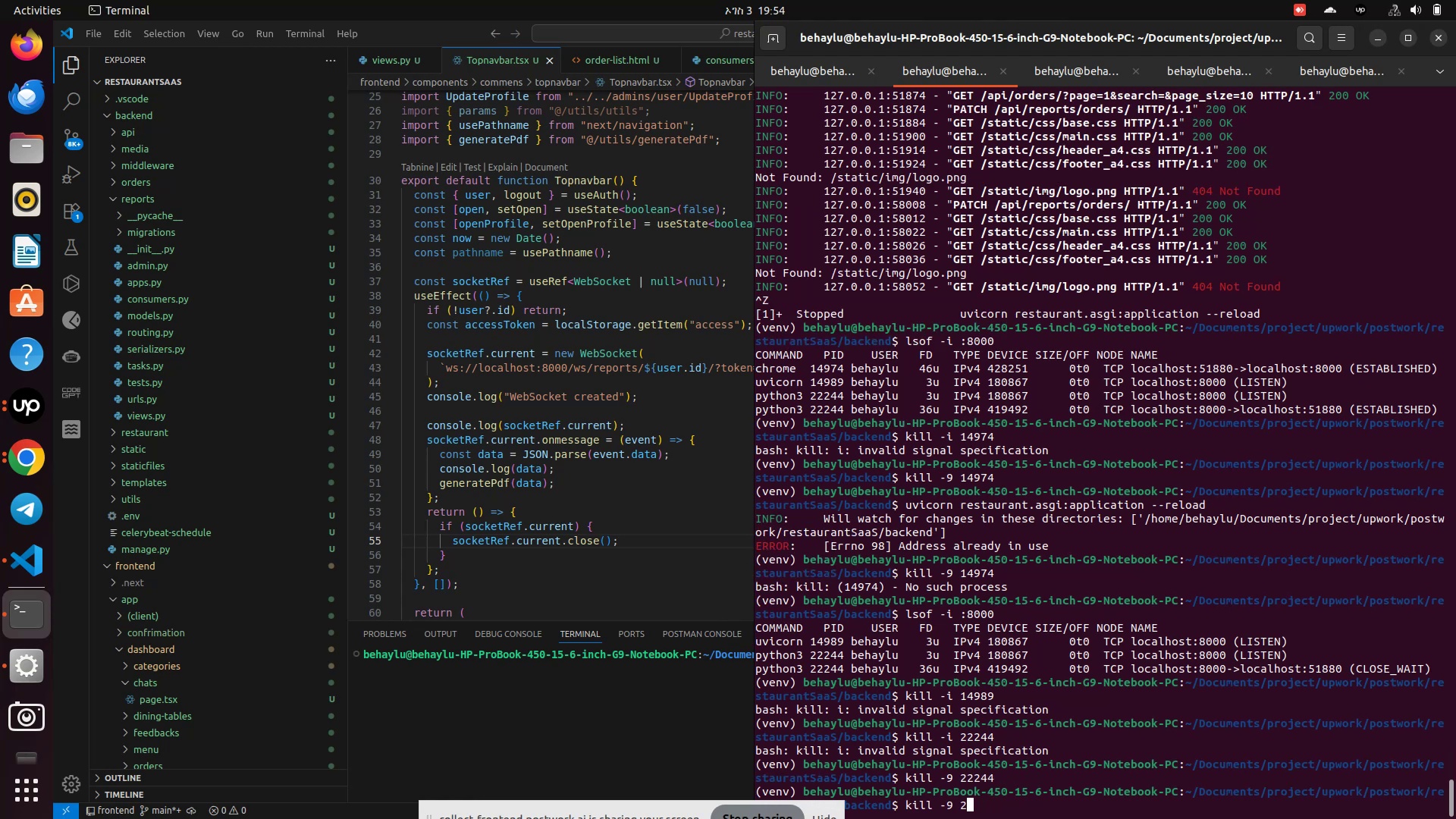 
key(Backspace)
 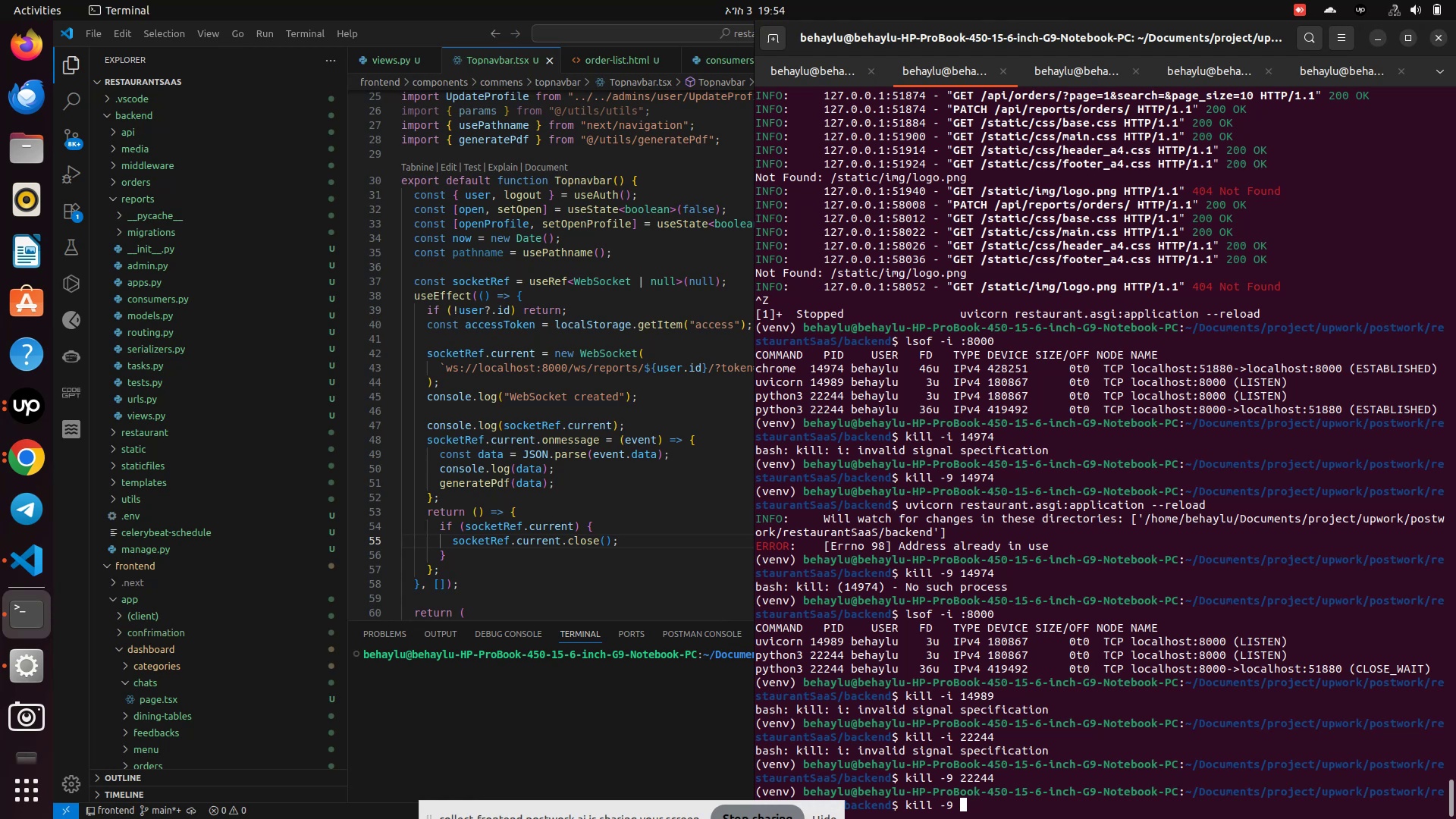 
key(ArrowUp)
 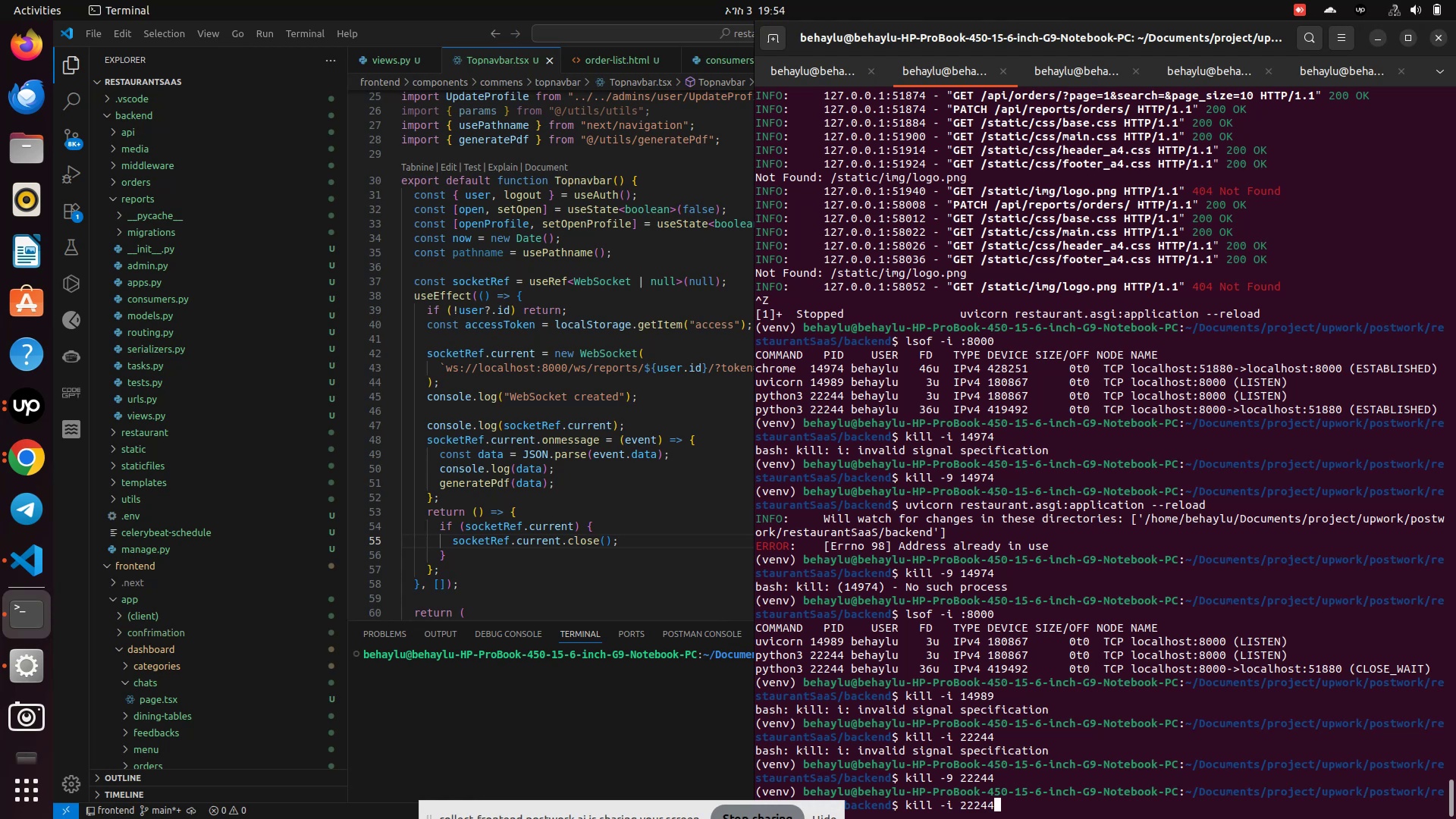 
key(ArrowUp)
 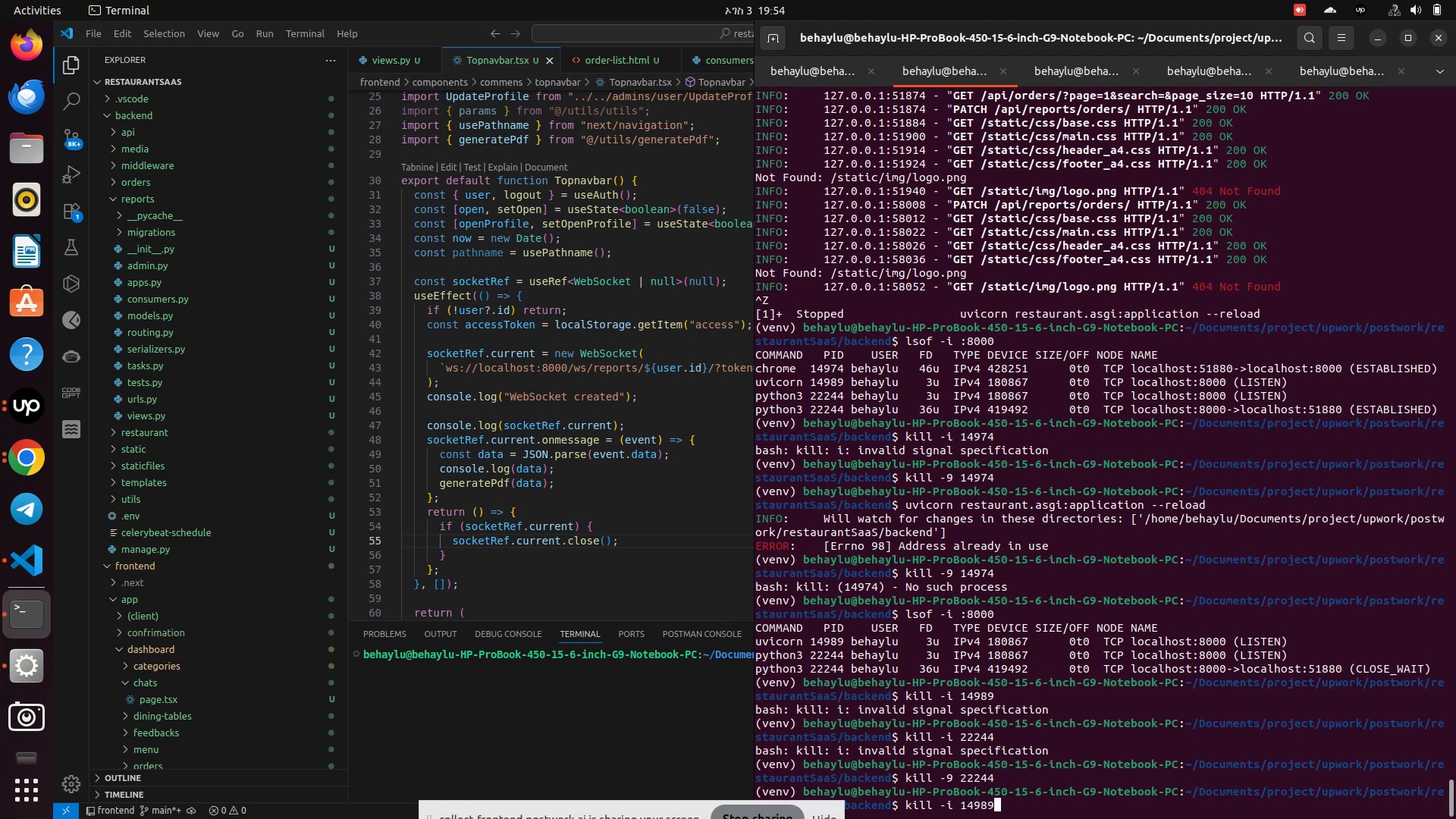 
key(ArrowUp)
 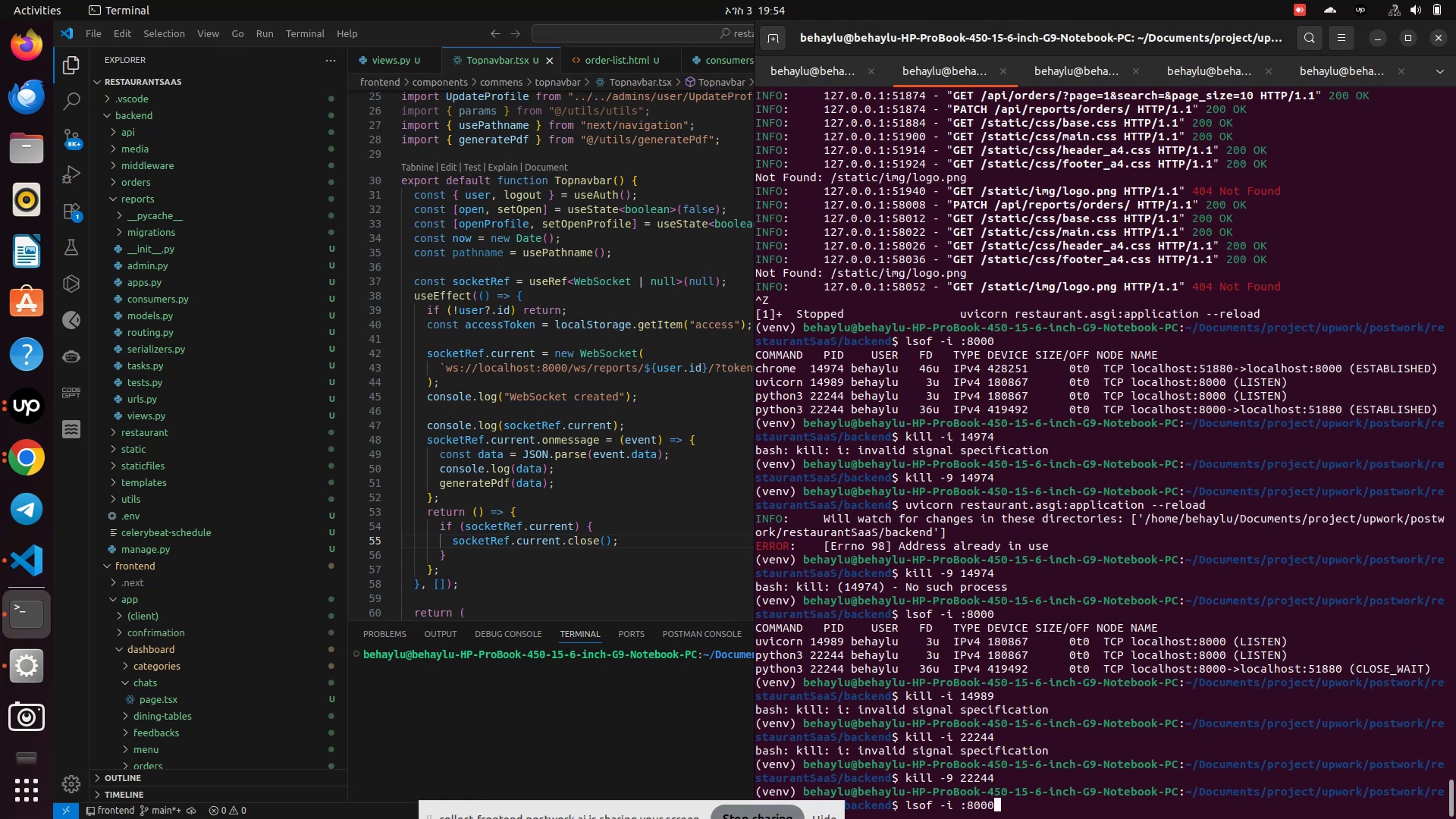 
key(Enter)
 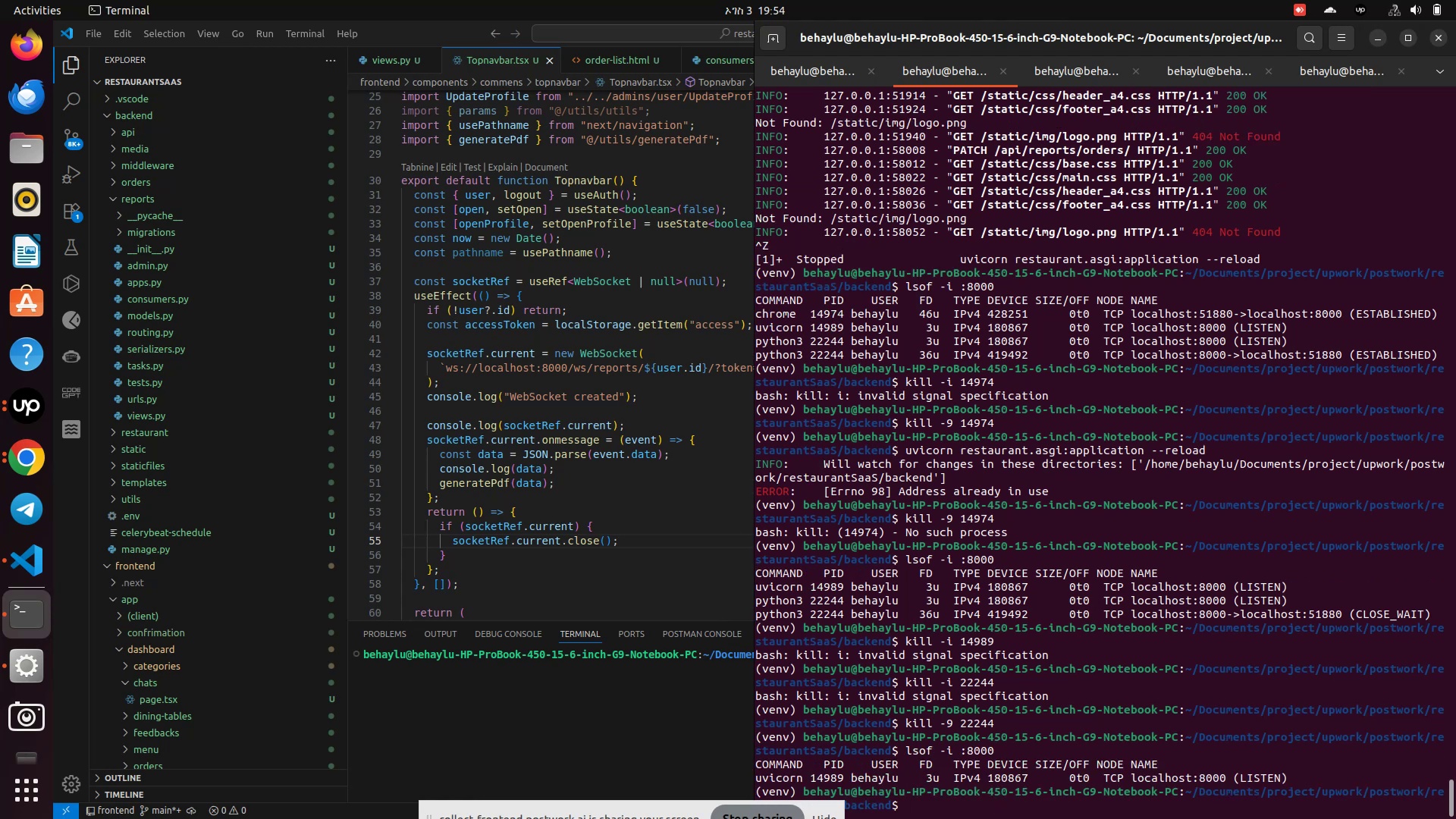 
type(kill -9 14989)
 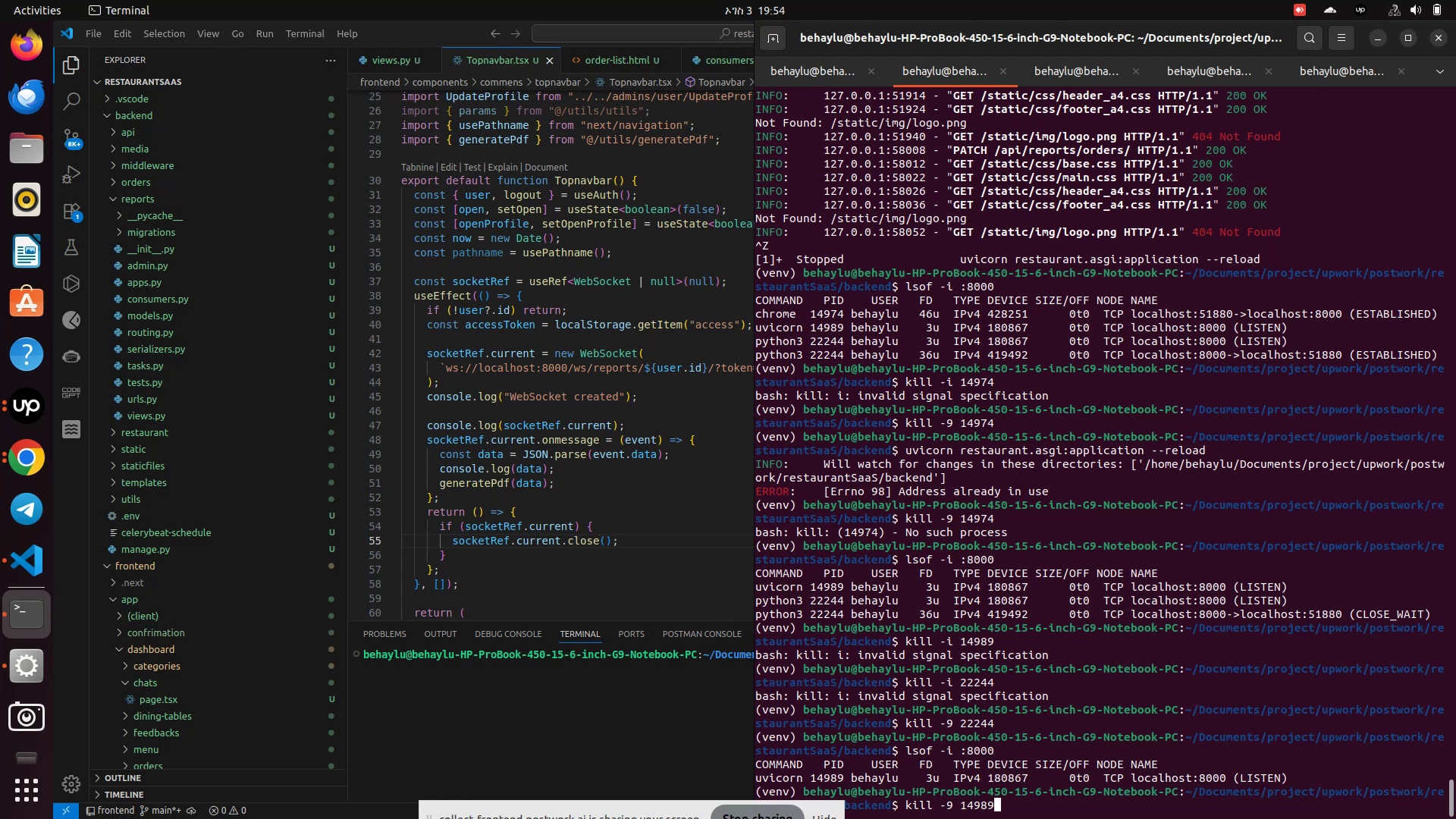 
key(Enter)
 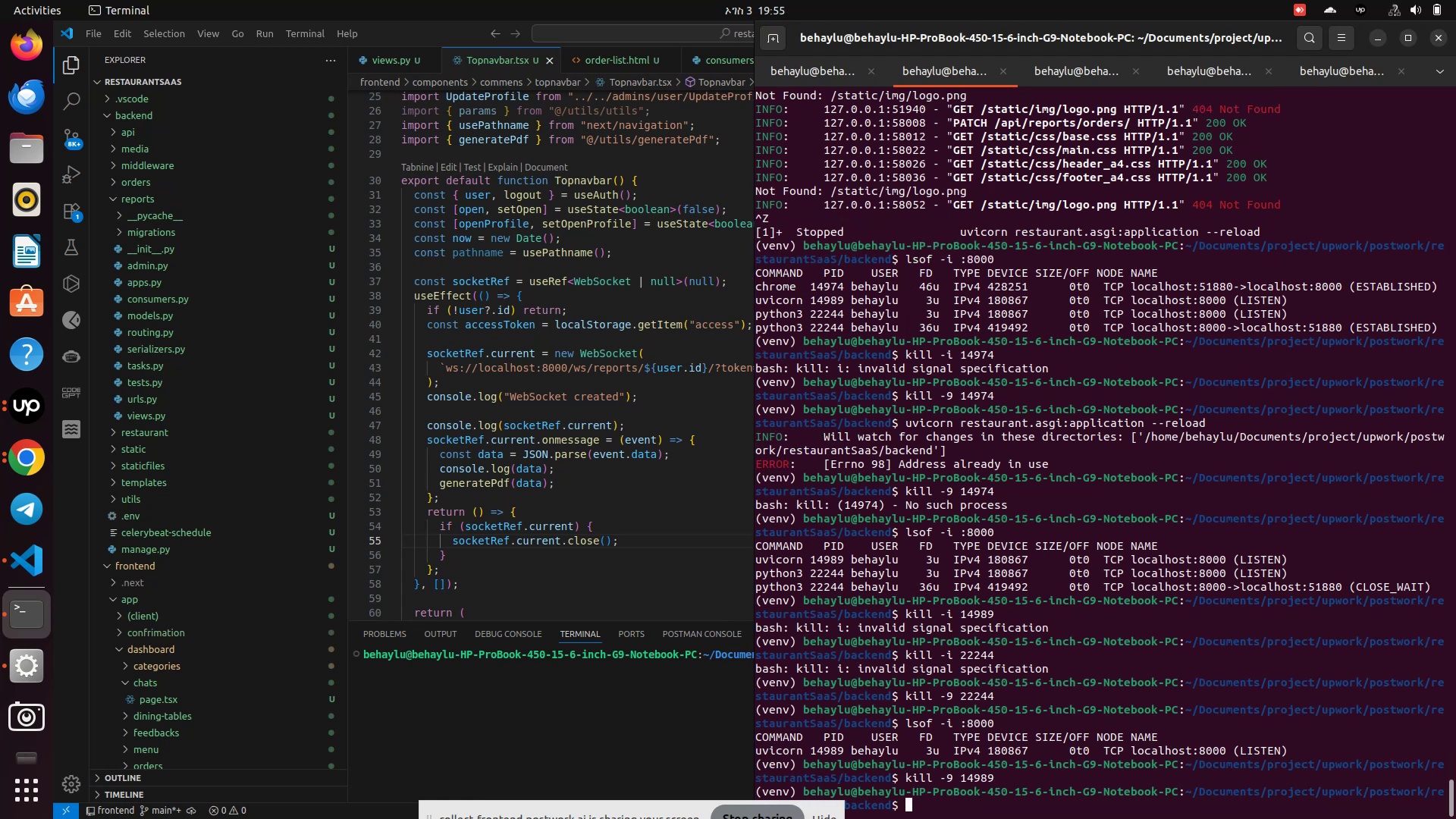 
key(ArrowUp)
 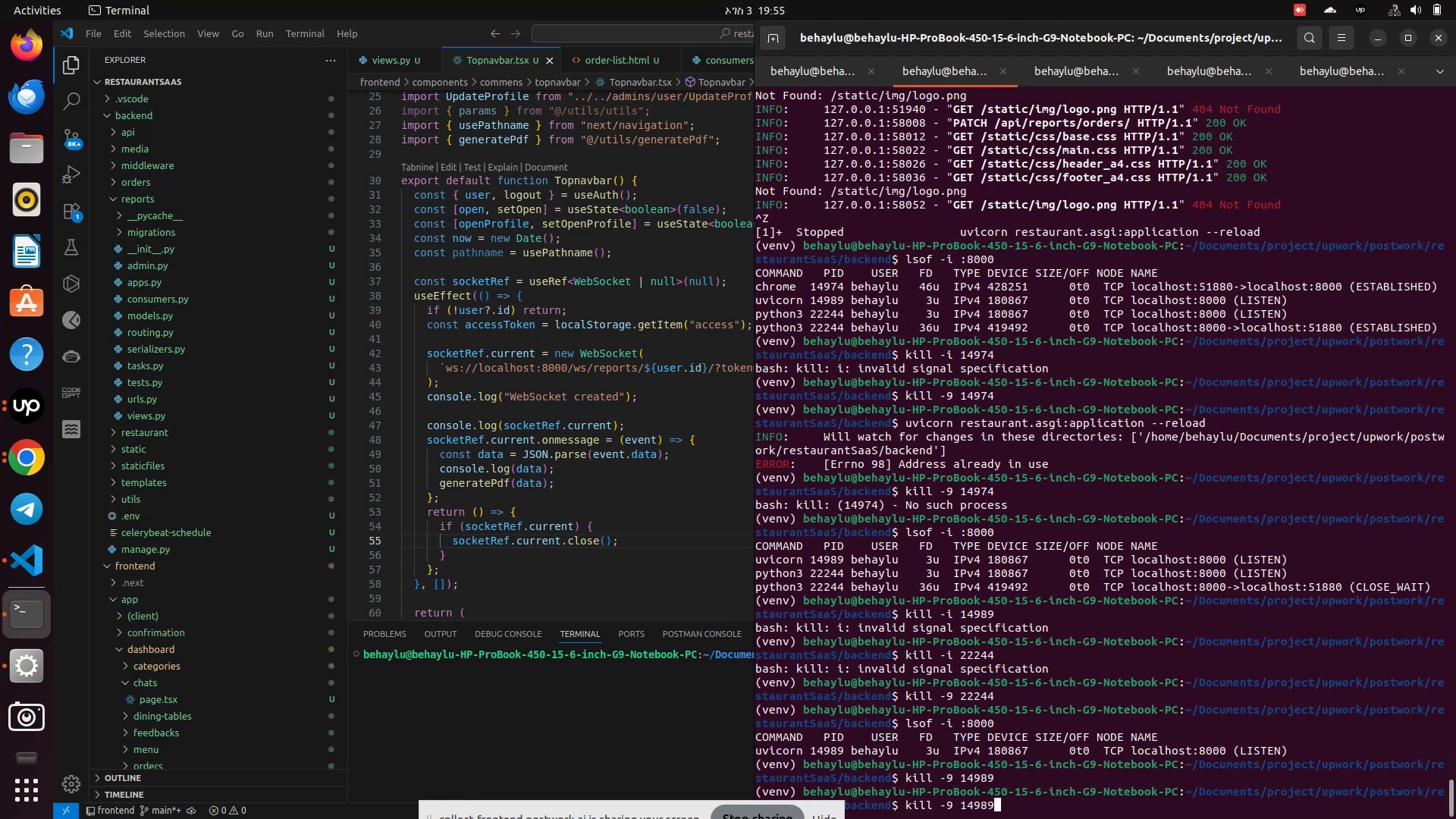 
key(ArrowUp)
 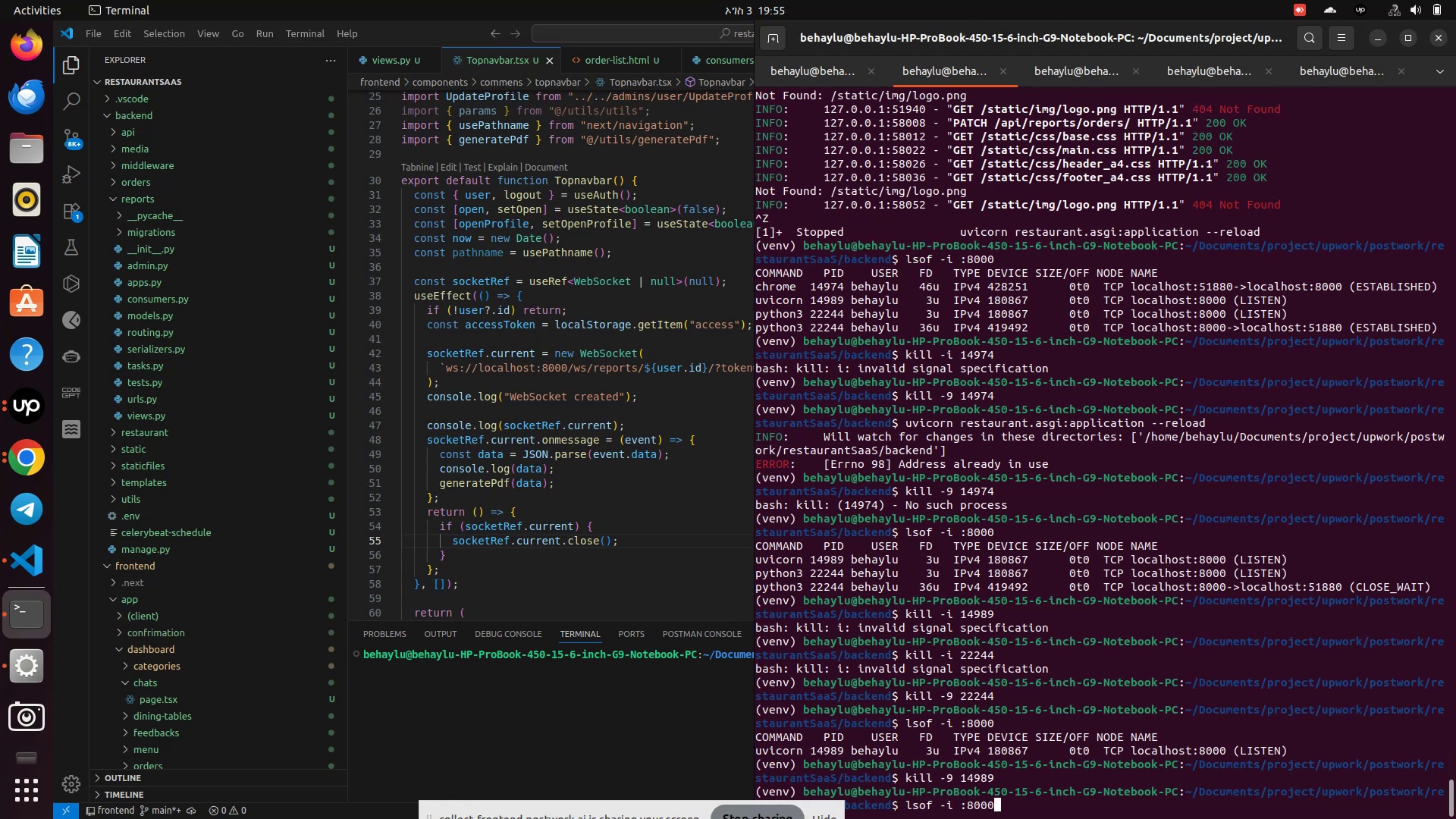 
key(ArrowUp)
 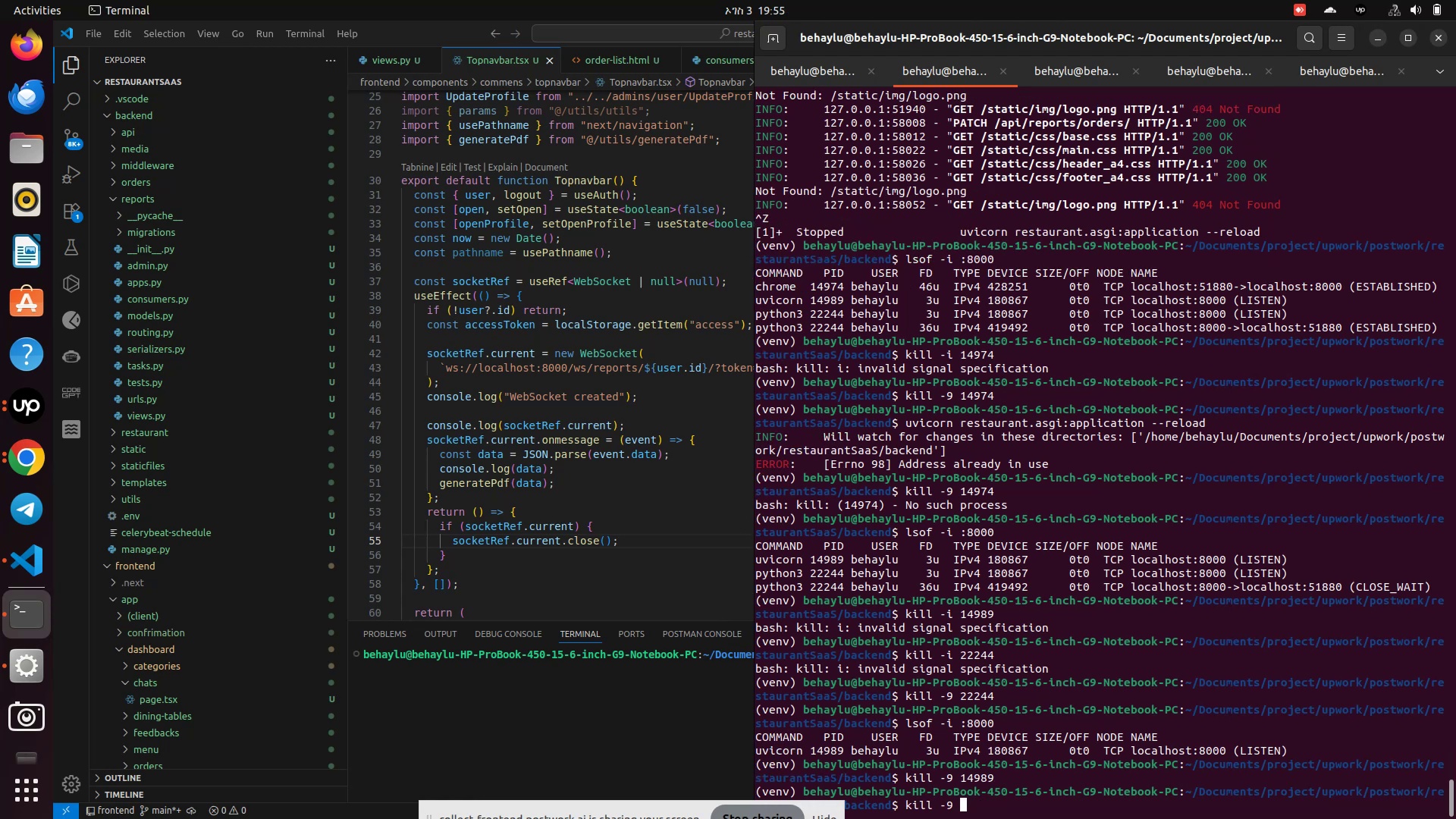 
key(ArrowUp)
 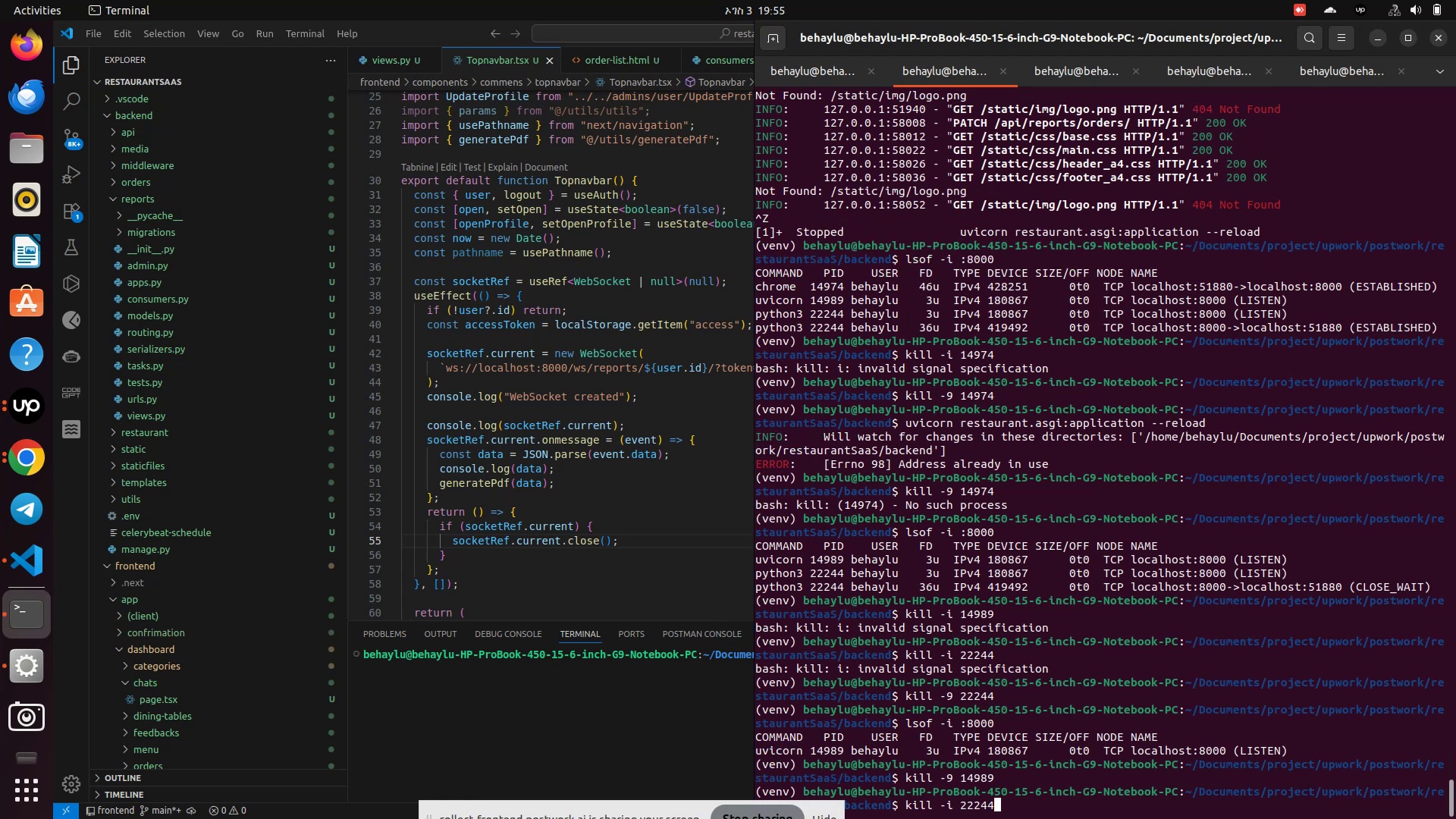 
key(ArrowUp)
 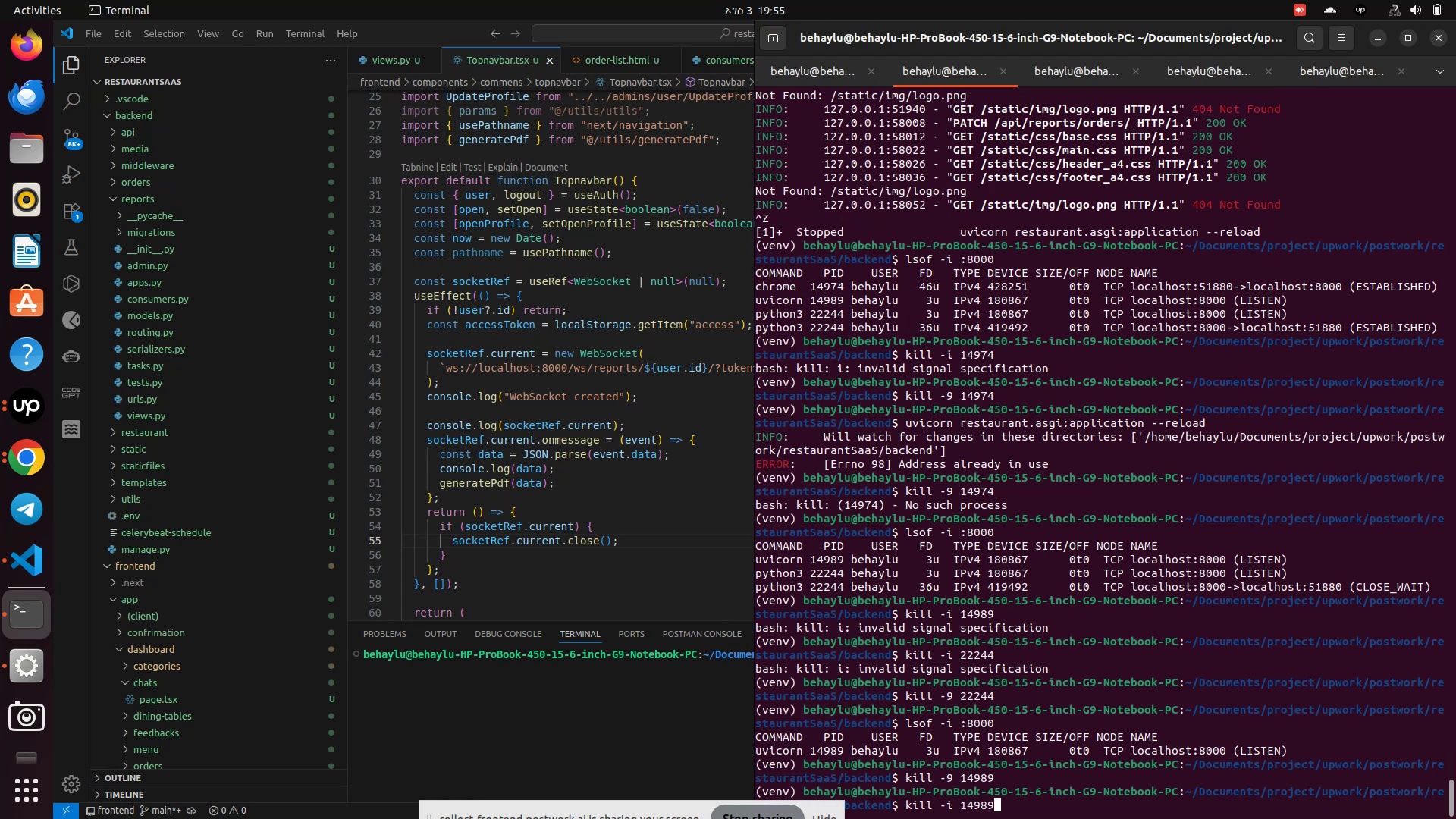 
key(ArrowUp)
 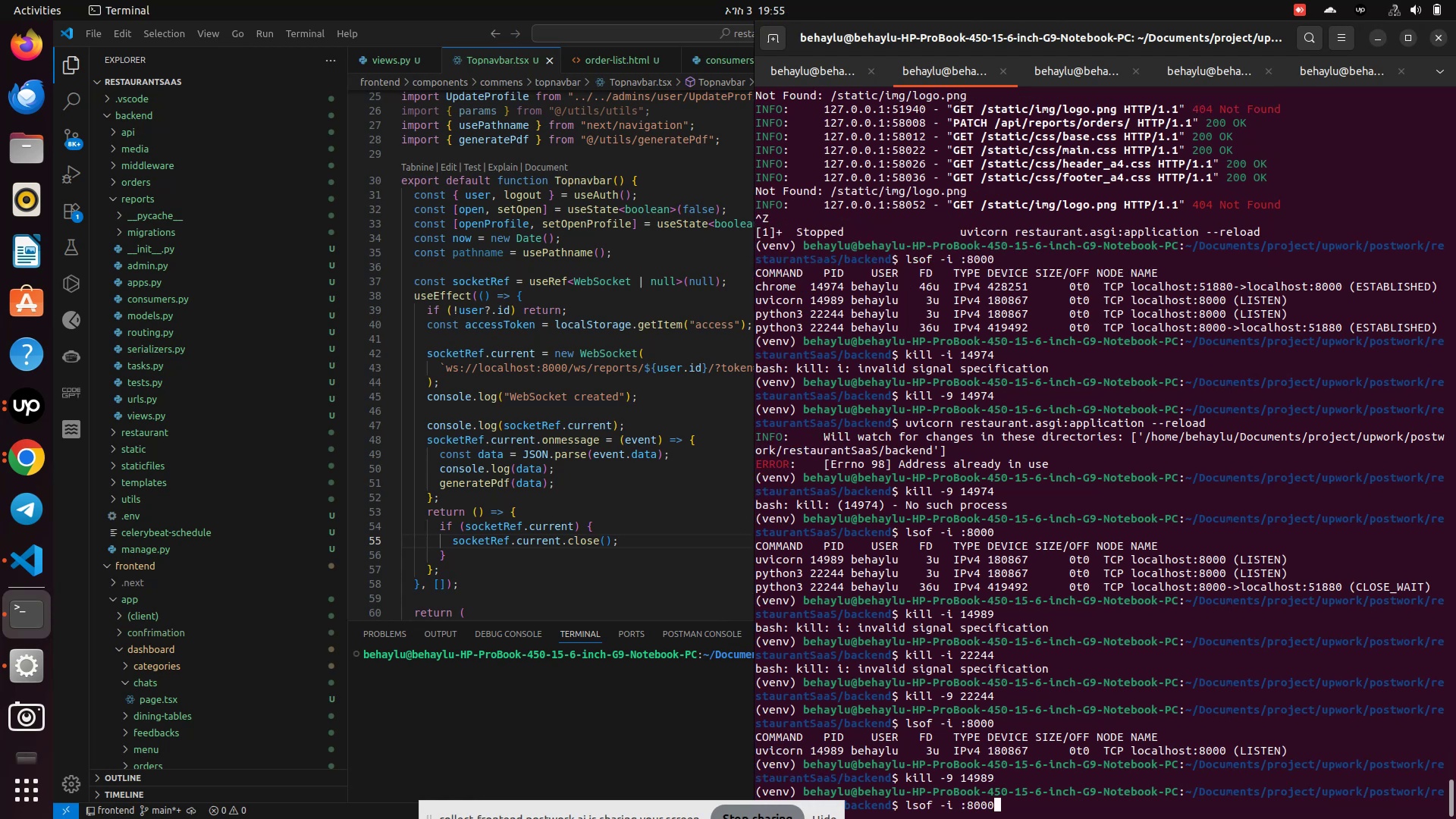 
key(ArrowUp)
 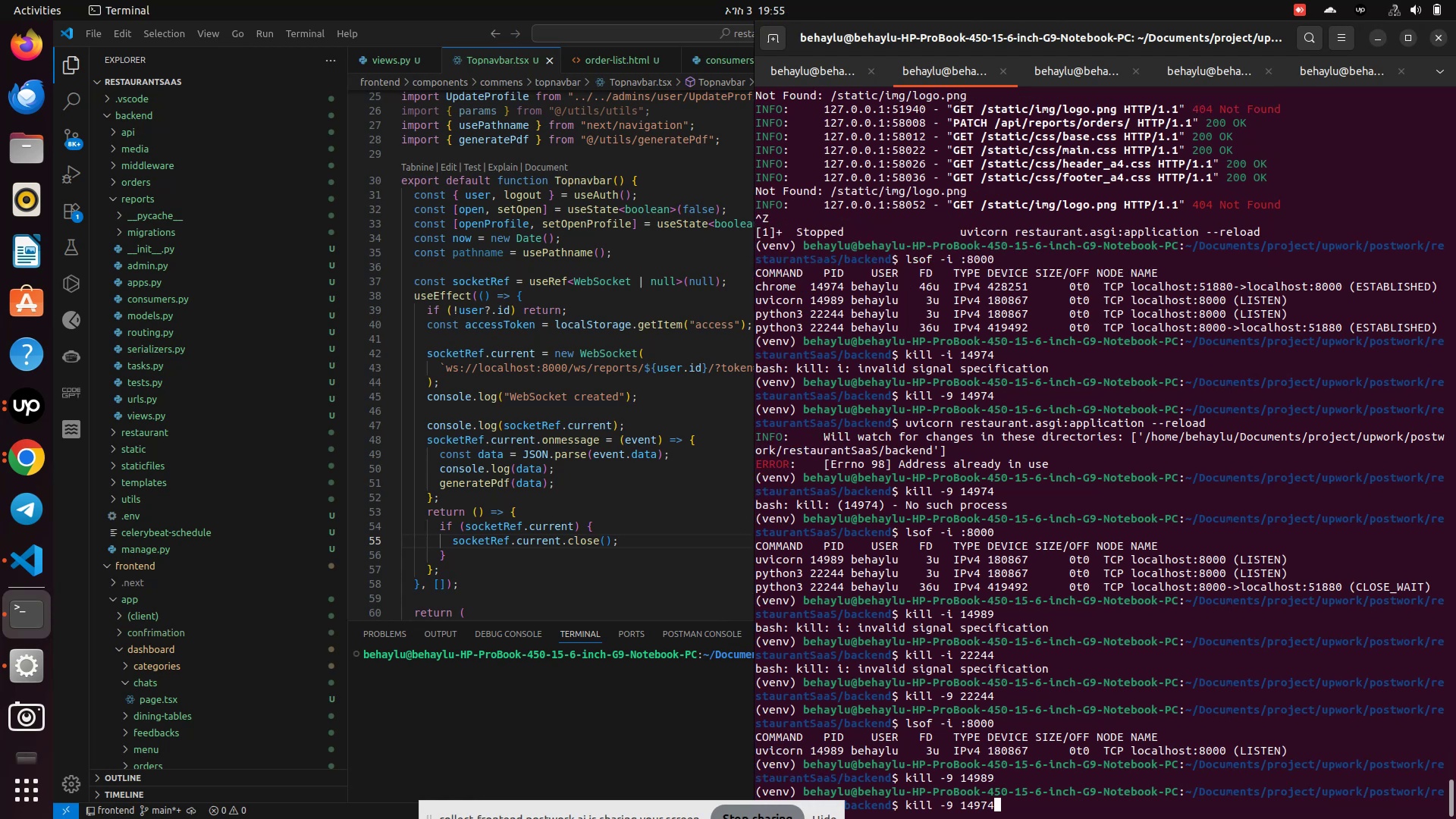 
key(ArrowUp)
 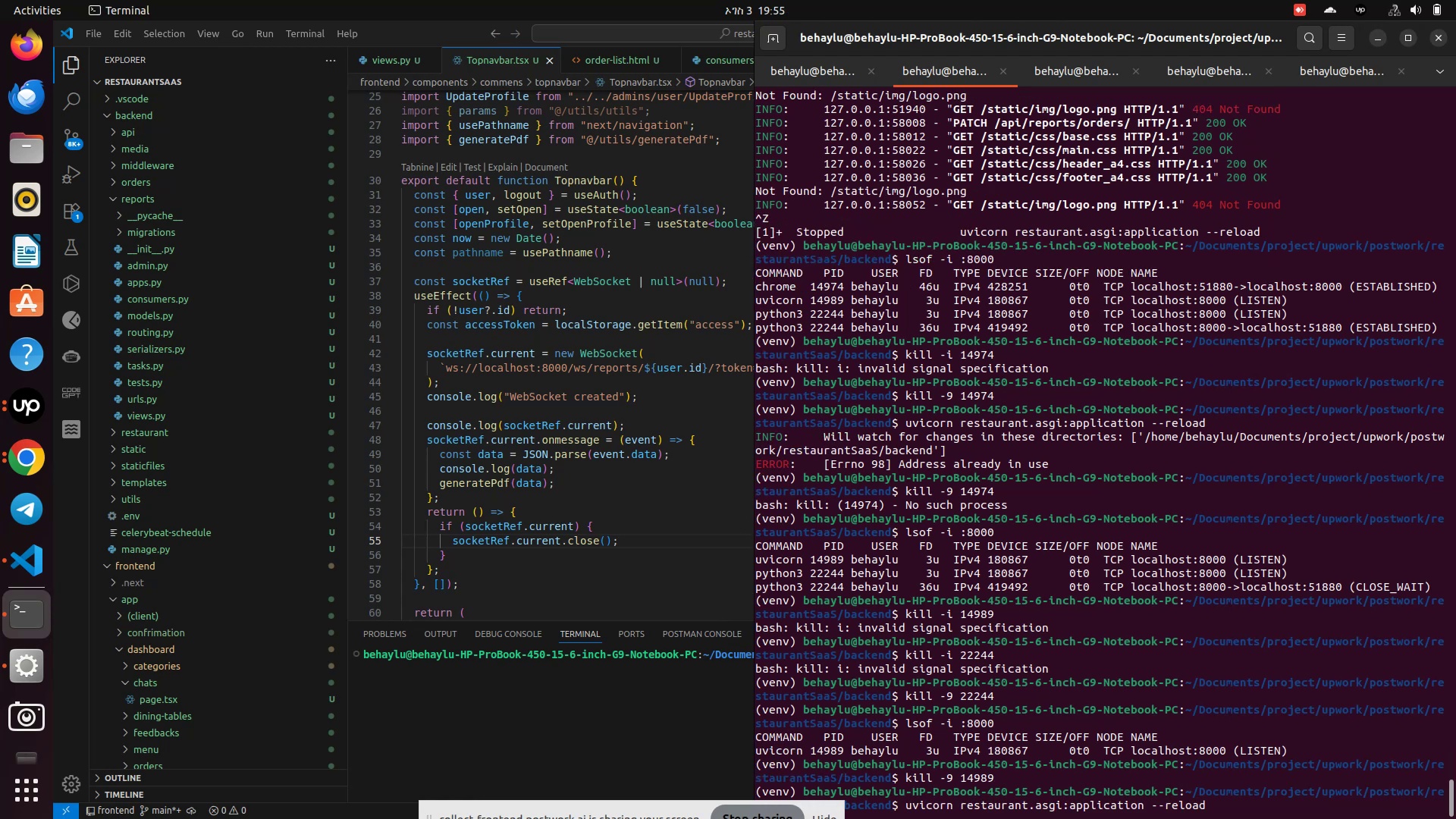 
key(Enter)
 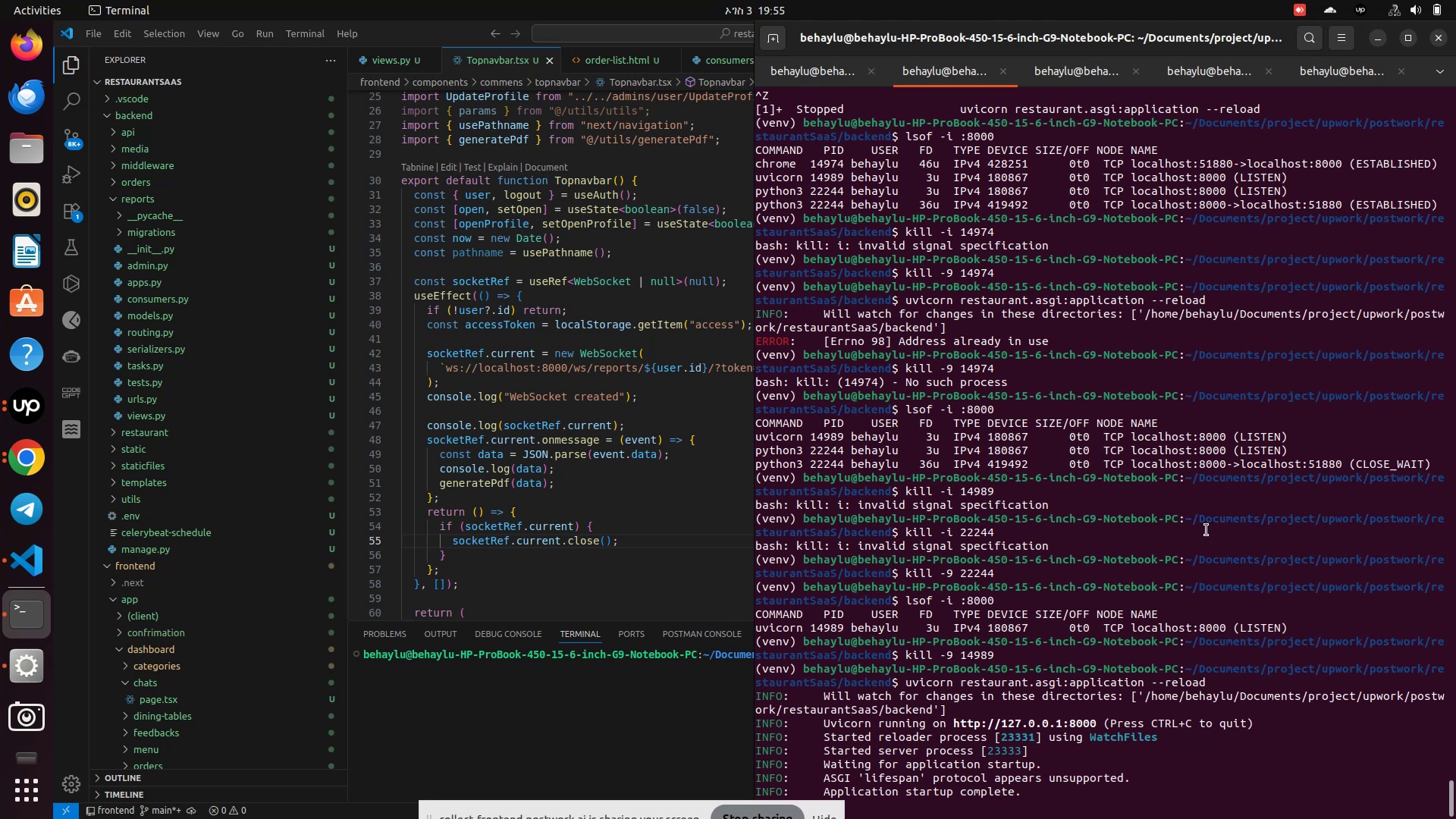 
wait(9.67)
 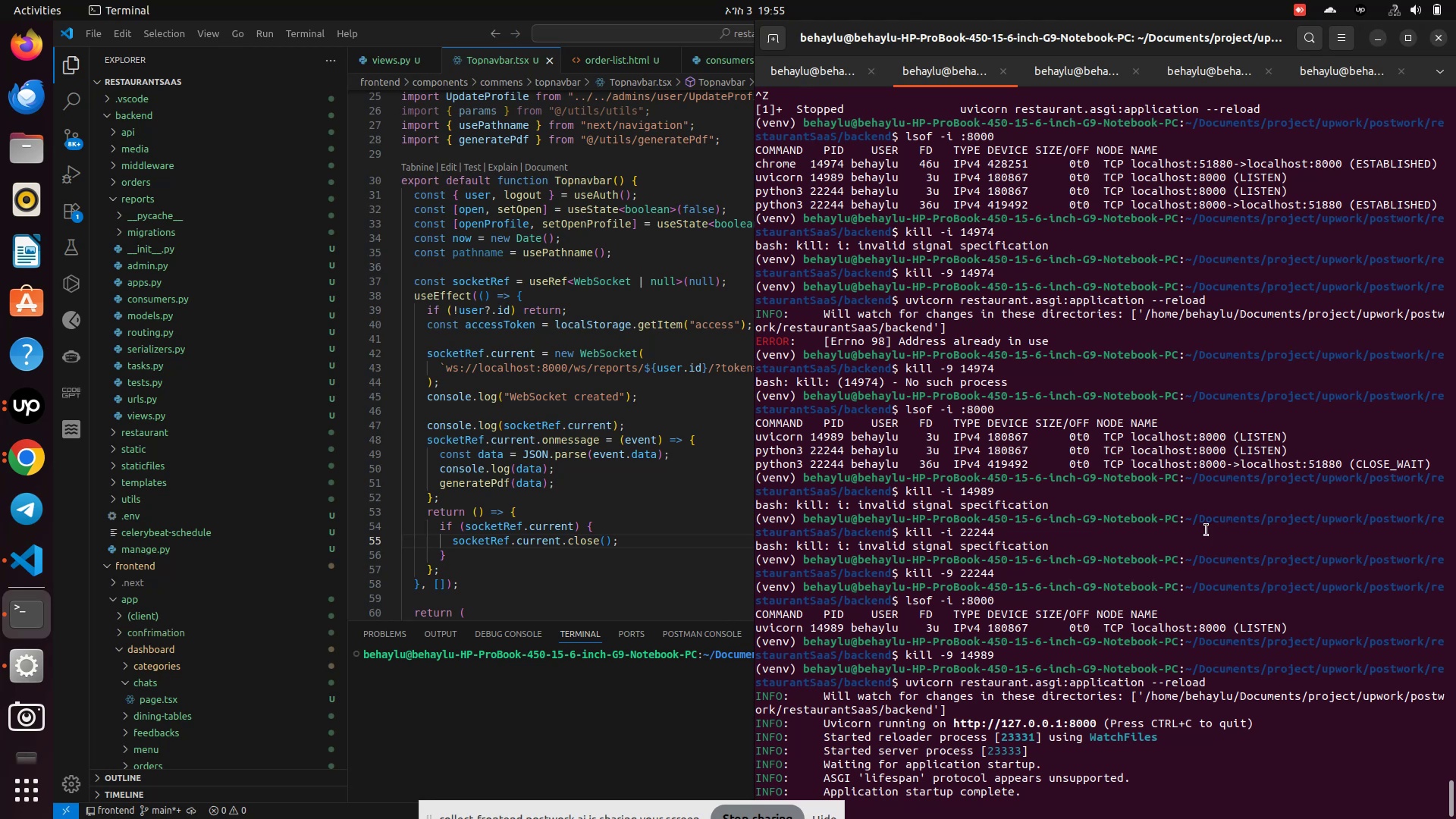 
left_click([29, 439])
 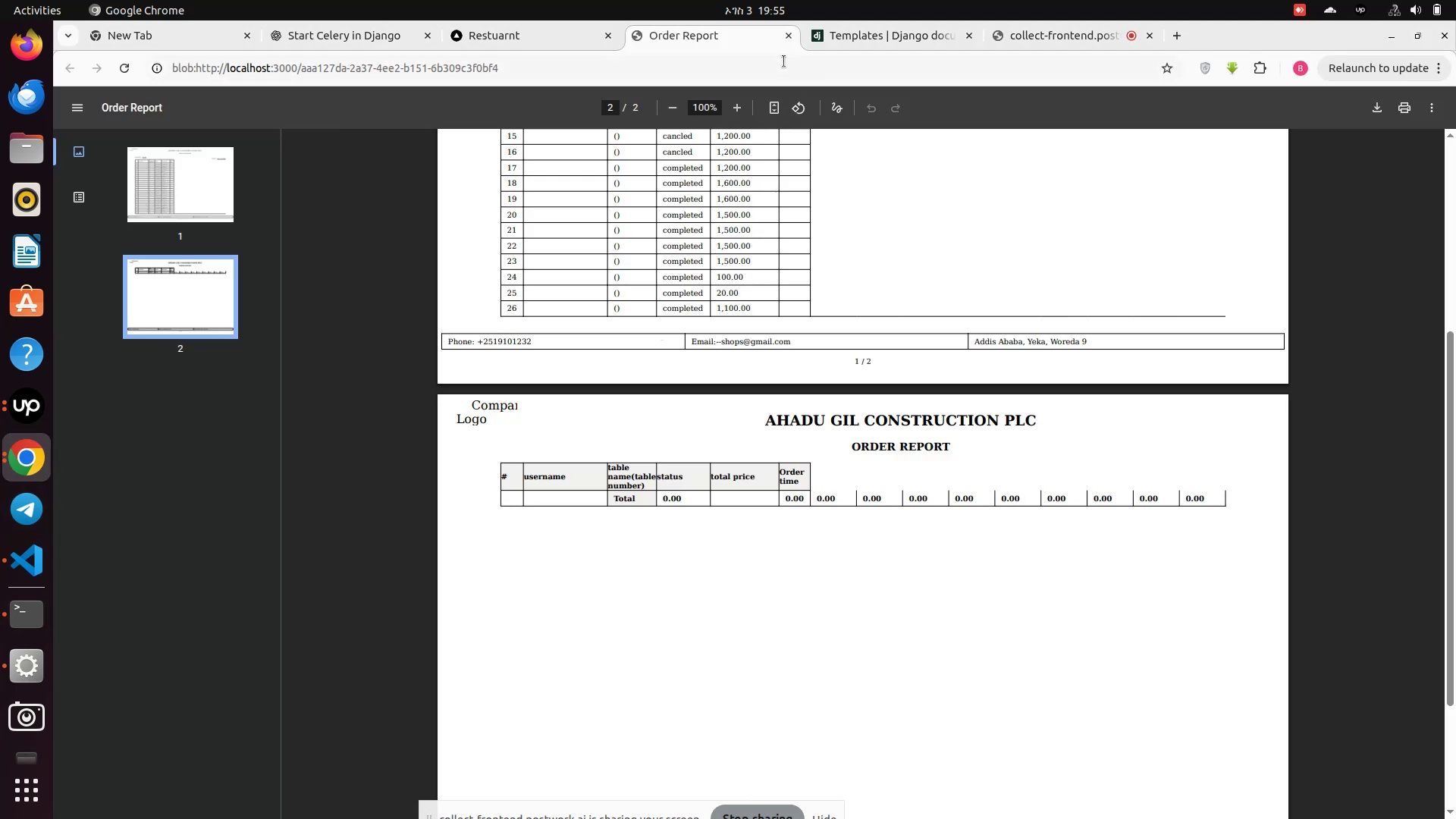 
left_click([790, 41])
 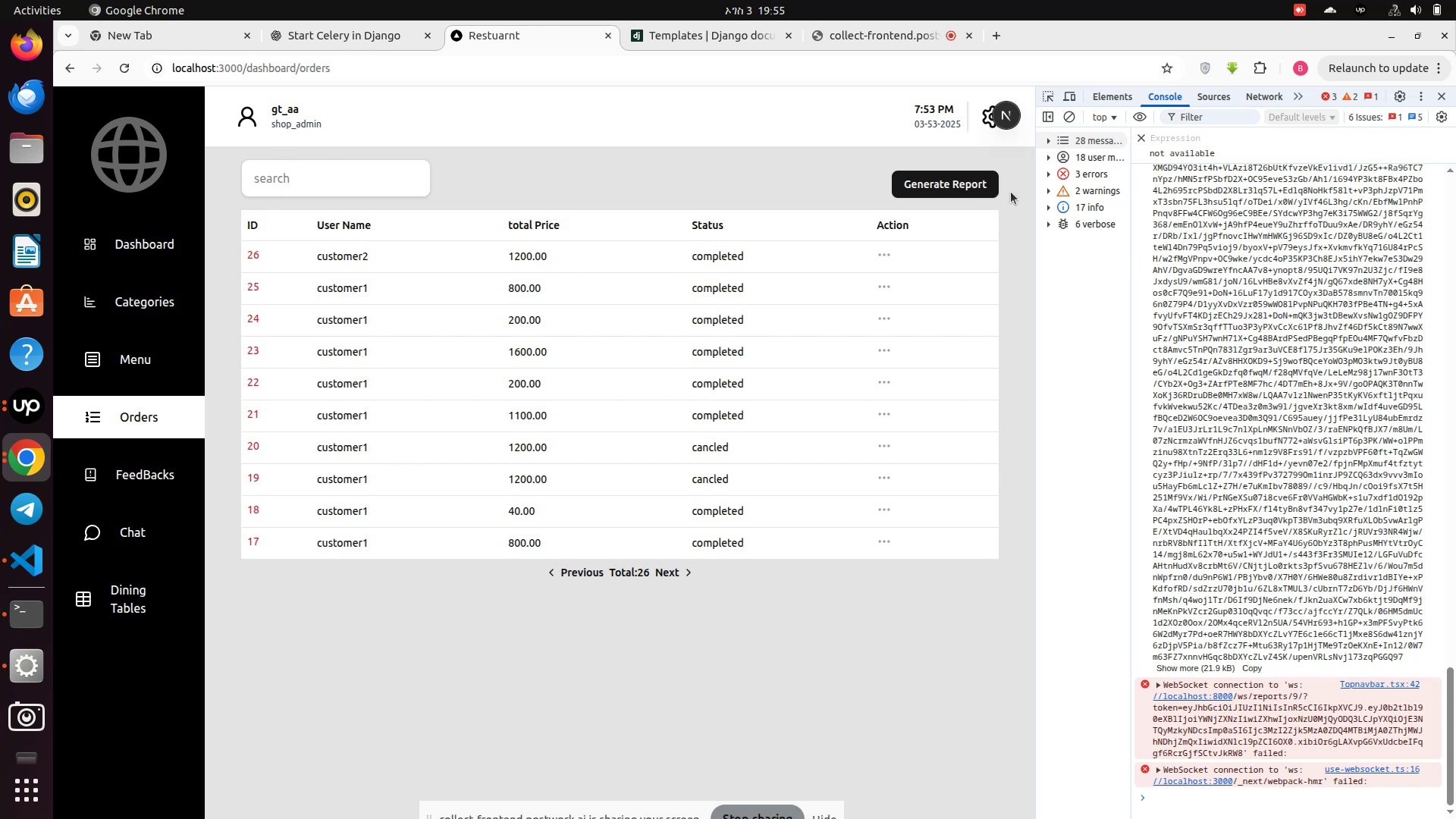 
left_click([973, 179])
 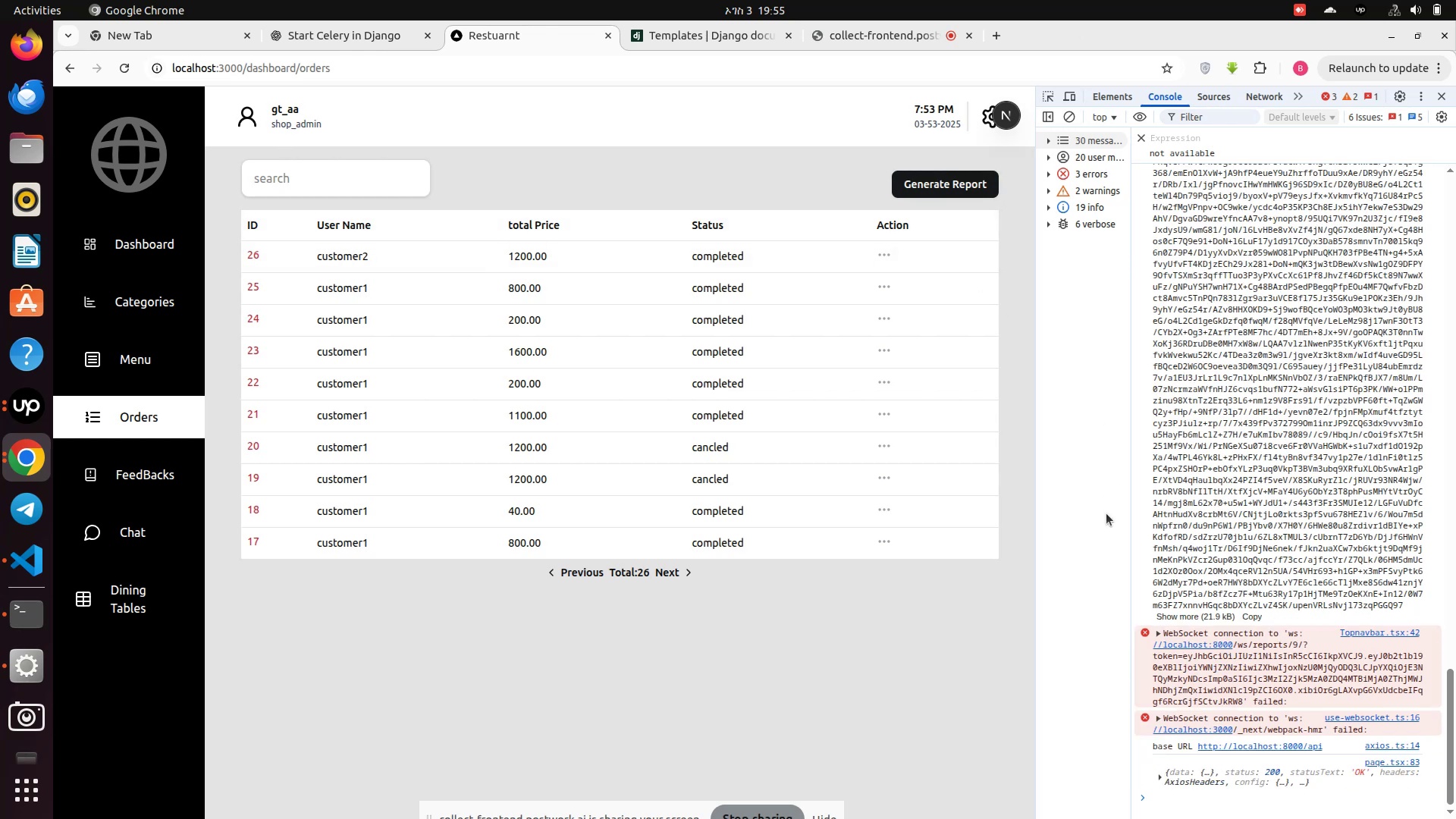 
wait(9.47)
 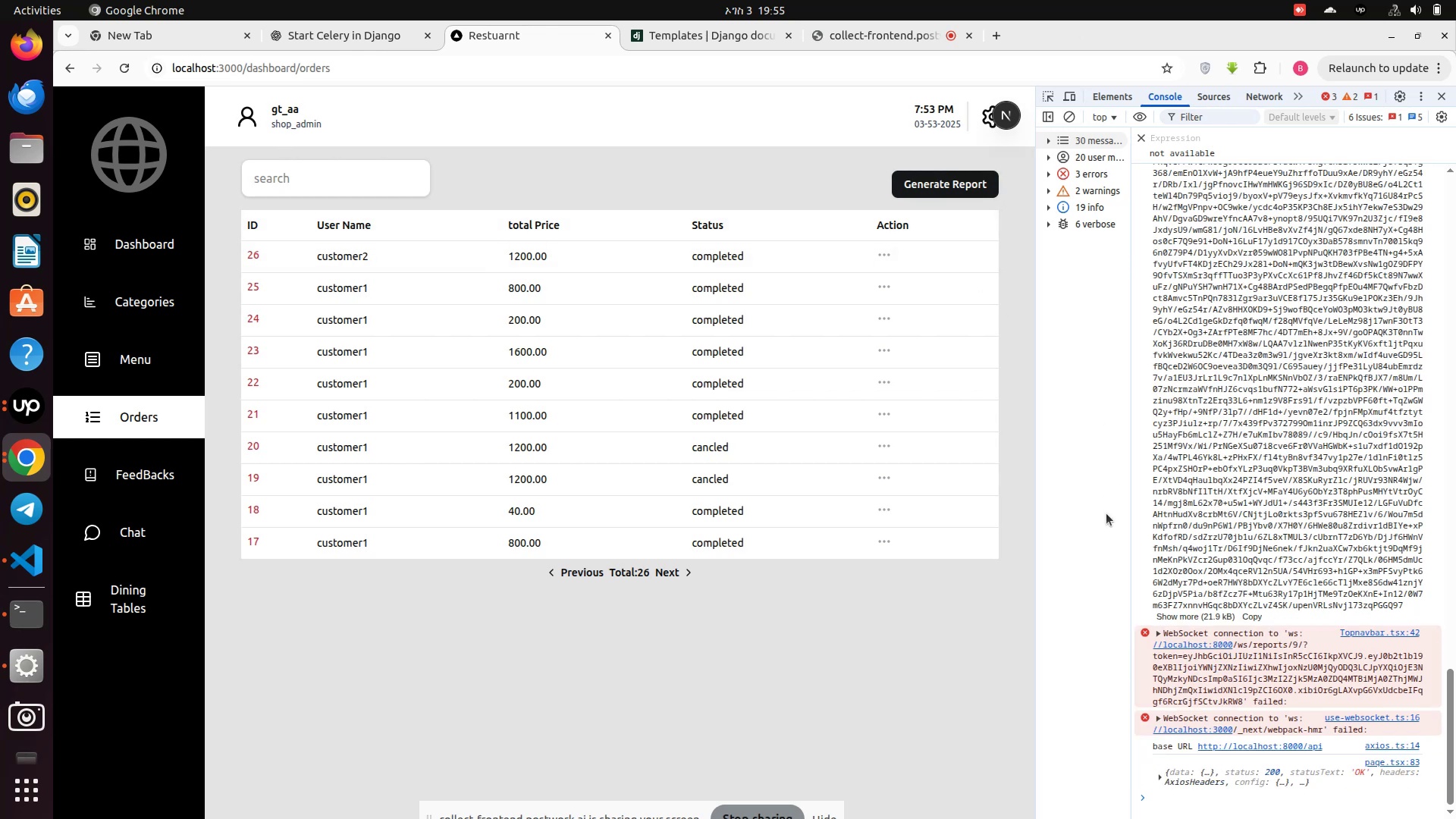 
left_click([140, 428])
 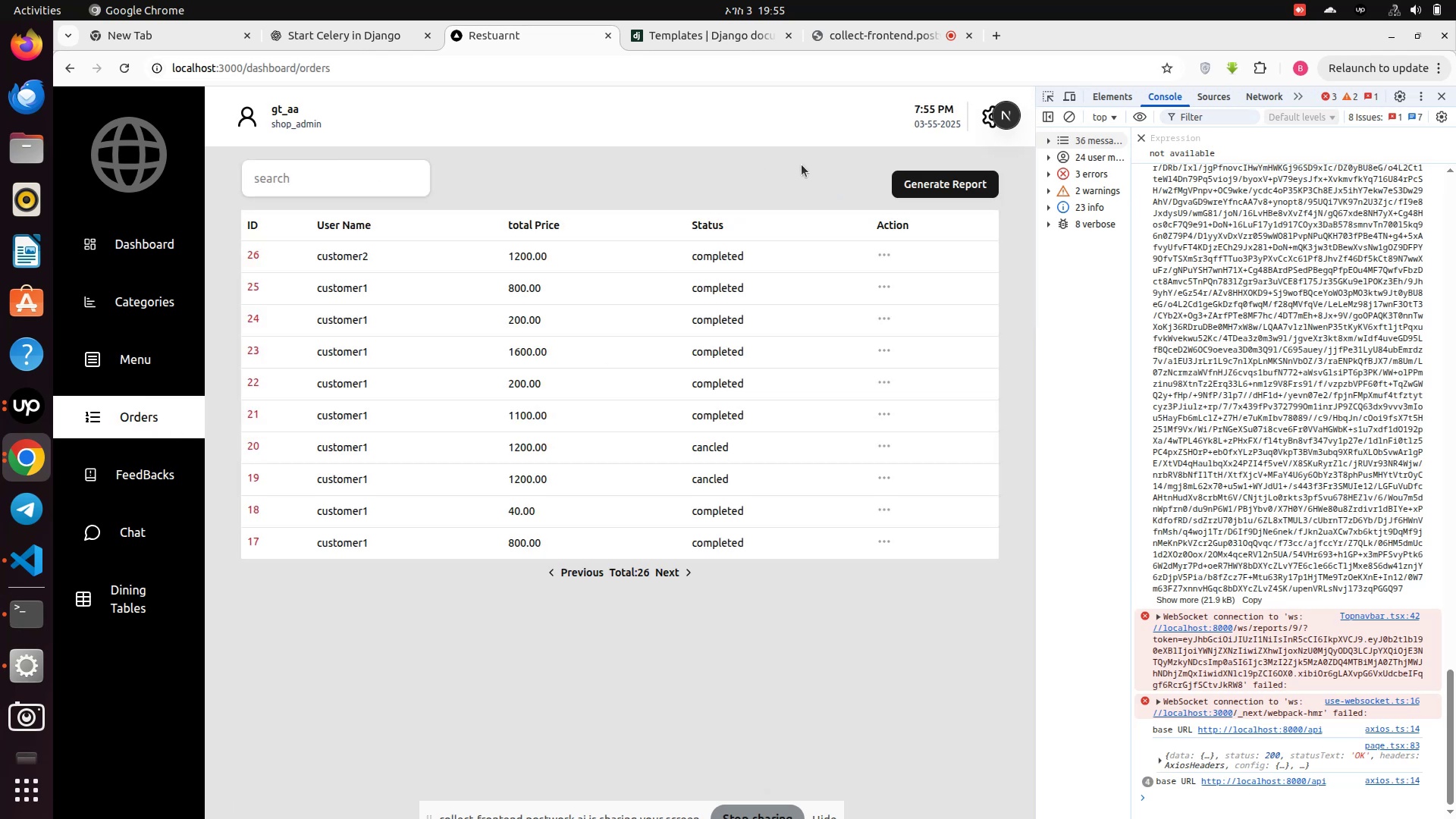 
left_click([918, 181])
 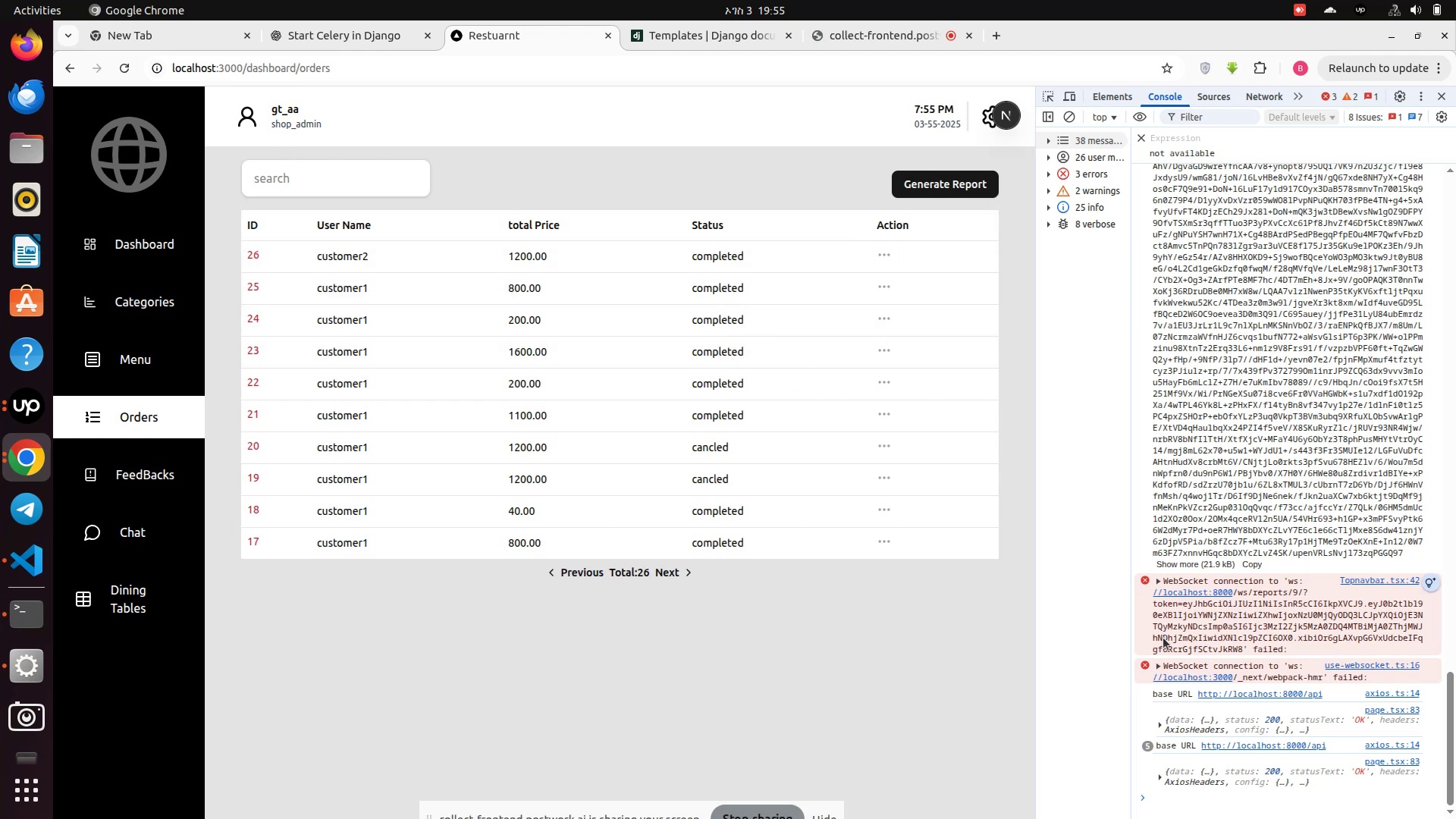 
wait(15.22)
 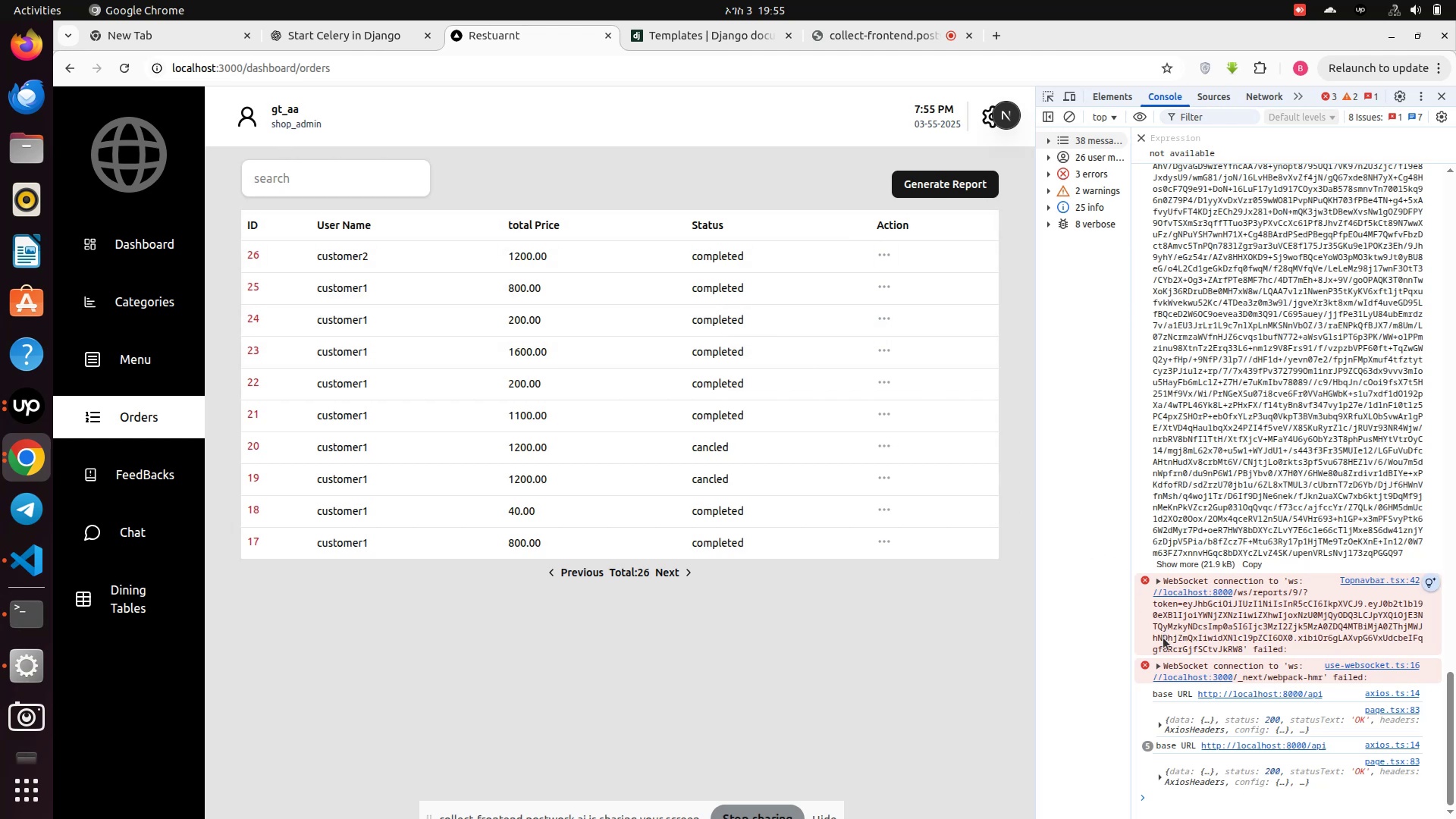 
left_click([142, 365])
 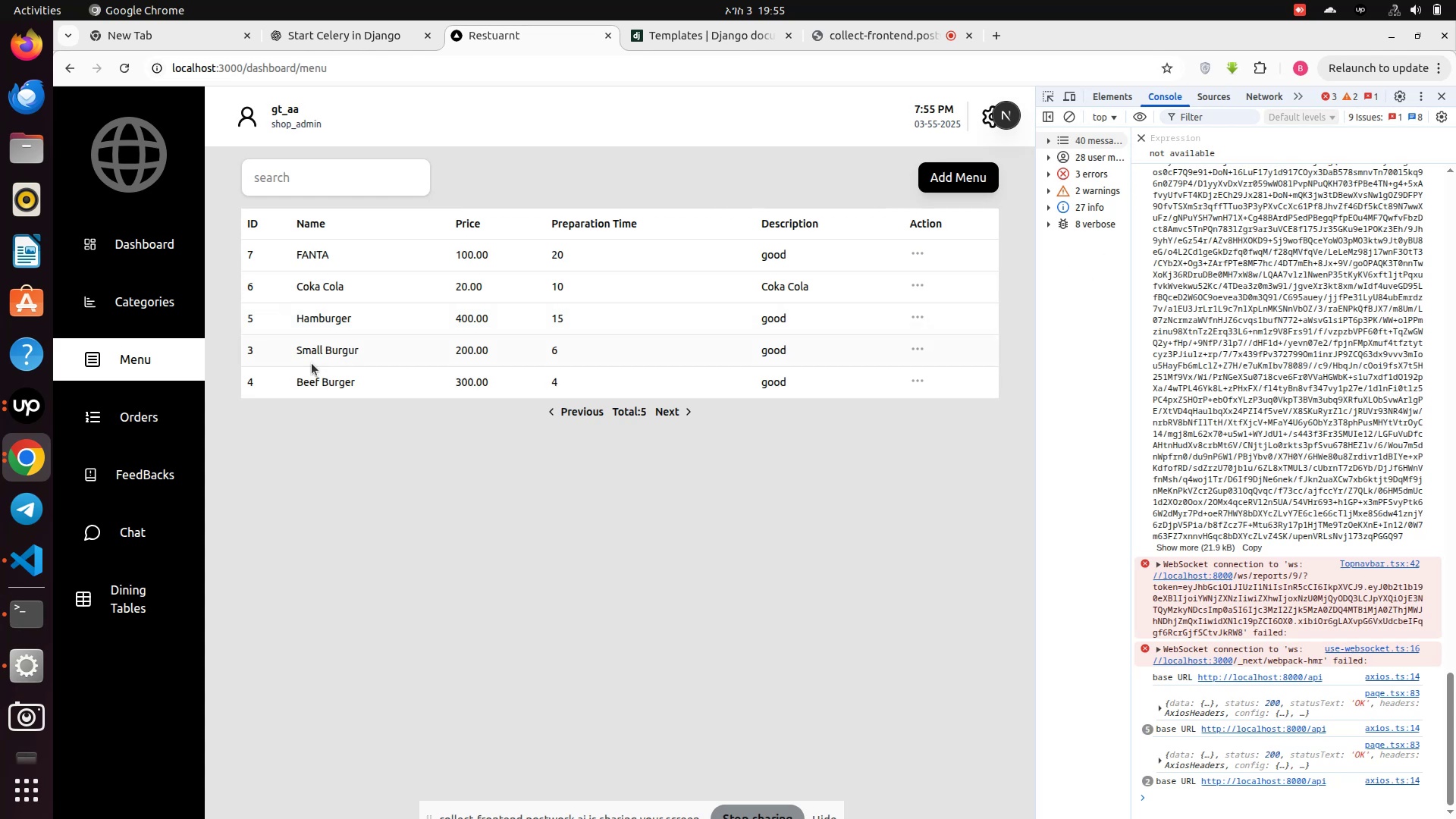 
left_click([152, 422])
 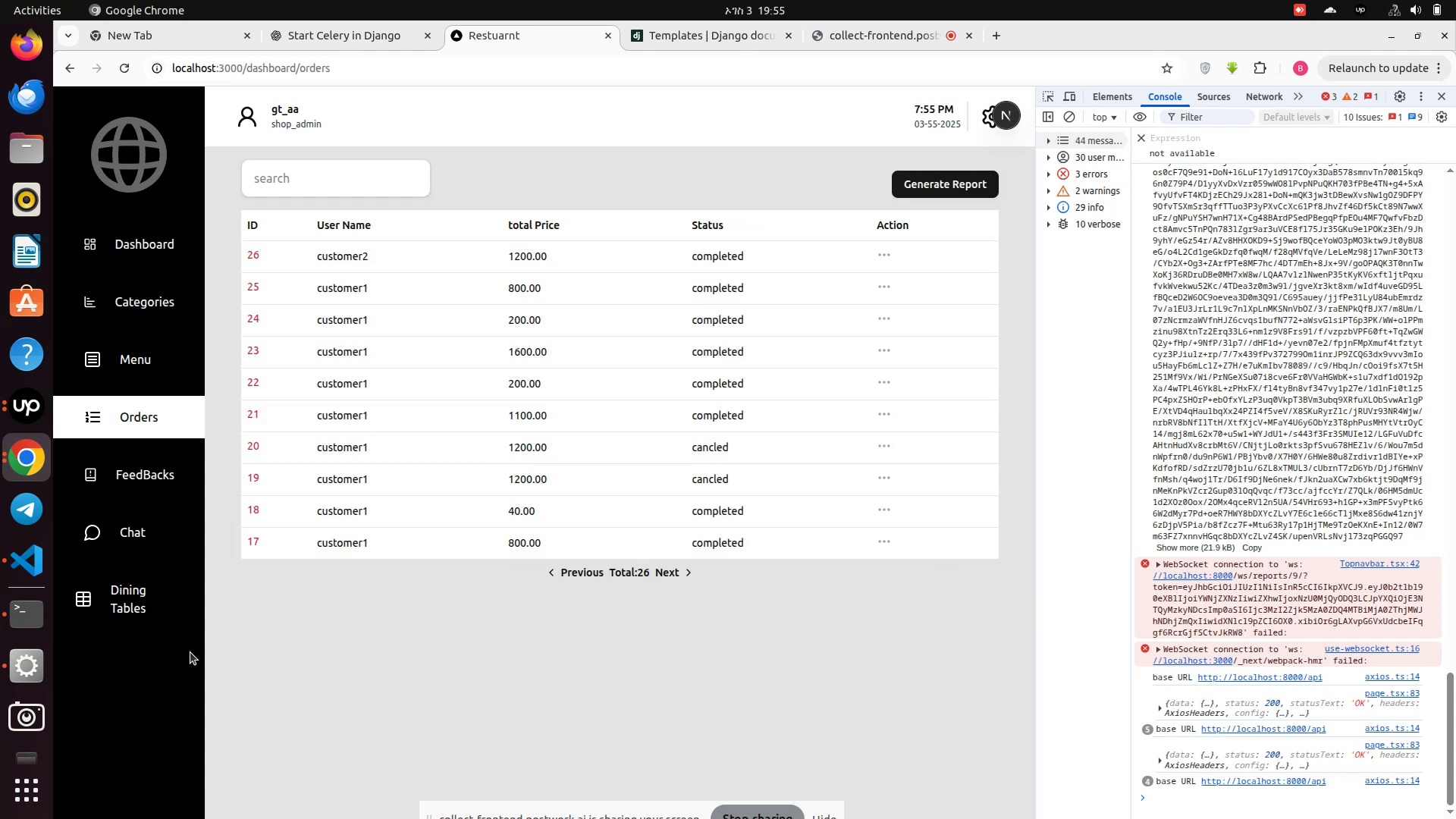 
left_click([36, 623])
 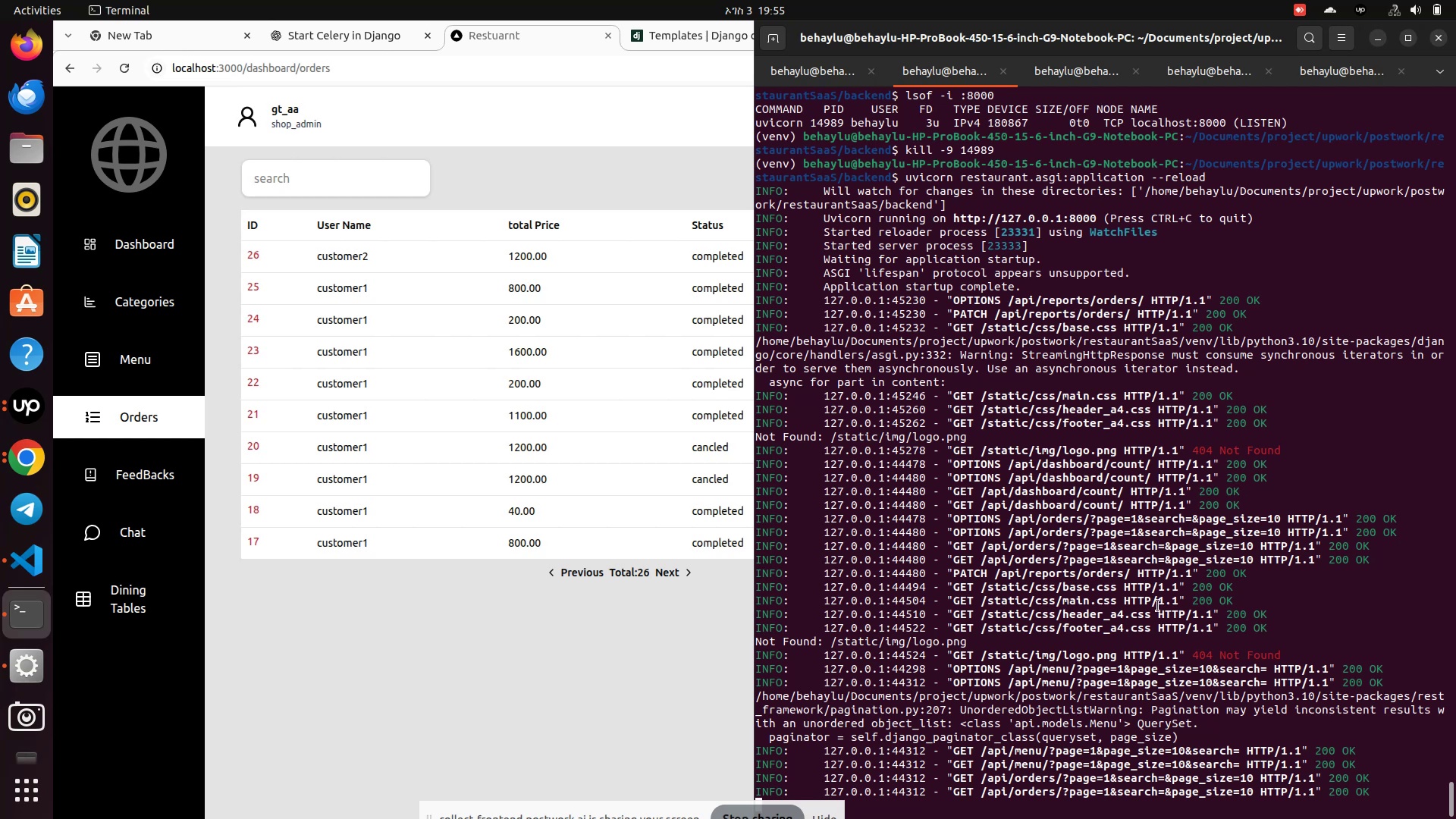 
wait(8.94)
 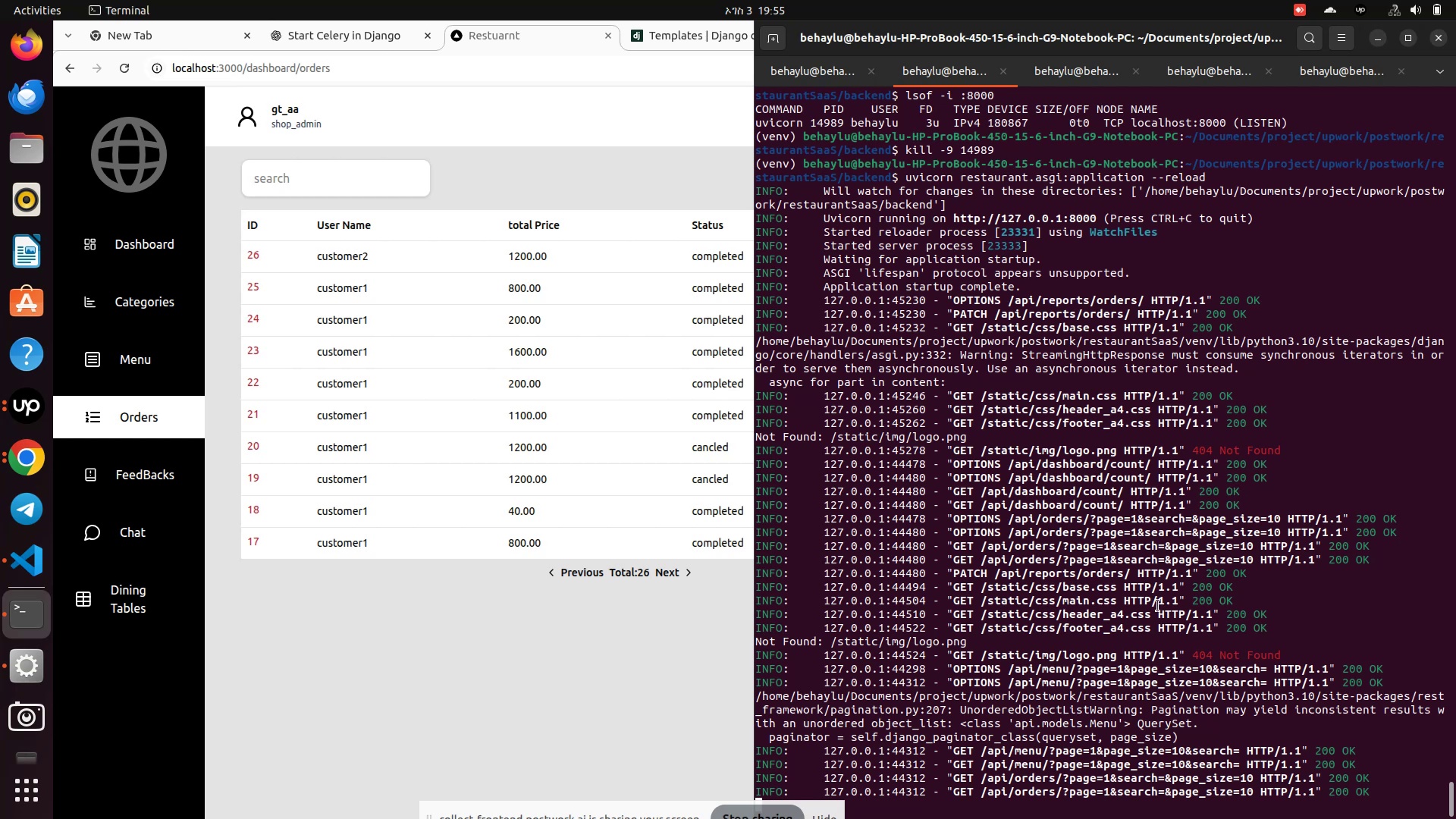 
scroll: coordinate [968, 345], scroll_direction: down, amount: 3.0
 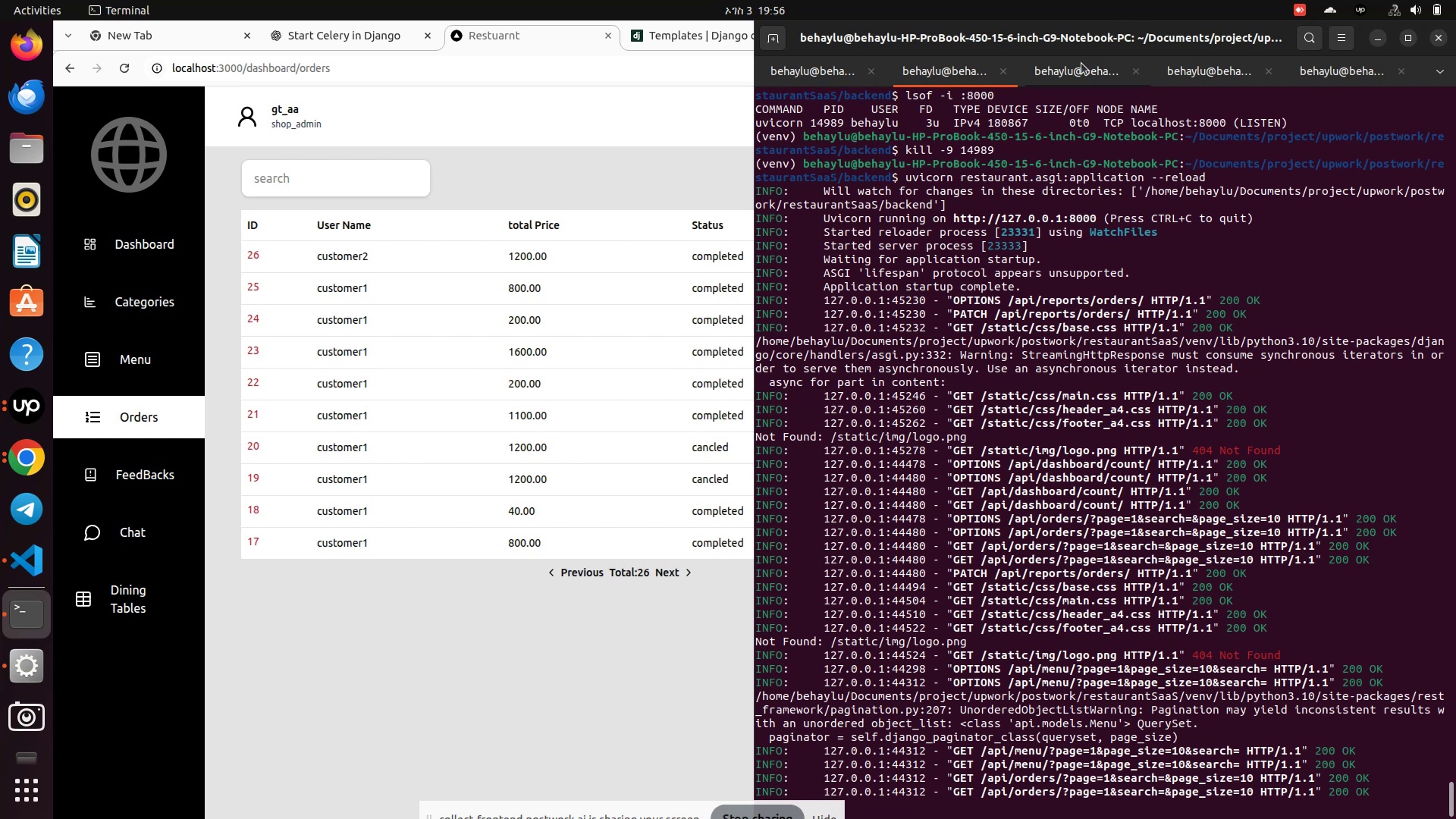 
left_click([1079, 63])
 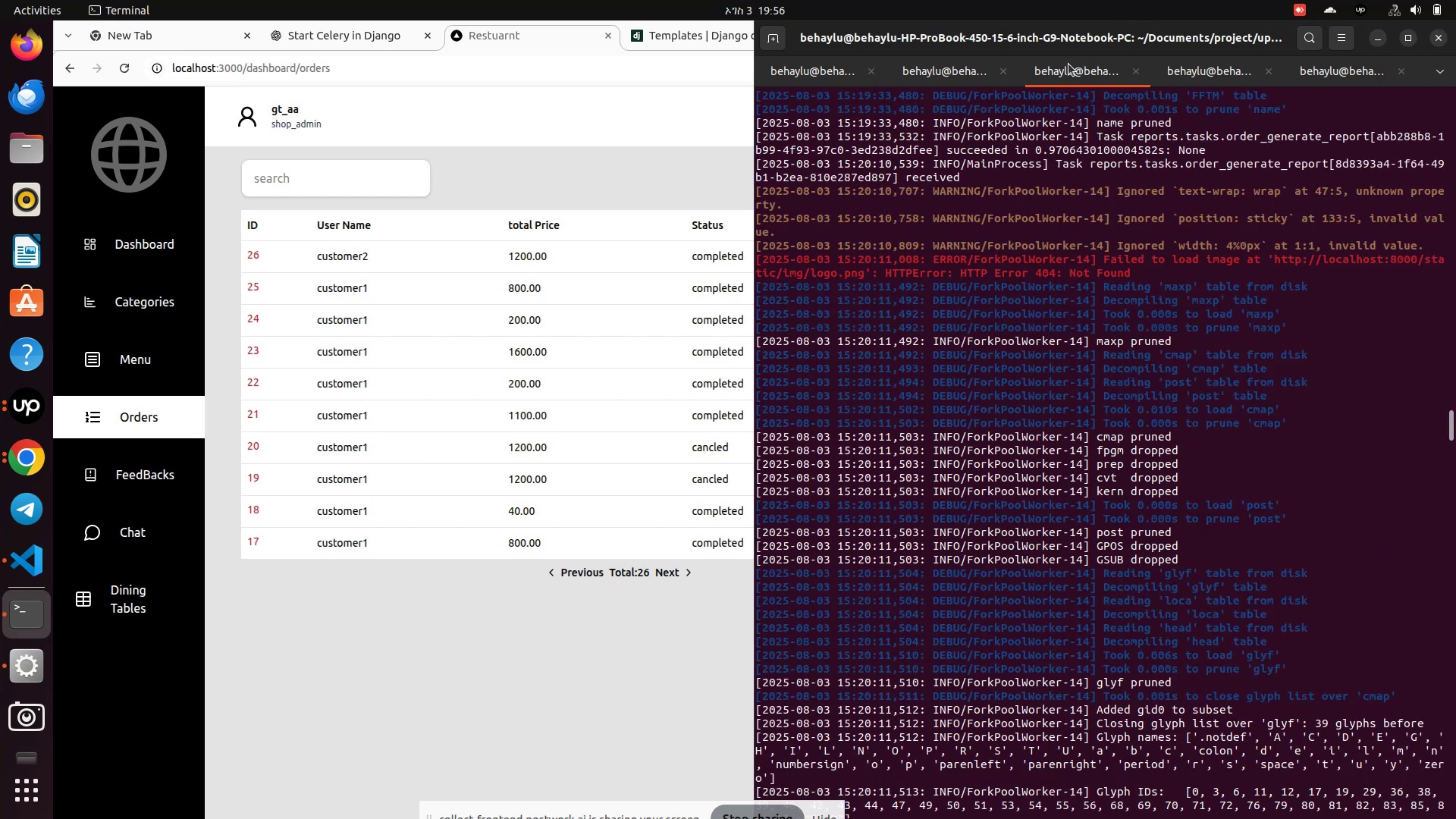 
scroll: coordinate [951, 409], scroll_direction: down, amount: 110.0
 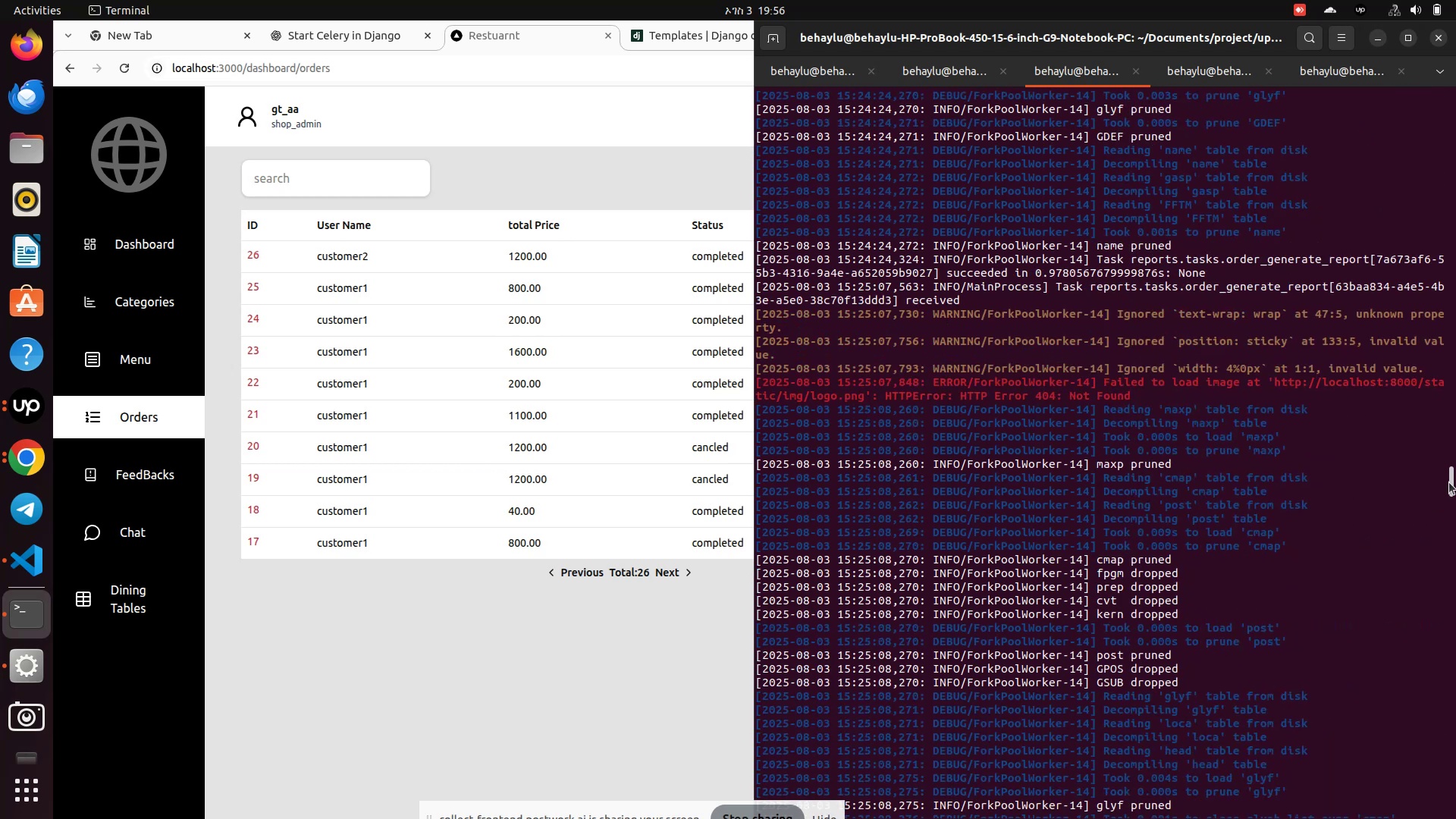 
left_click_drag(start_coordinate=[1455, 481], to_coordinate=[1335, 818])
 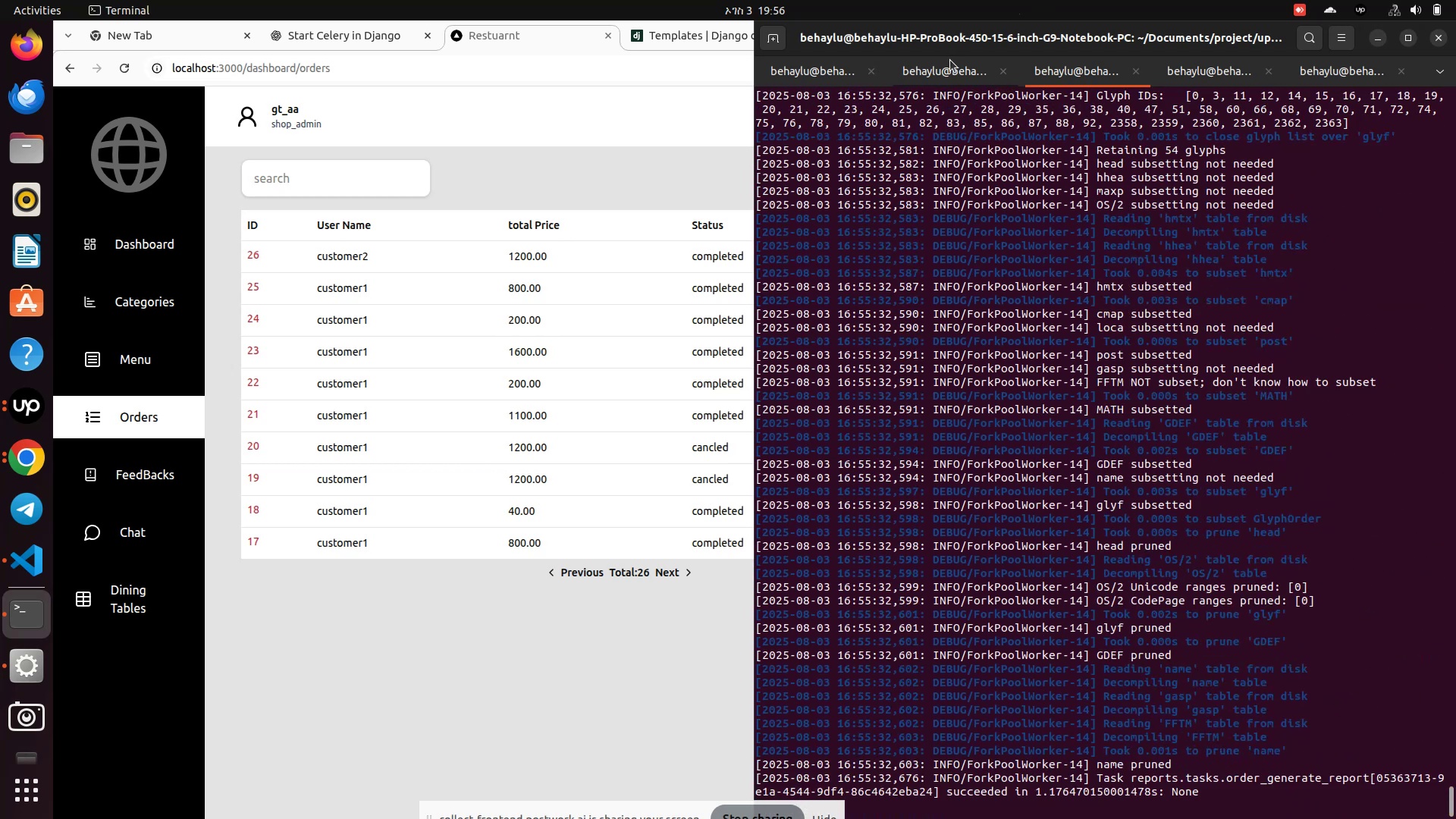 
left_click([940, 69])
 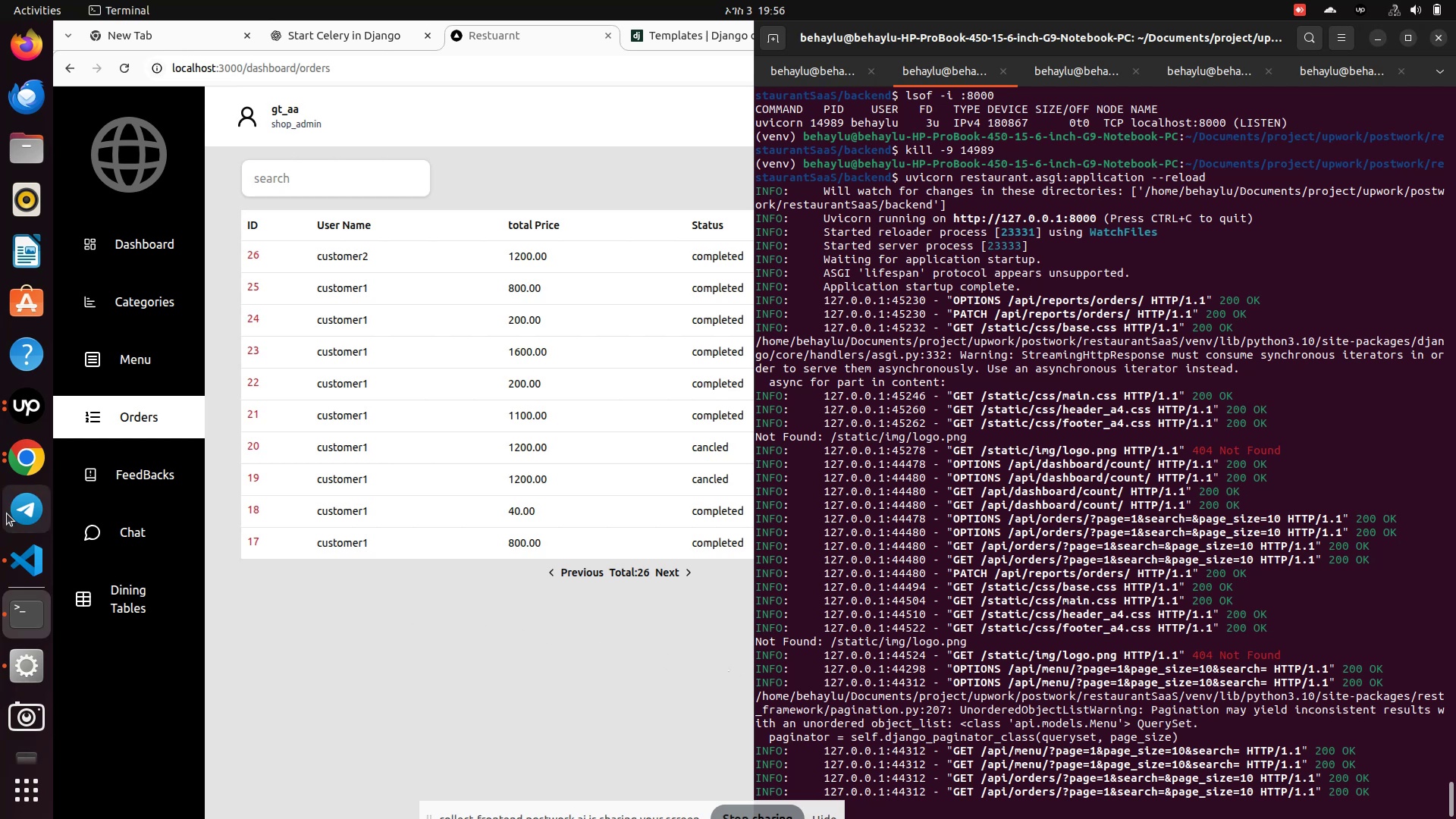 
wait(21.32)
 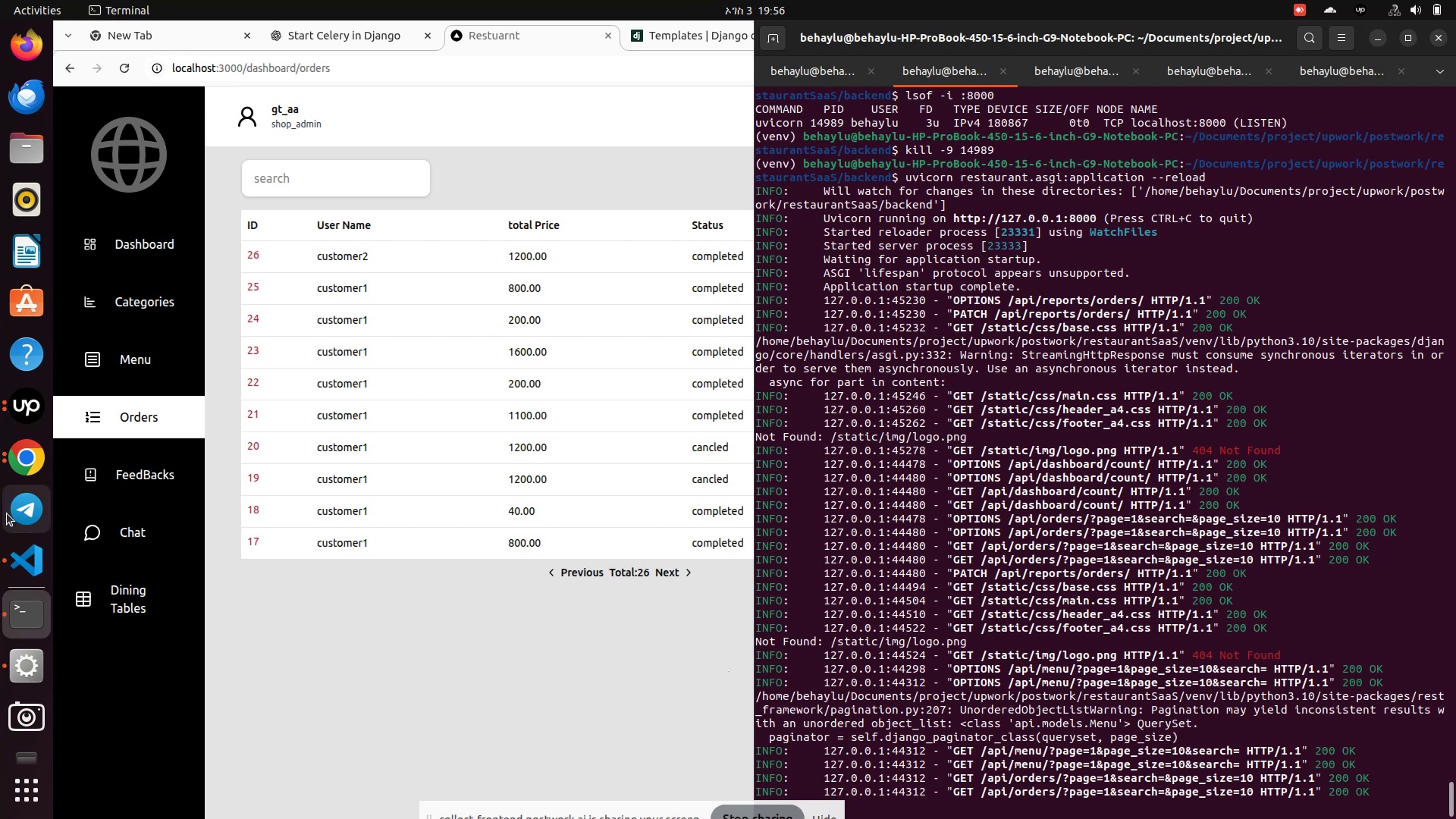 
left_click([25, 570])
 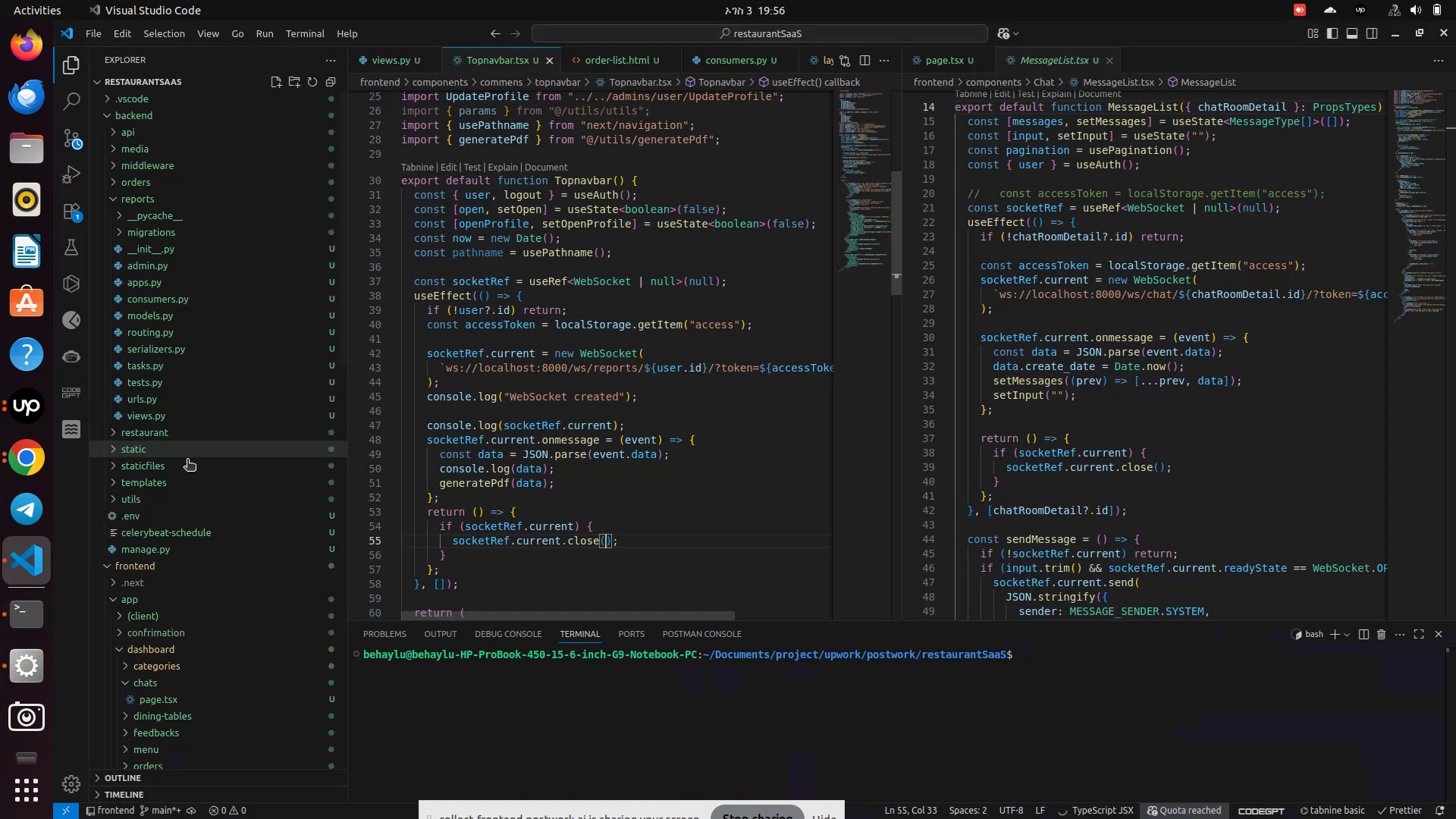 
scroll: coordinate [128, 212], scroll_direction: up, amount: 6.0
 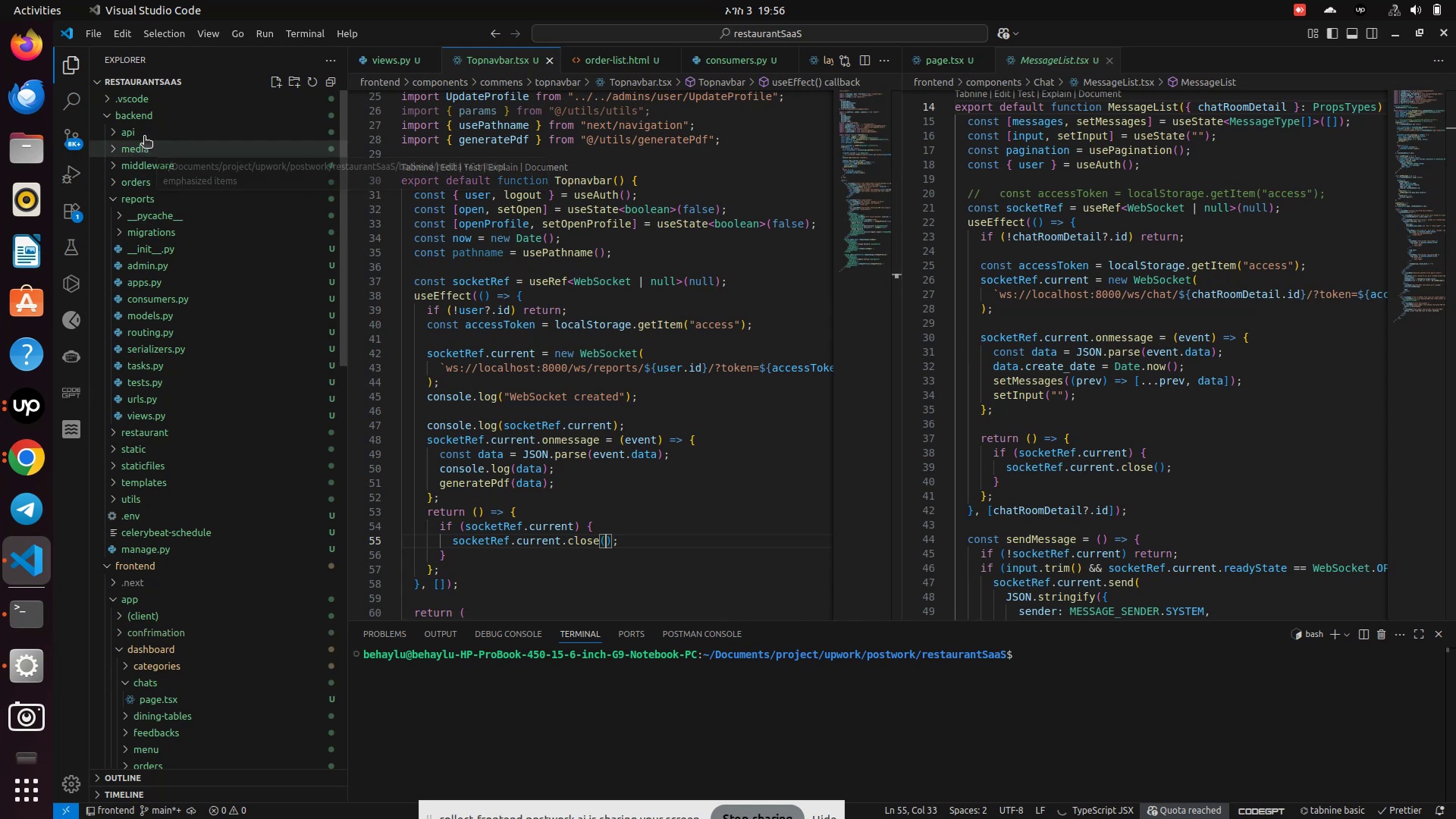 
left_click([142, 133])
 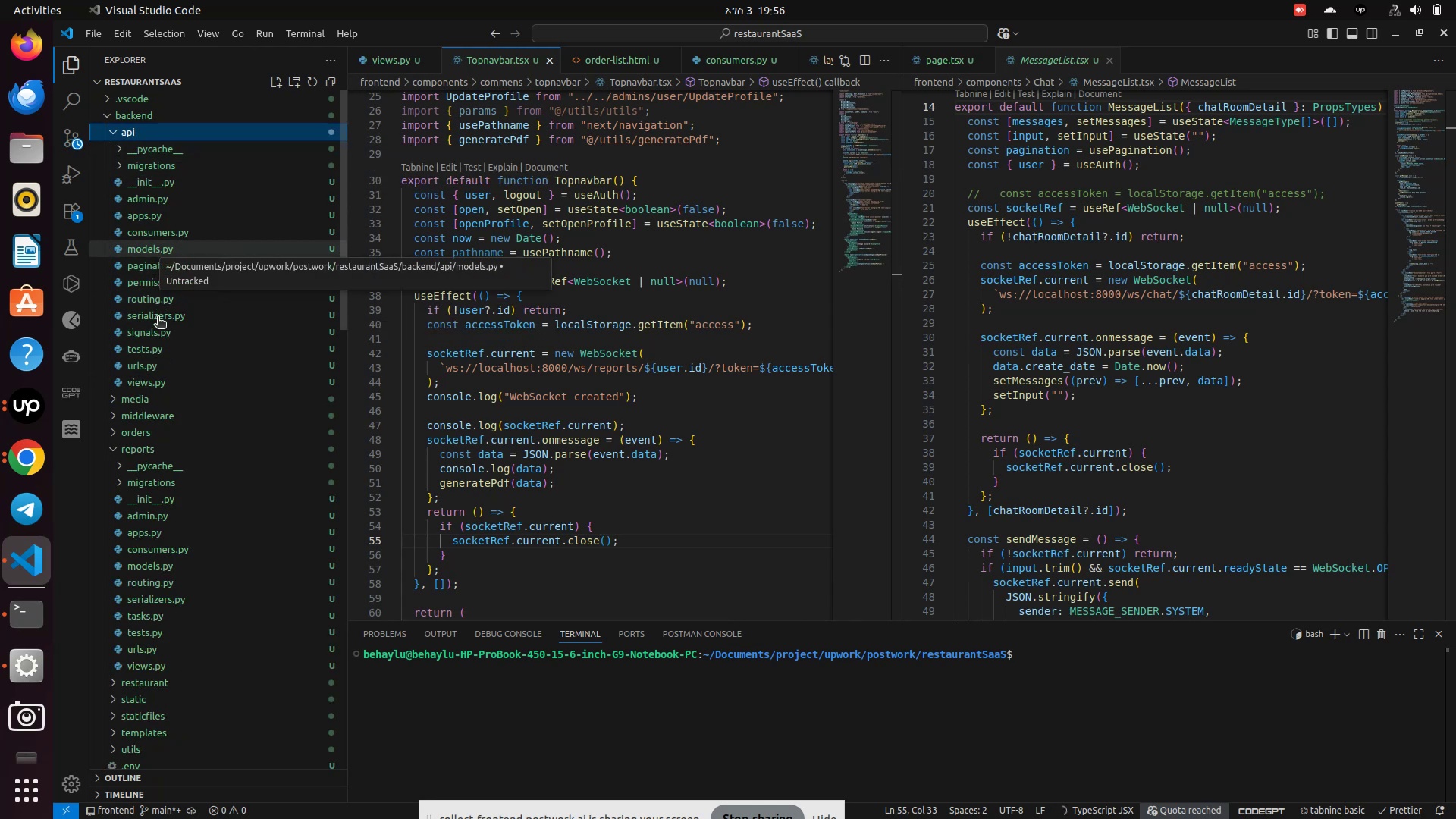 
wait(5.82)
 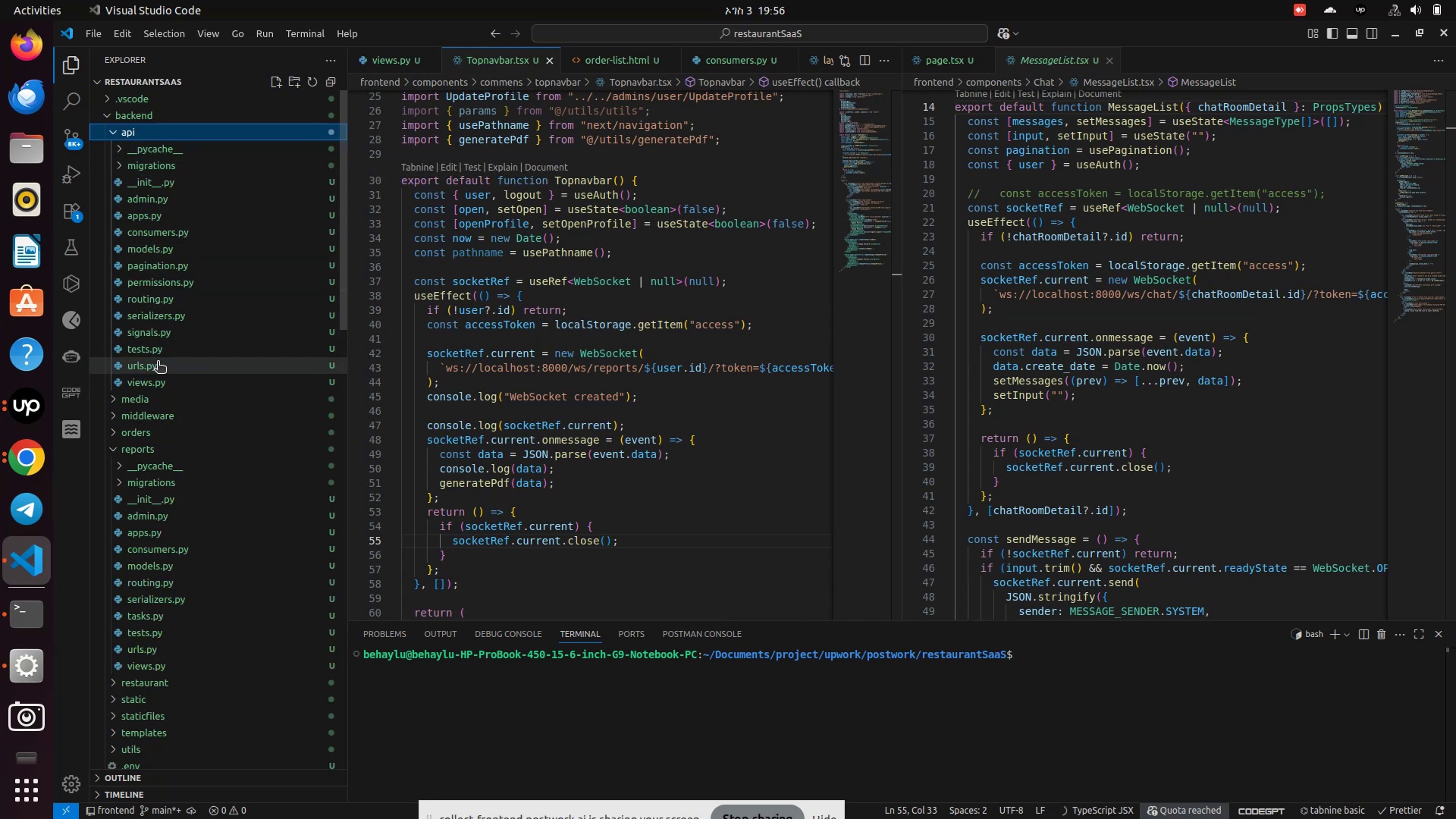 
left_click([149, 381])
 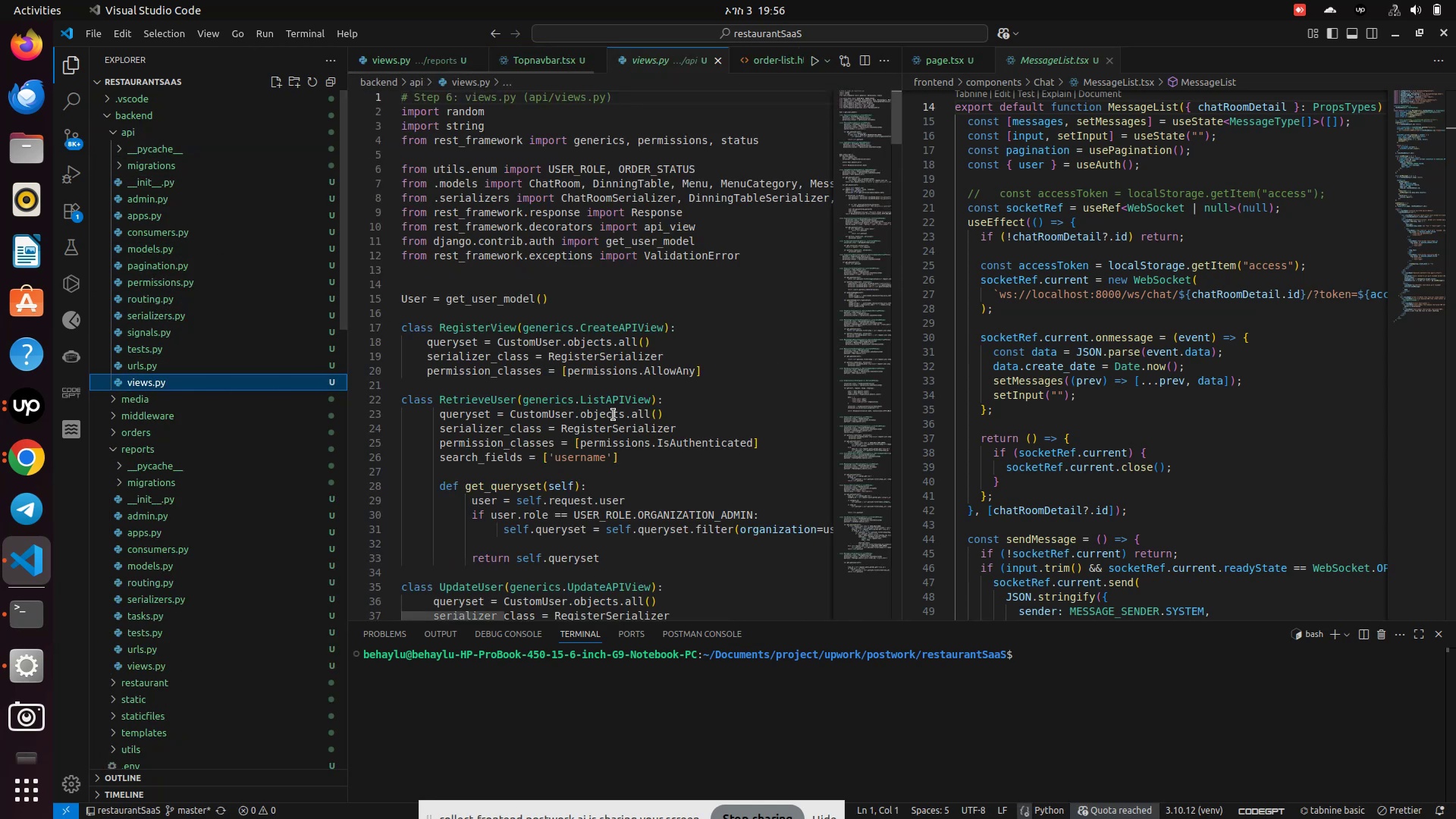 
scroll: coordinate [614, 418], scroll_direction: down, amount: 33.0
 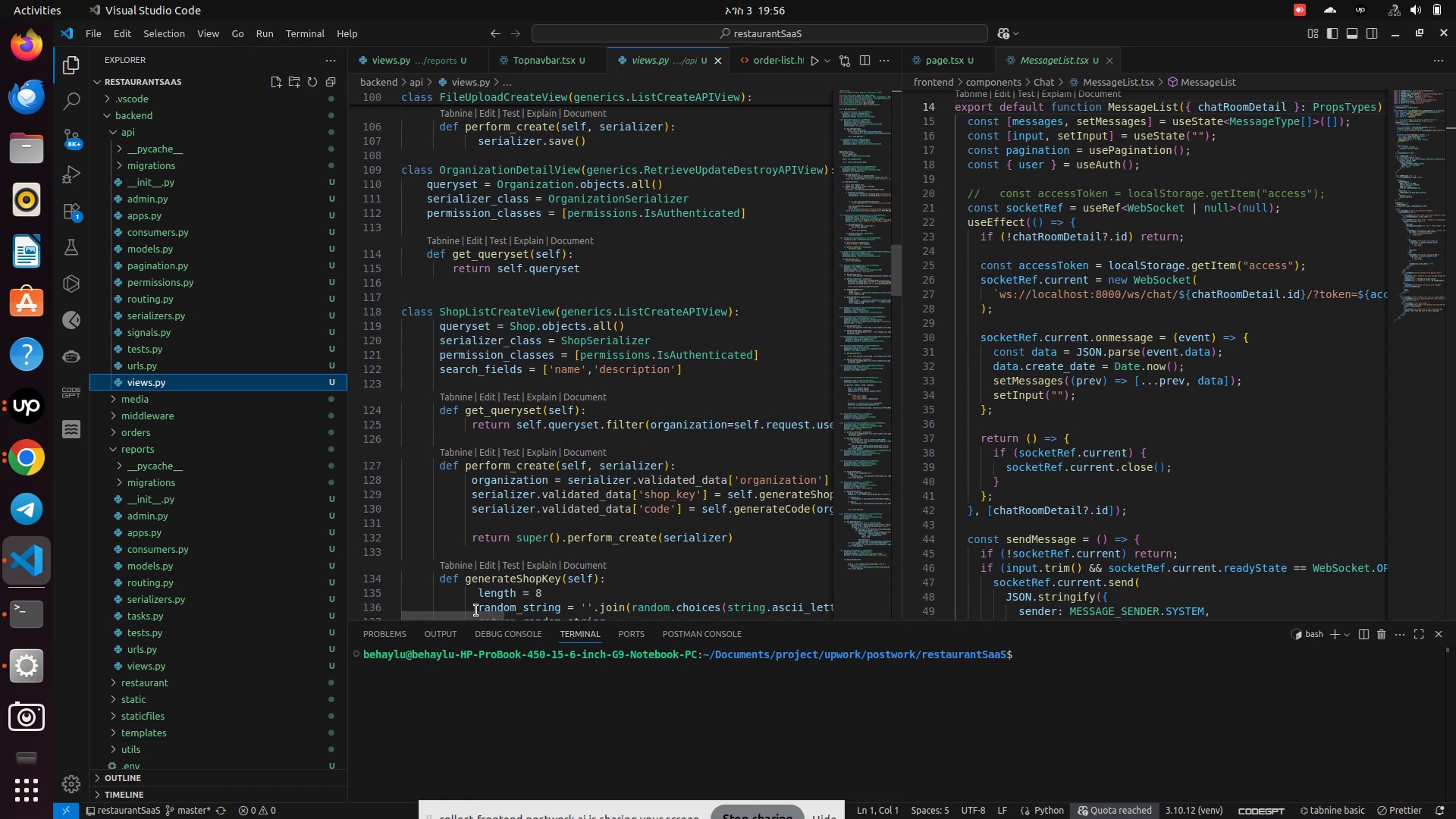 
left_click_drag(start_coordinate=[475, 613], to_coordinate=[433, 602])
 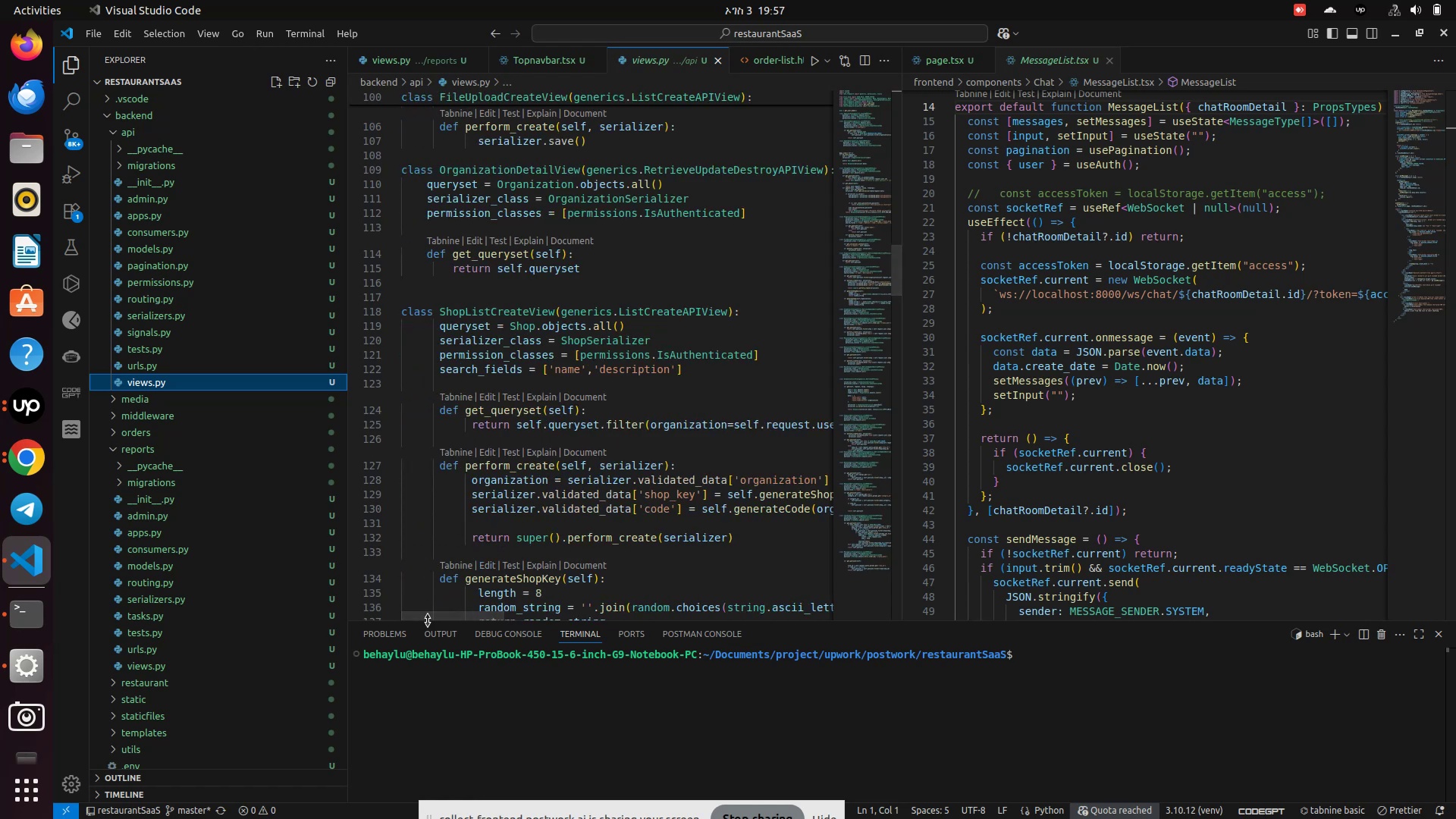 
left_click_drag(start_coordinate=[431, 617], to_coordinate=[409, 624])
 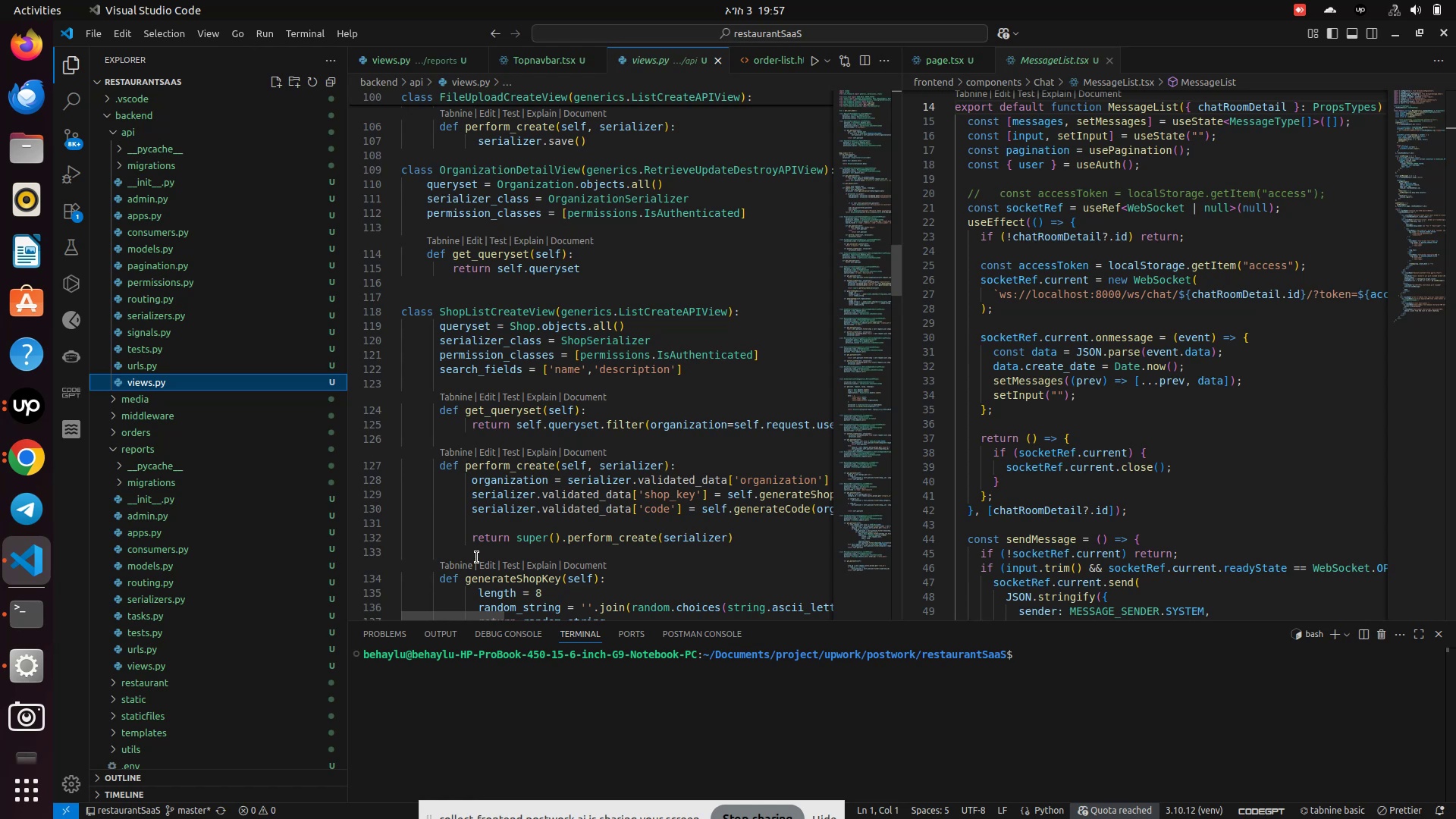 
scroll: coordinate [477, 557], scroll_direction: down, amount: 4.0
 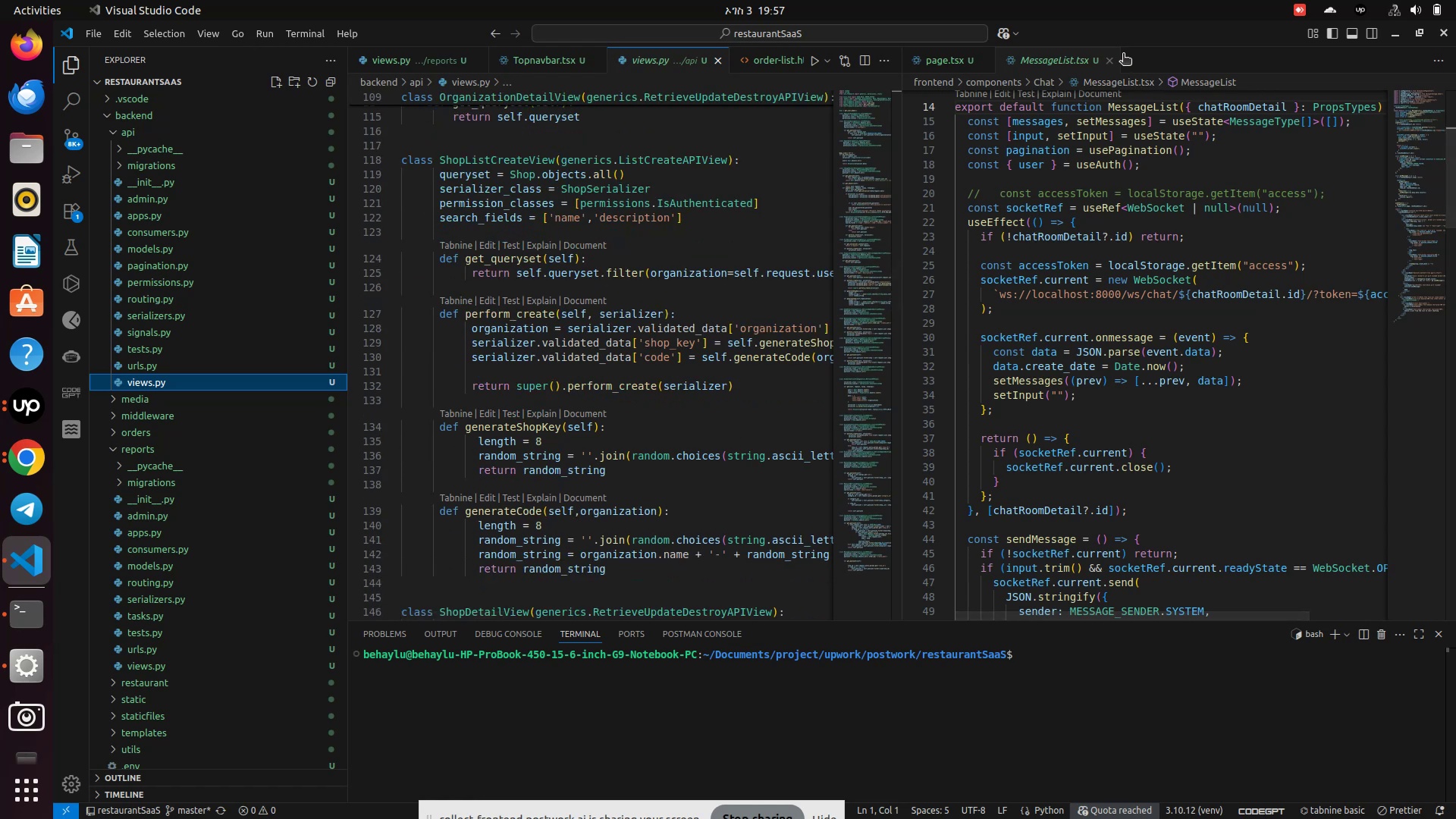 
left_click([1112, 57])
 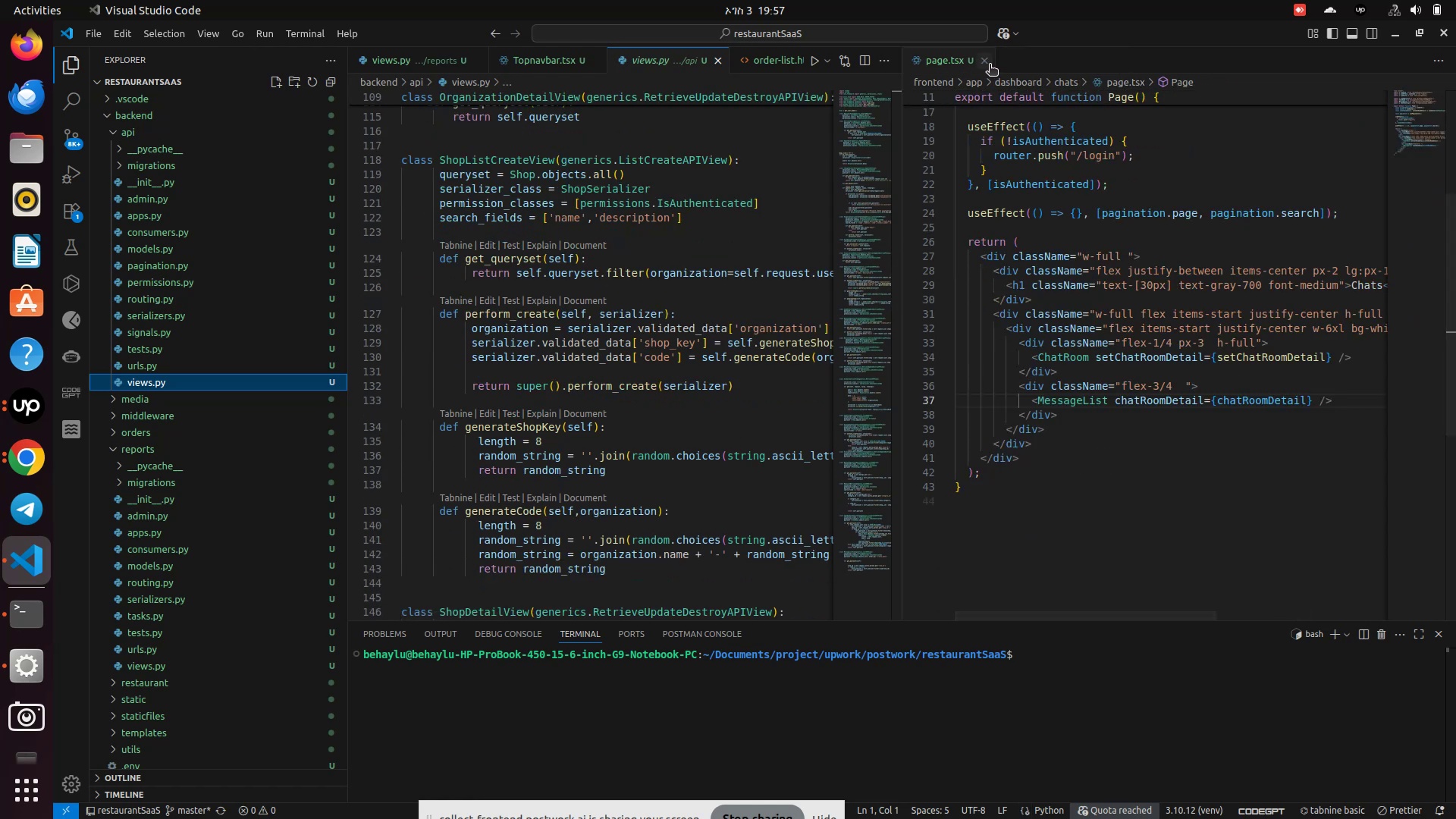 
left_click([987, 64])
 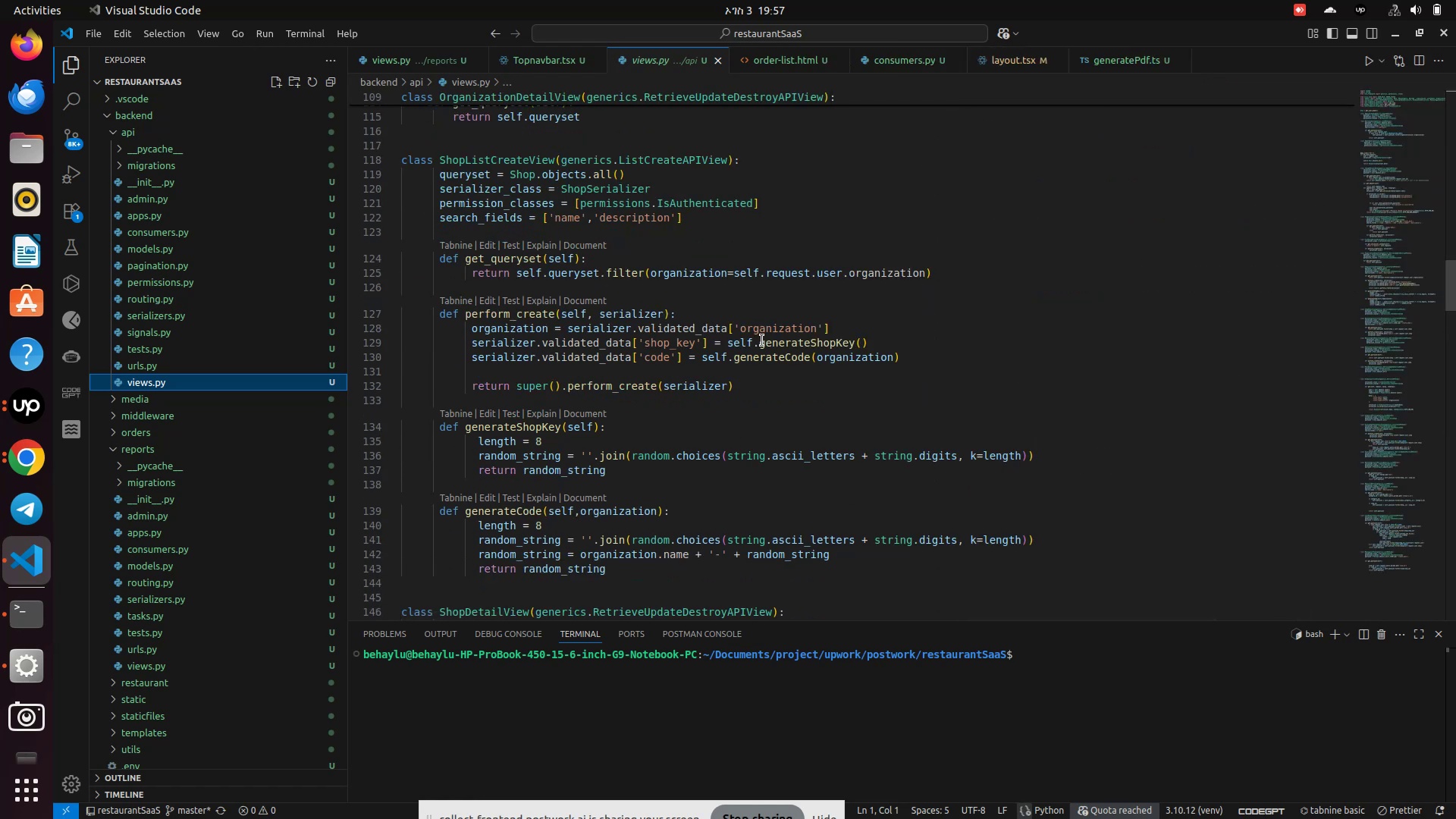 
scroll: coordinate [761, 348], scroll_direction: down, amount: 3.0
 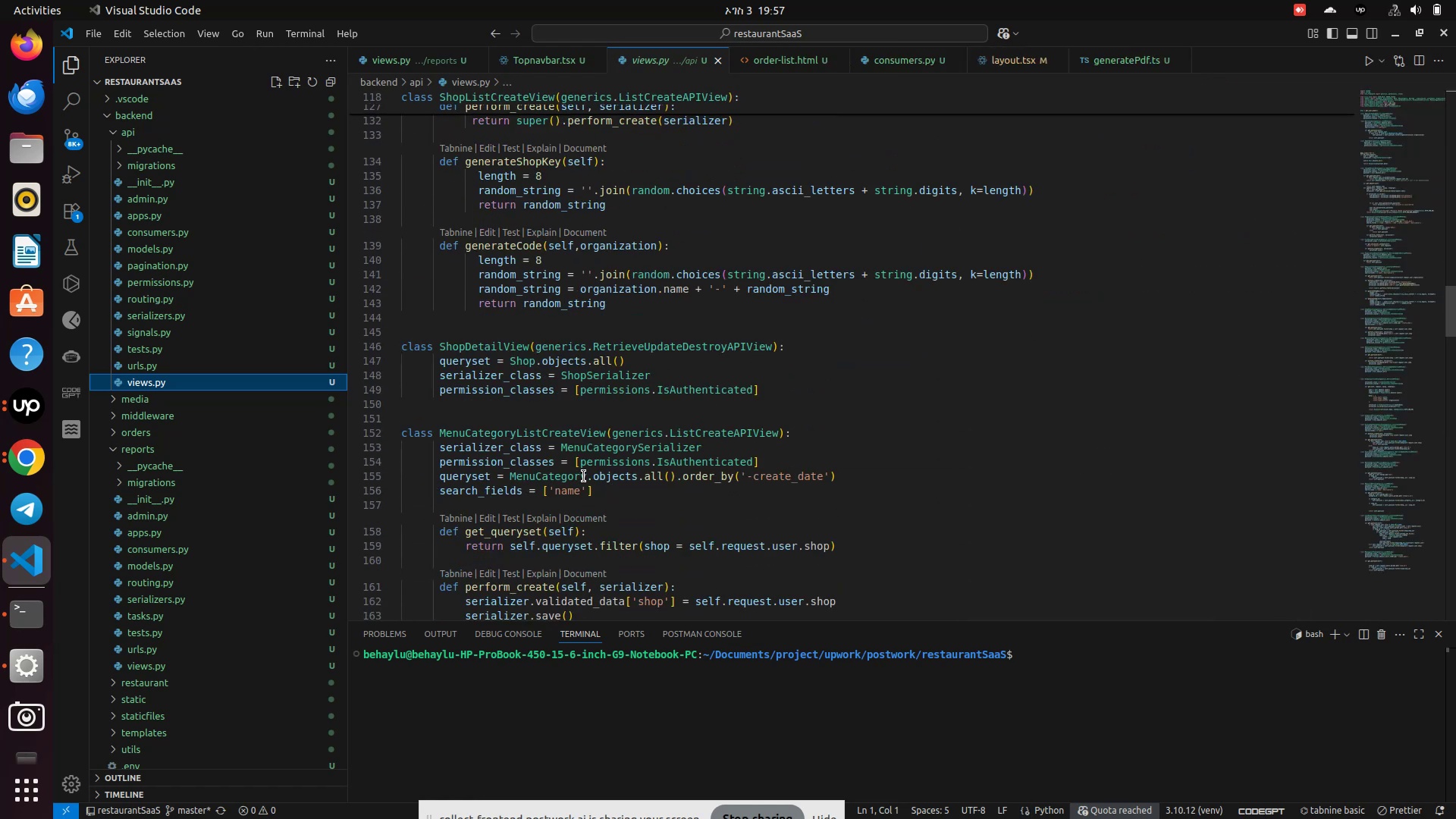 
left_click_drag(start_coordinate=[585, 478], to_coordinate=[844, 477])
 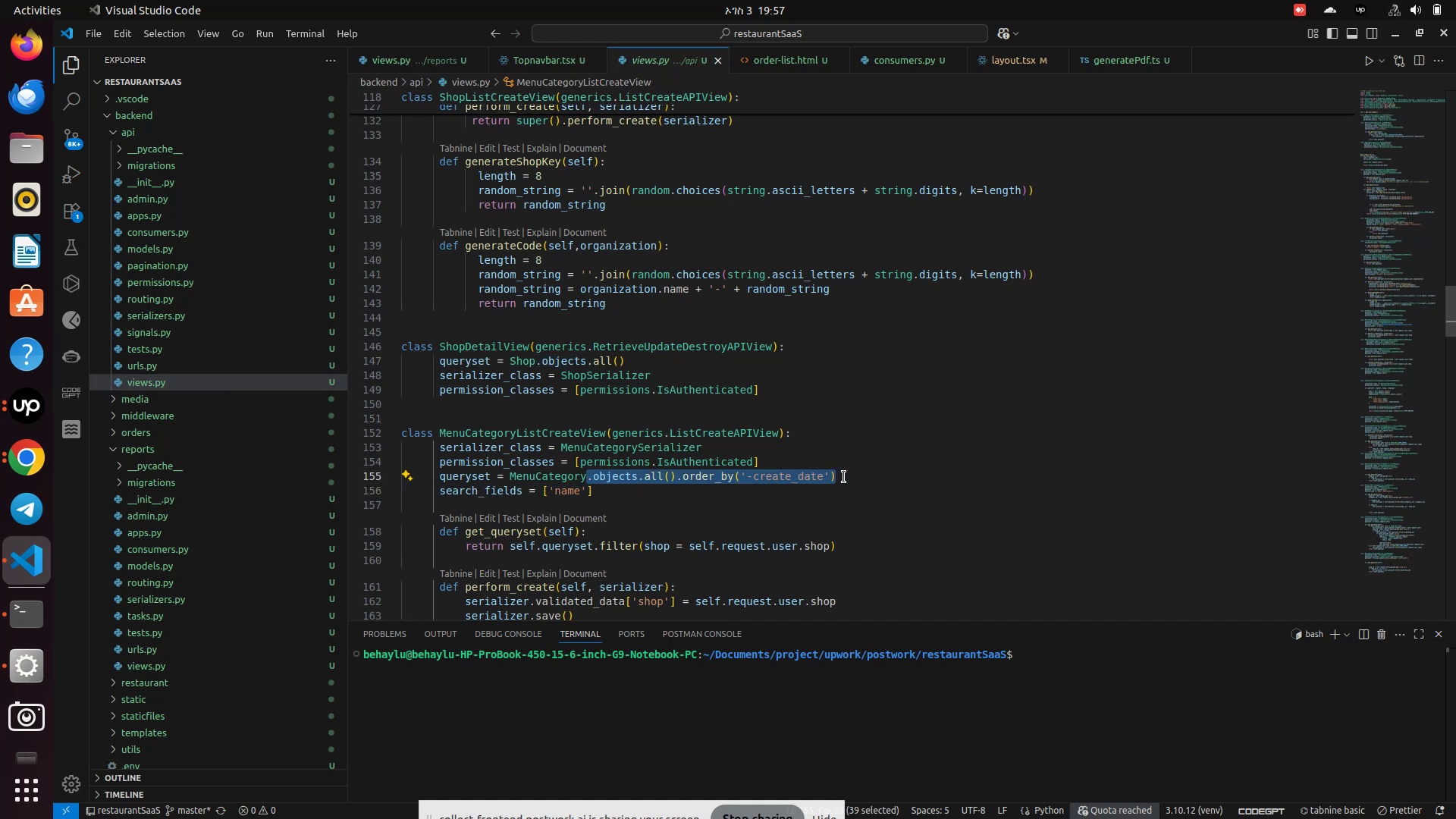 
key(Control+C)
 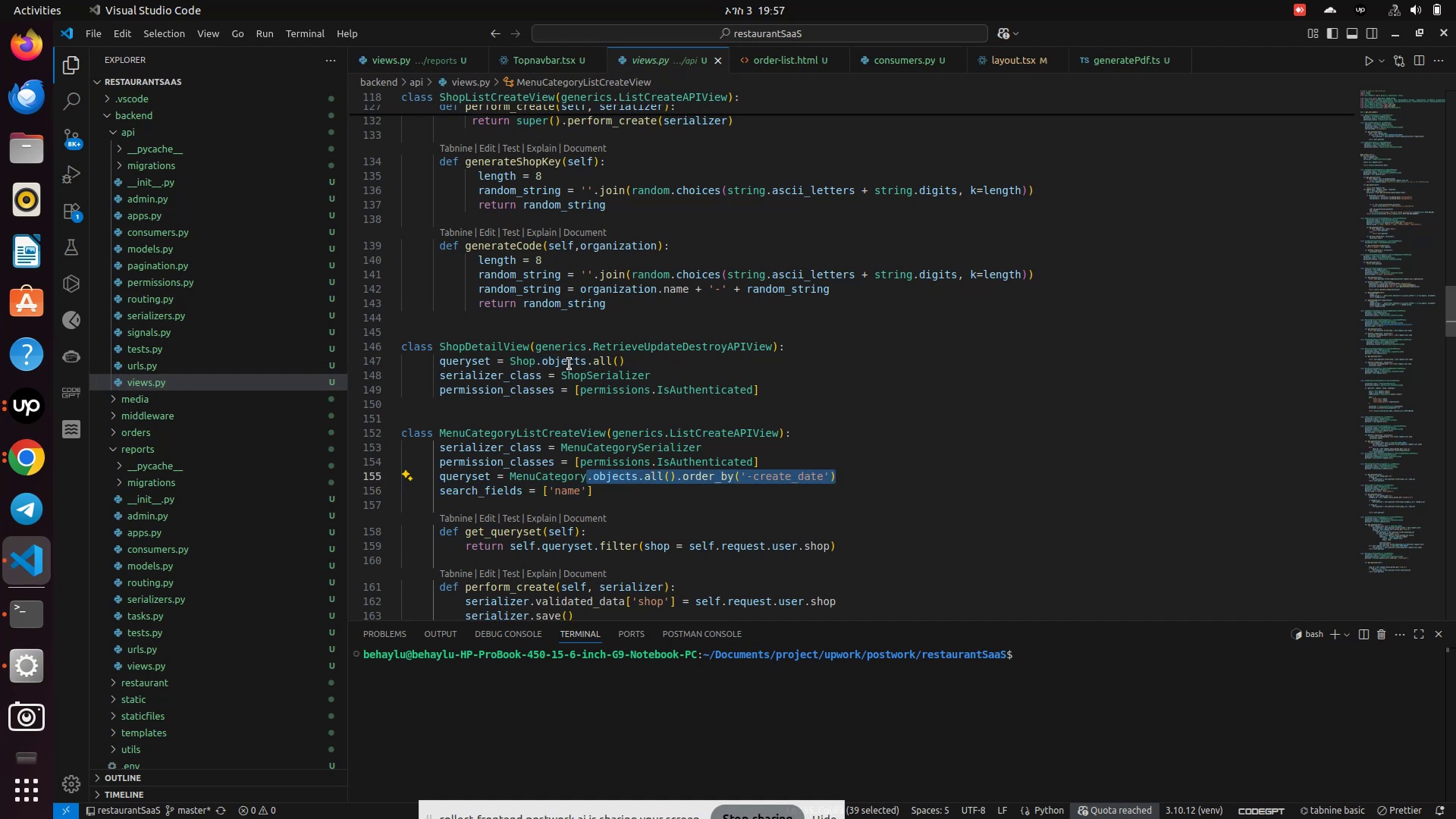 
left_click_drag(start_coordinate=[535, 363], to_coordinate=[639, 368])
 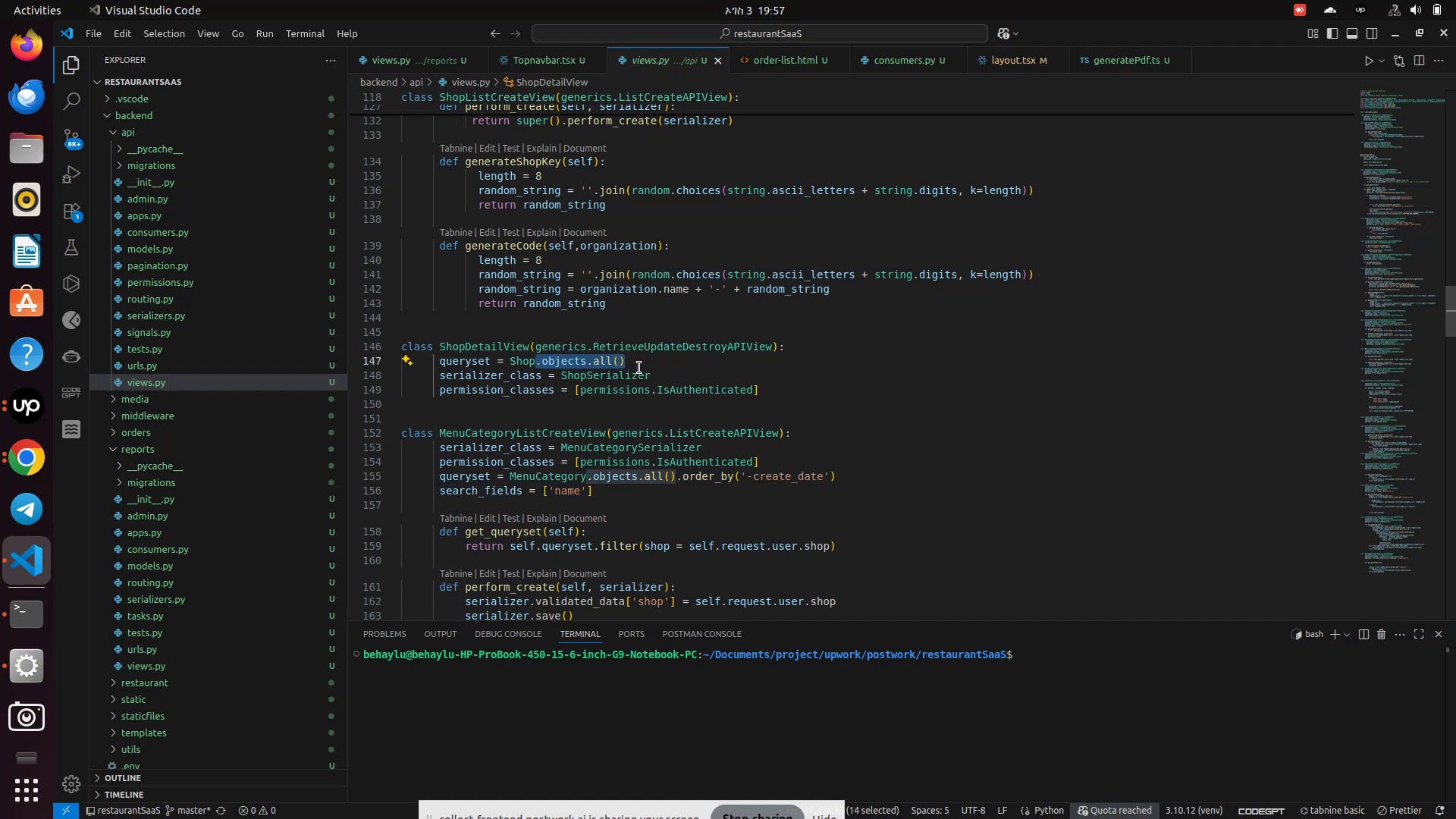 
key(Control+V)
 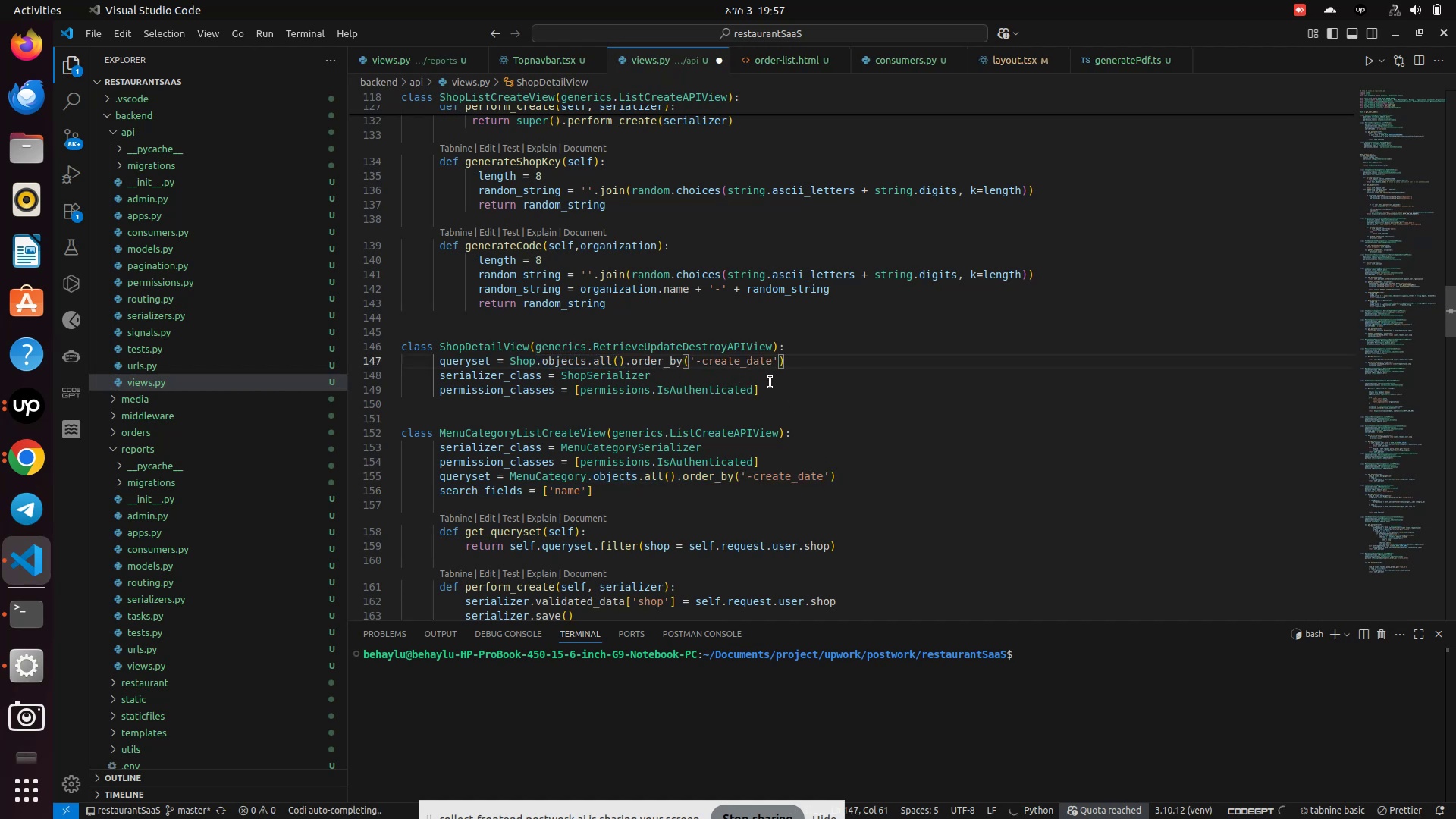 
key(Control+S)
 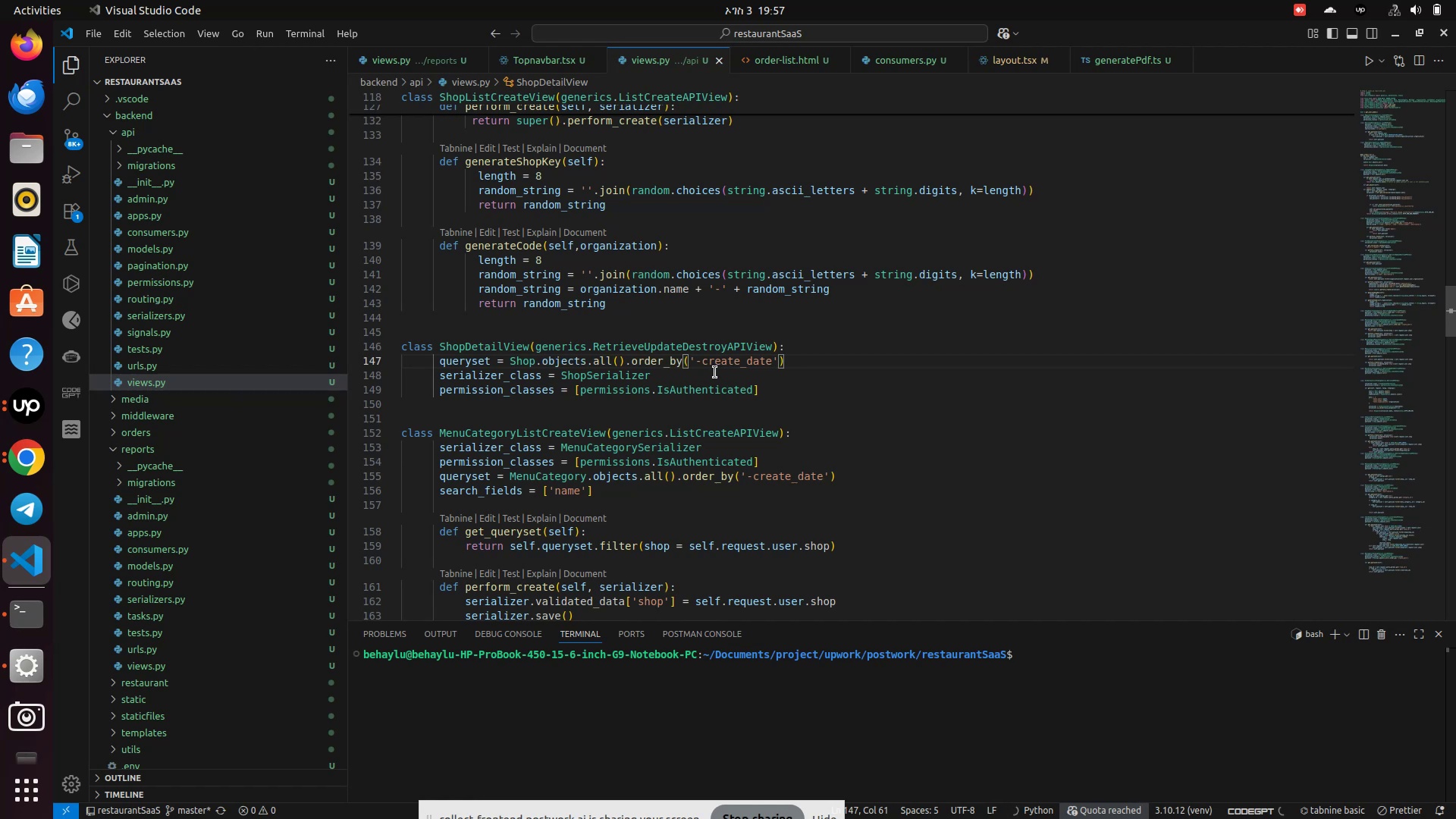 
scroll: coordinate [714, 372], scroll_direction: up, amount: 1.0
 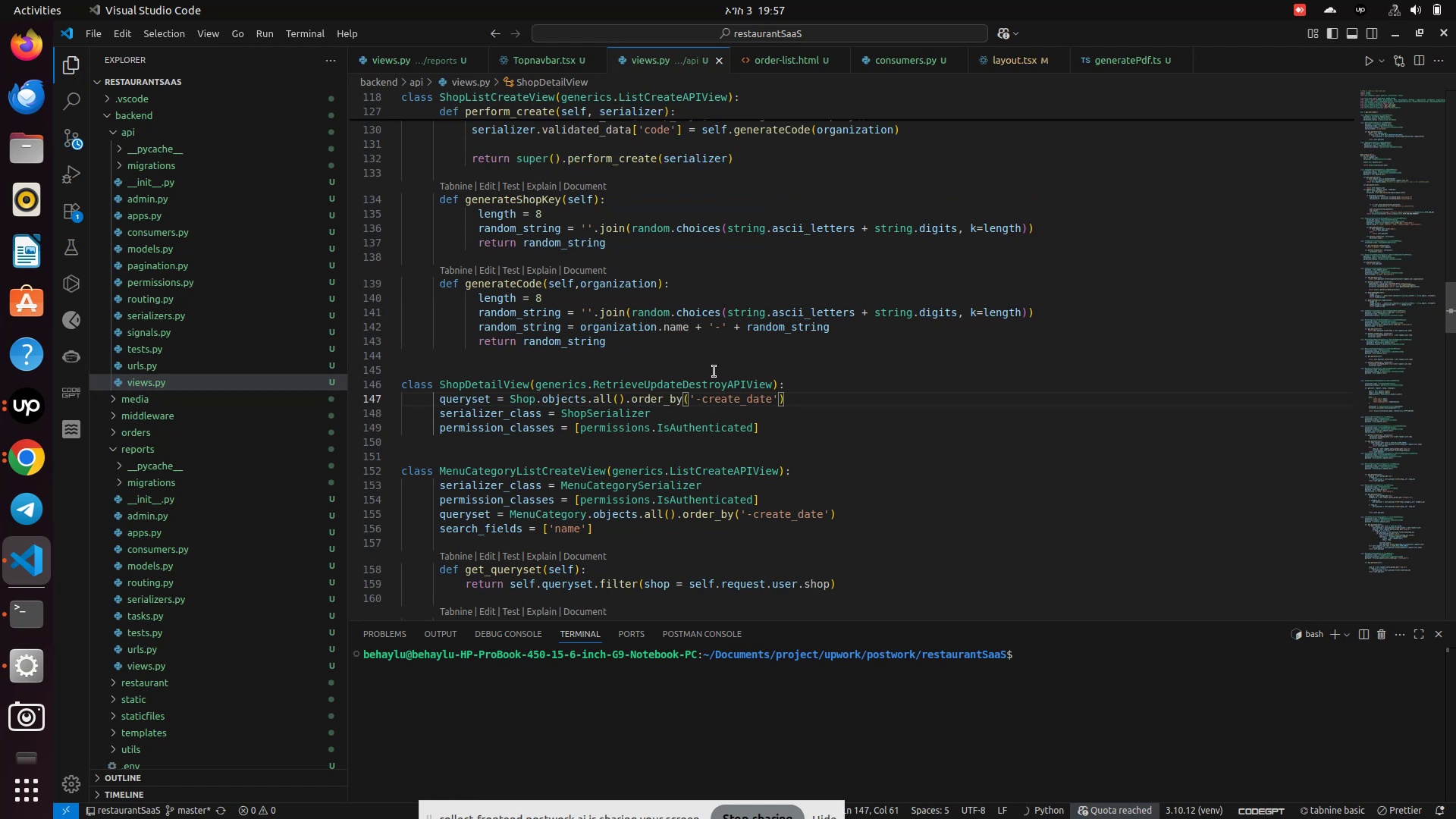 
scroll: coordinate [711, 382], scroll_direction: down, amount: 5.0
 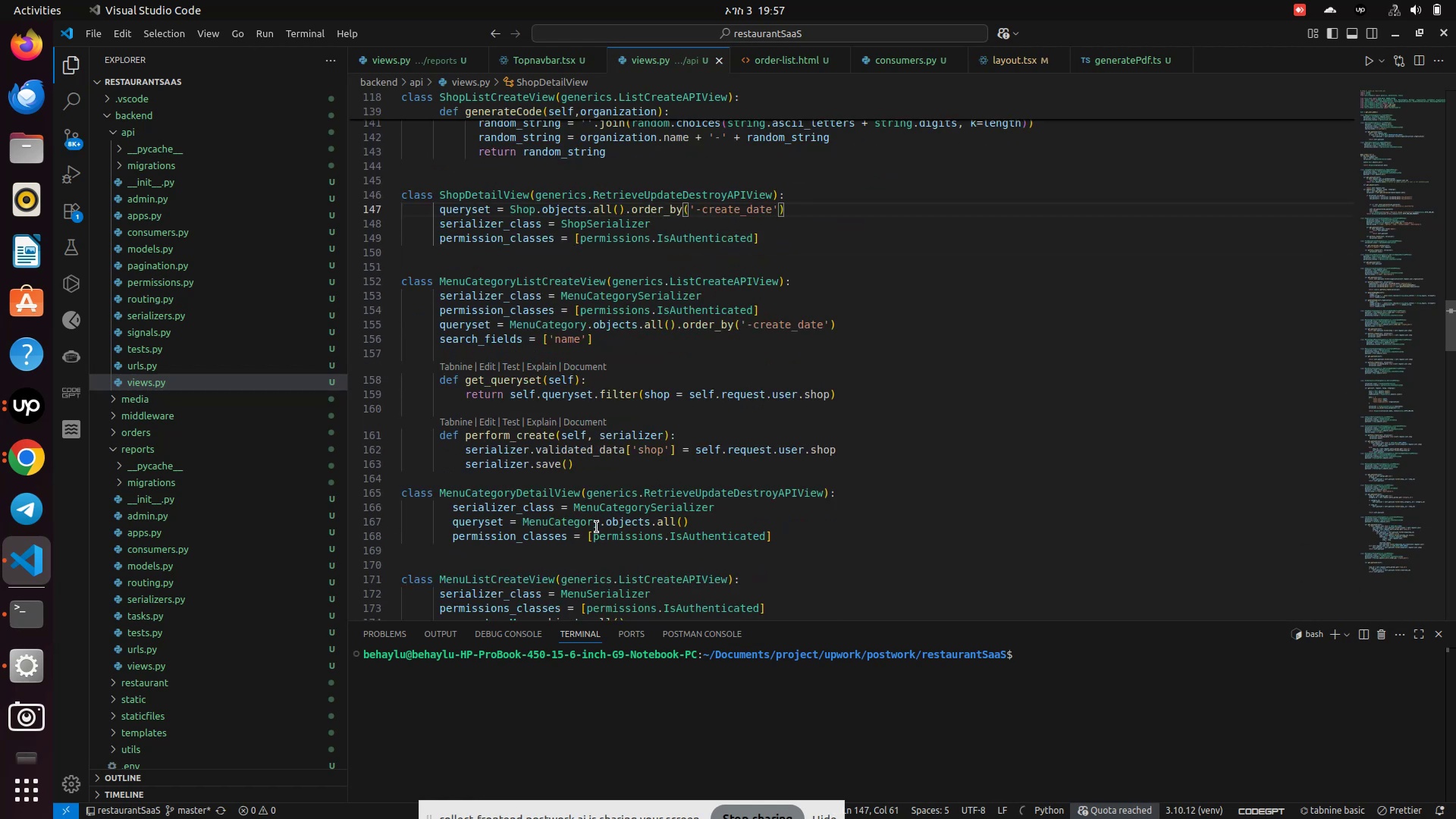 
left_click_drag(start_coordinate=[601, 524], to_coordinate=[697, 519])
 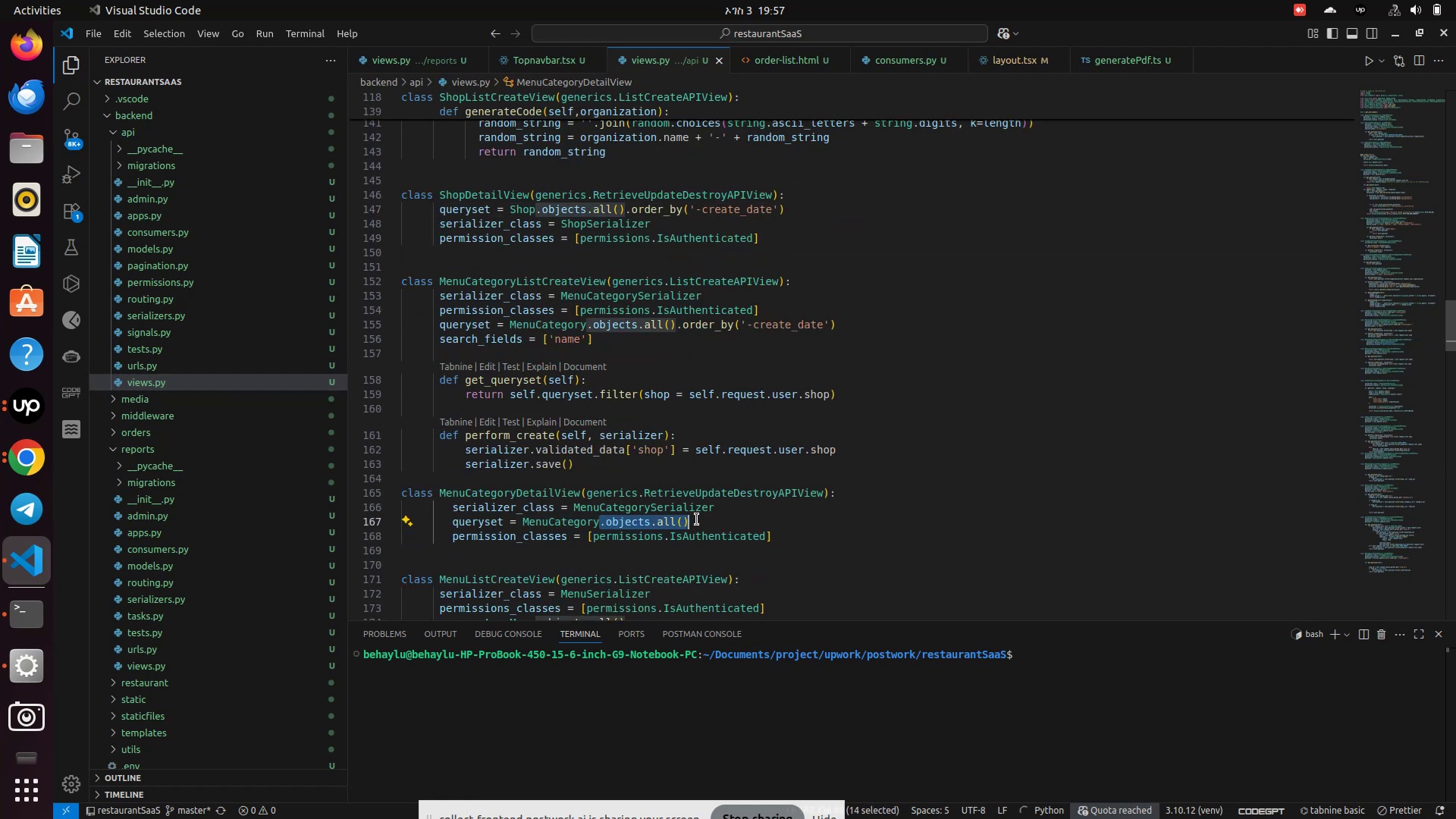 
key(Control+V)
 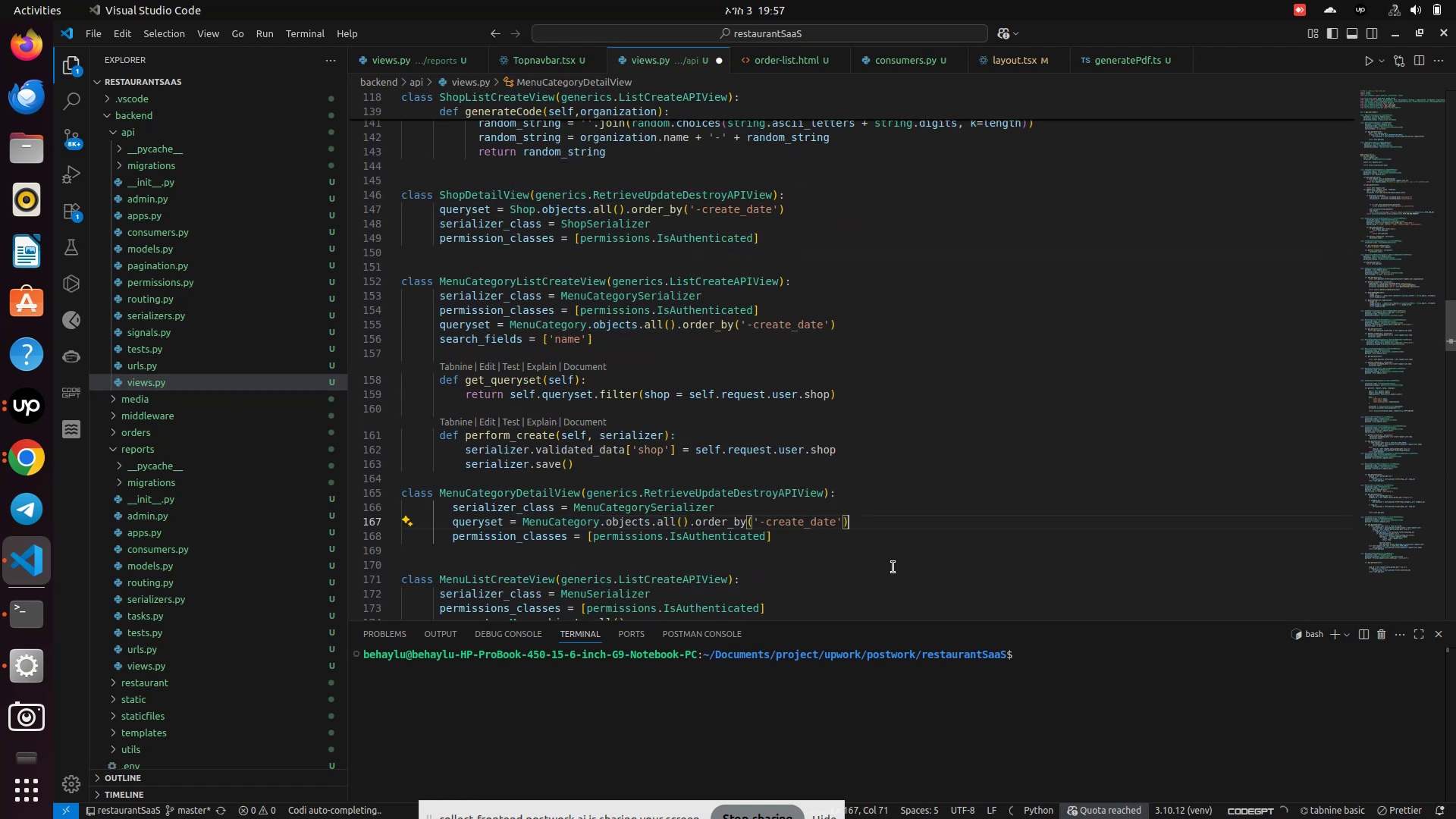 
key(Control+S)
 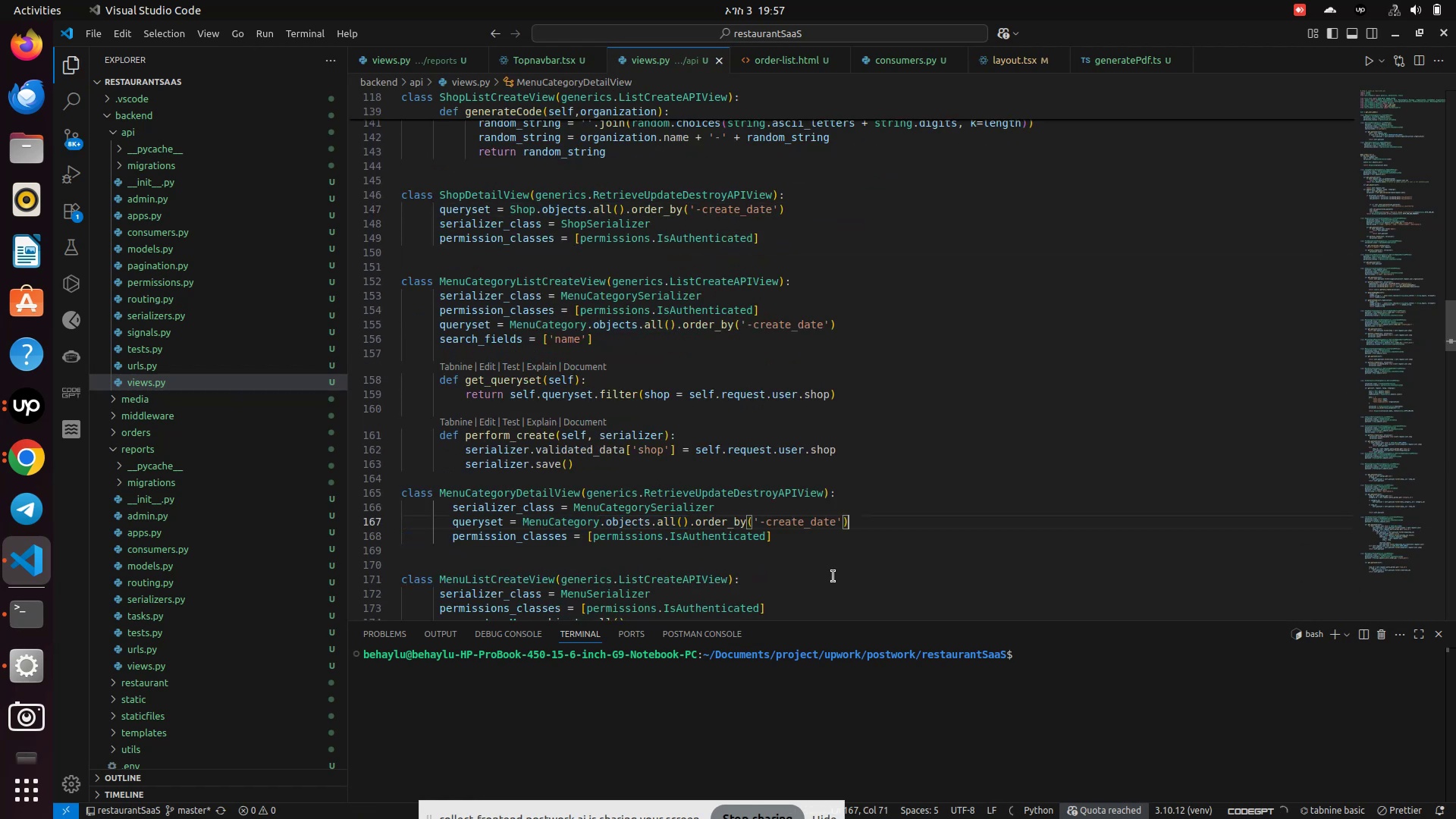 
scroll: coordinate [821, 581], scroll_direction: down, amount: 3.0
 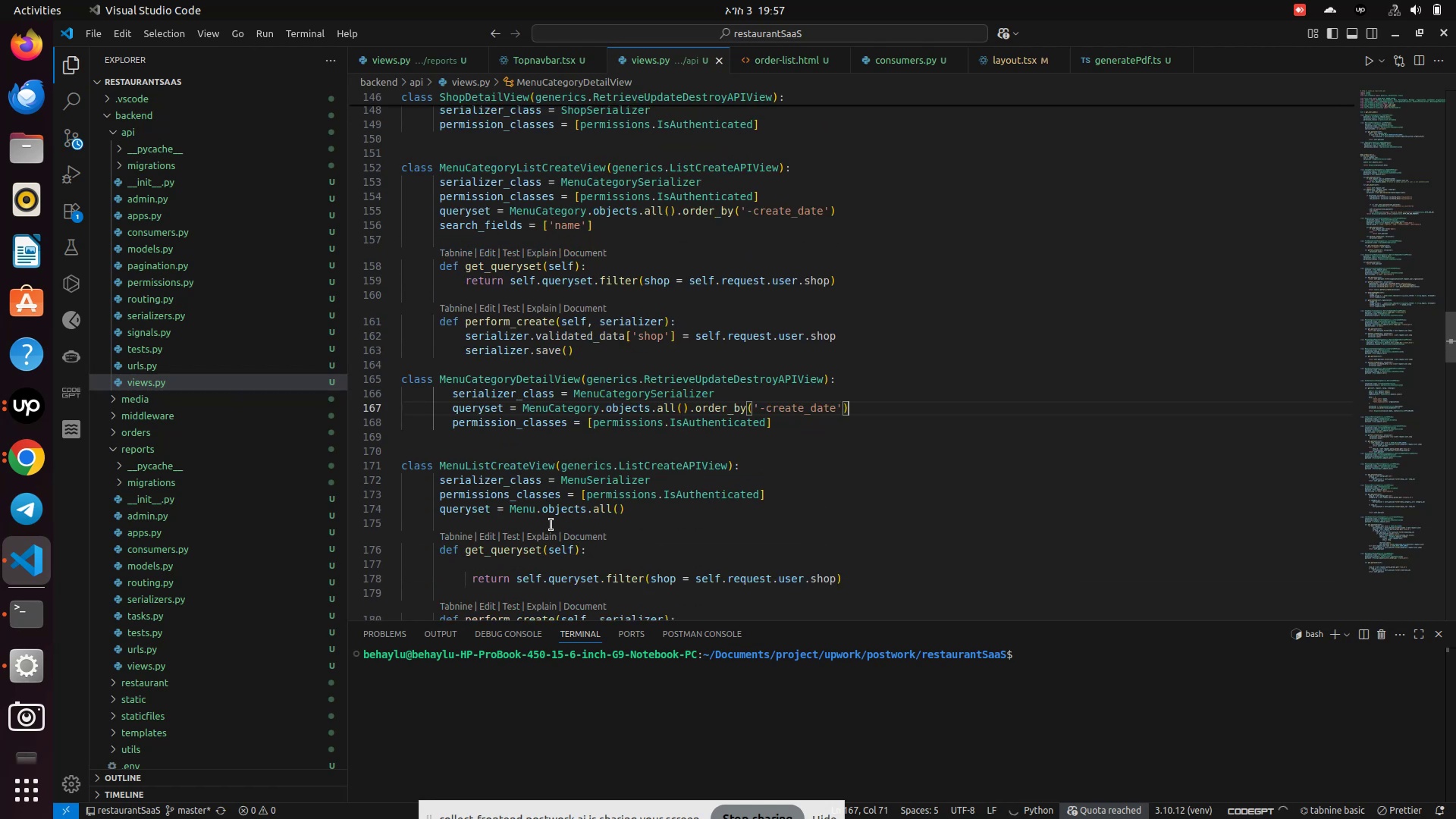 
left_click_drag(start_coordinate=[538, 509], to_coordinate=[582, 509])
 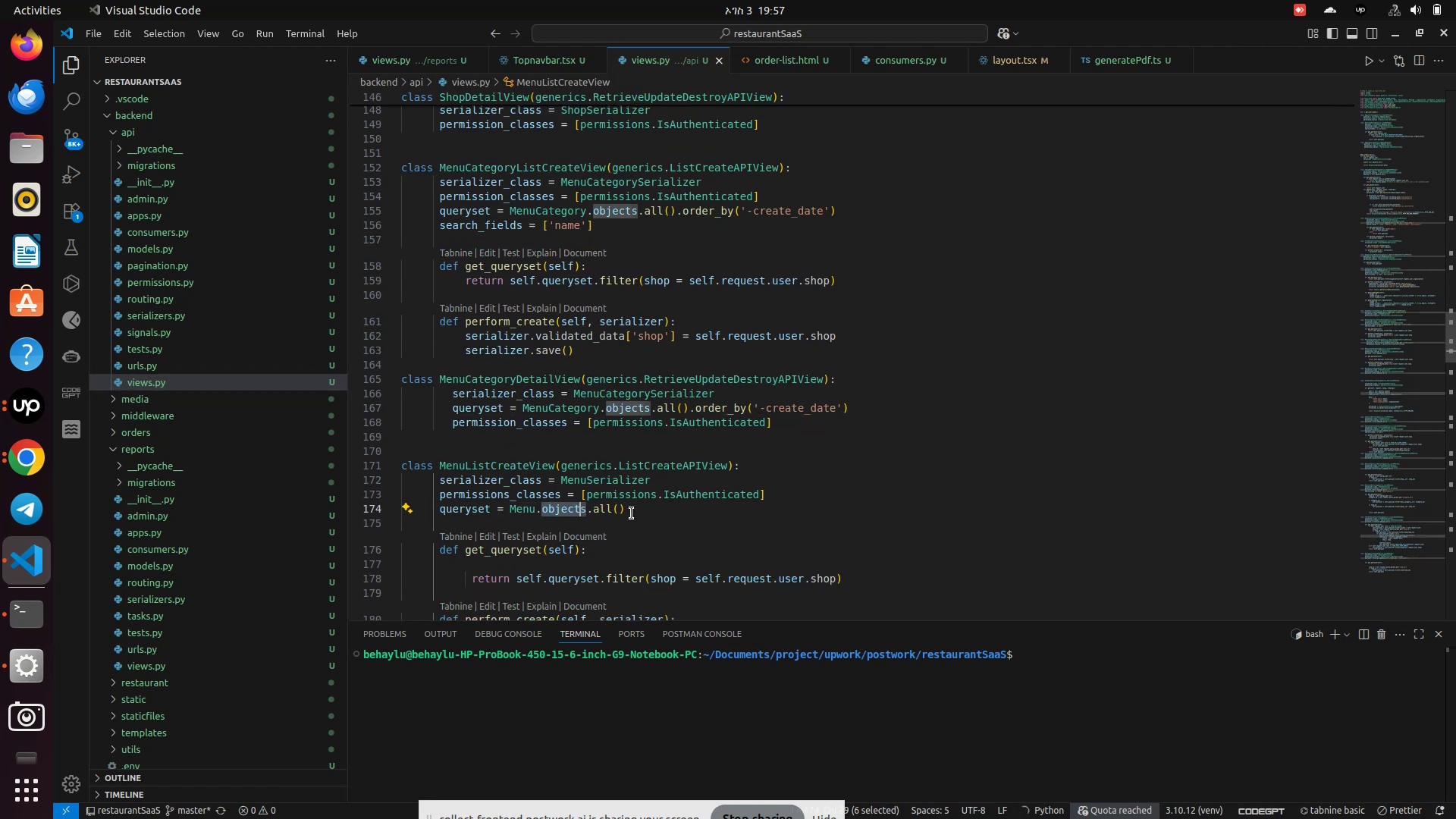 
left_click([645, 513])
 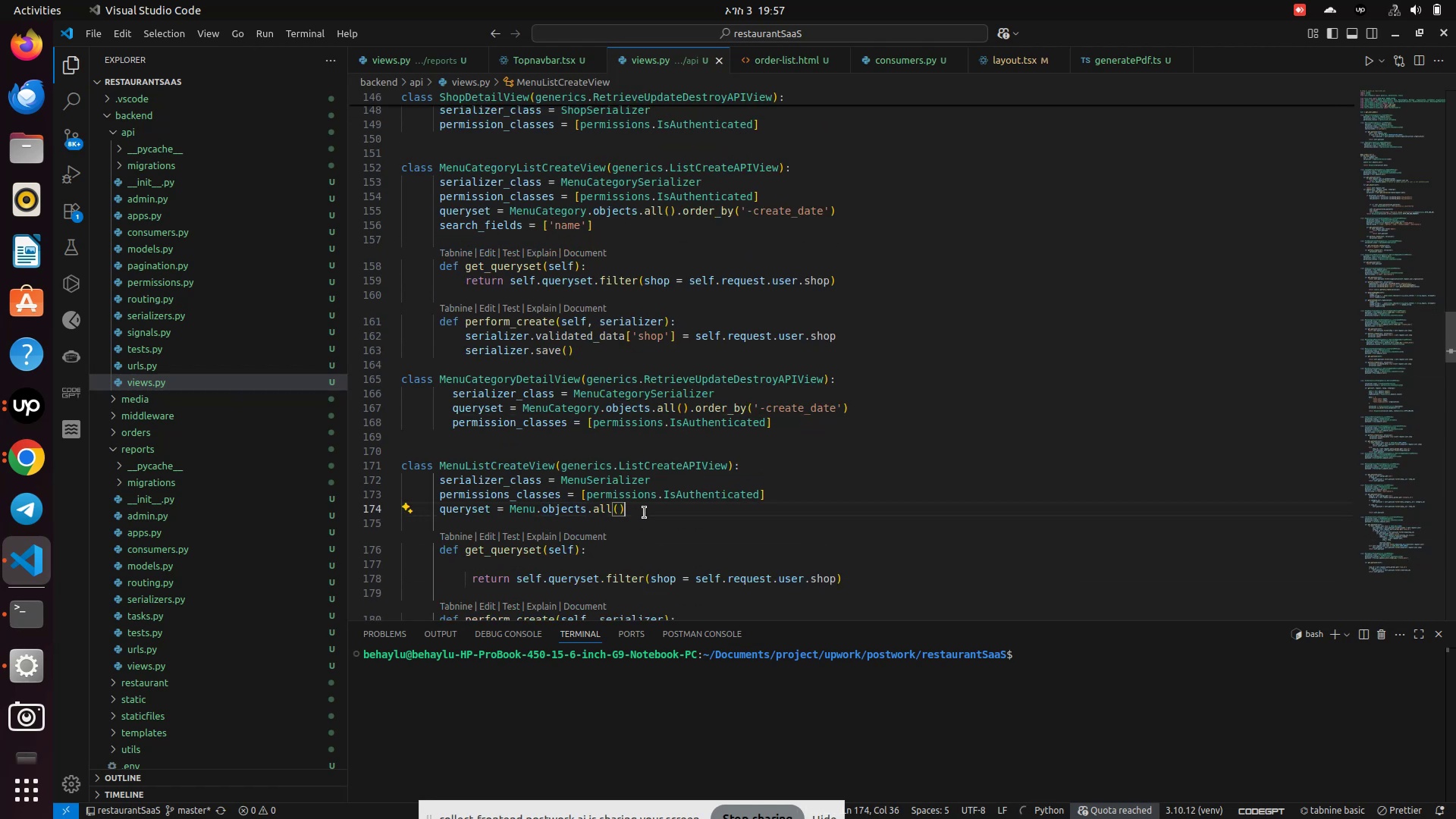 
left_click_drag(start_coordinate=[645, 513], to_coordinate=[535, 508])
 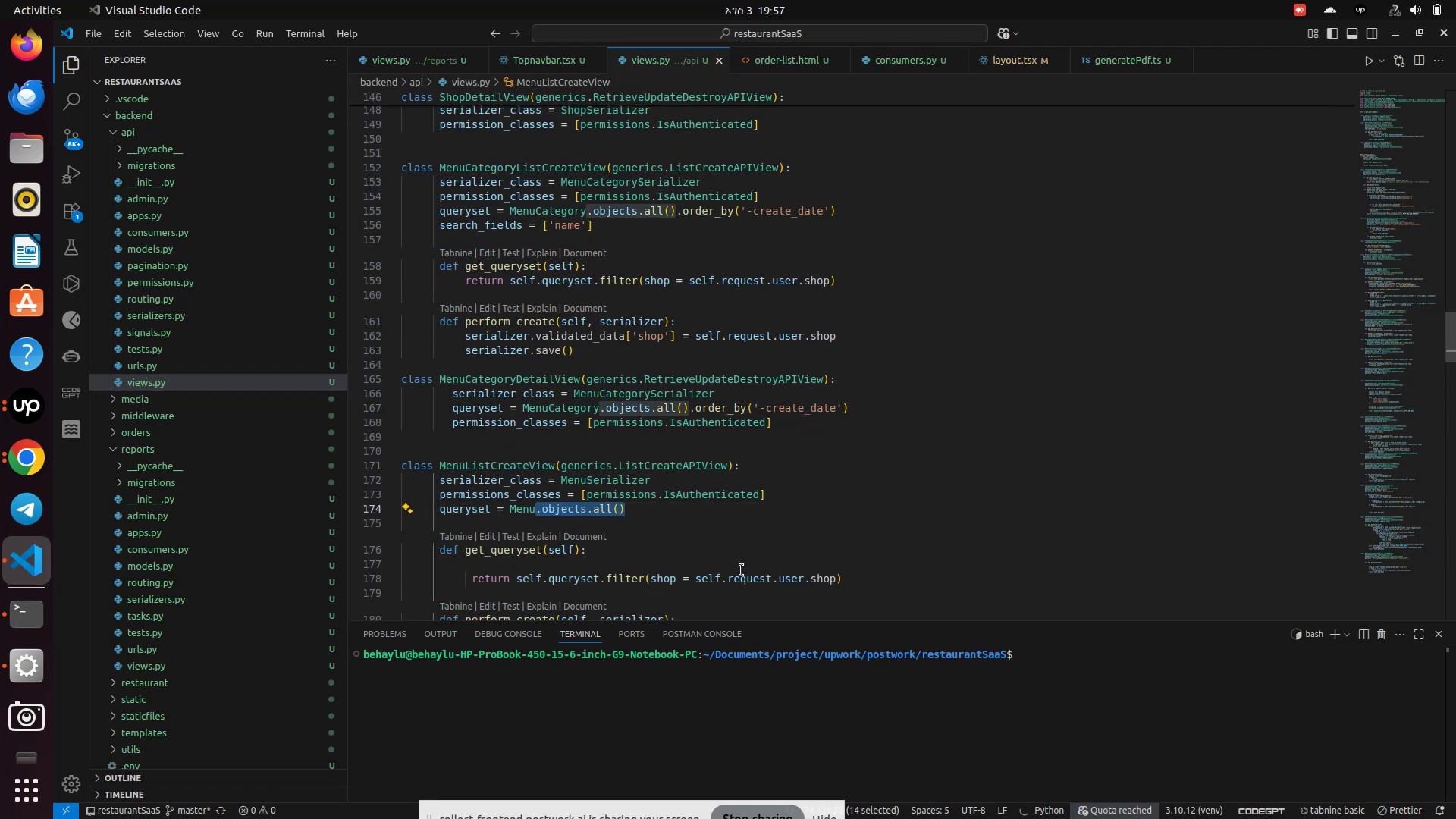 
key(Control+V)
 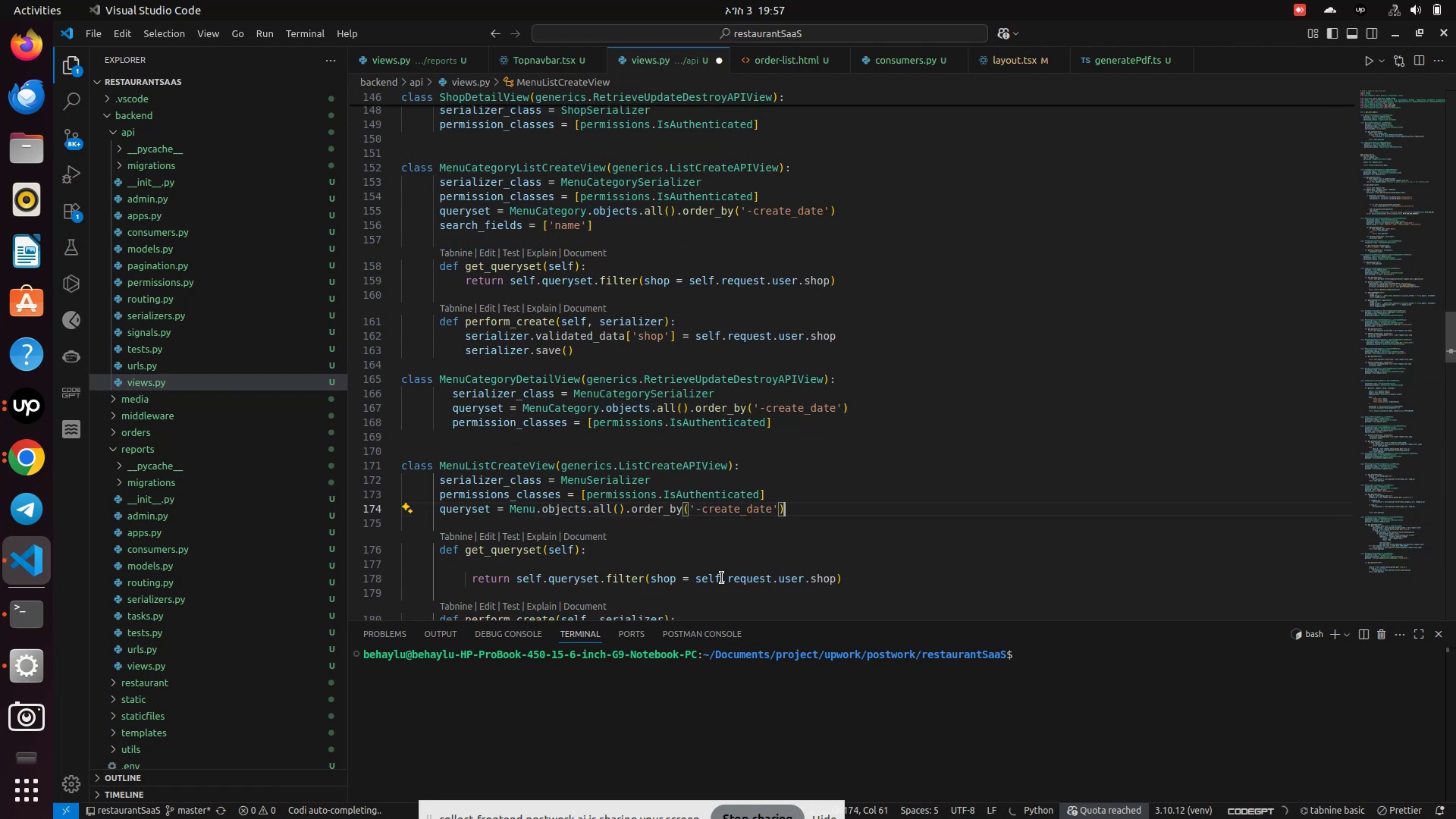 
key(Control+S)
 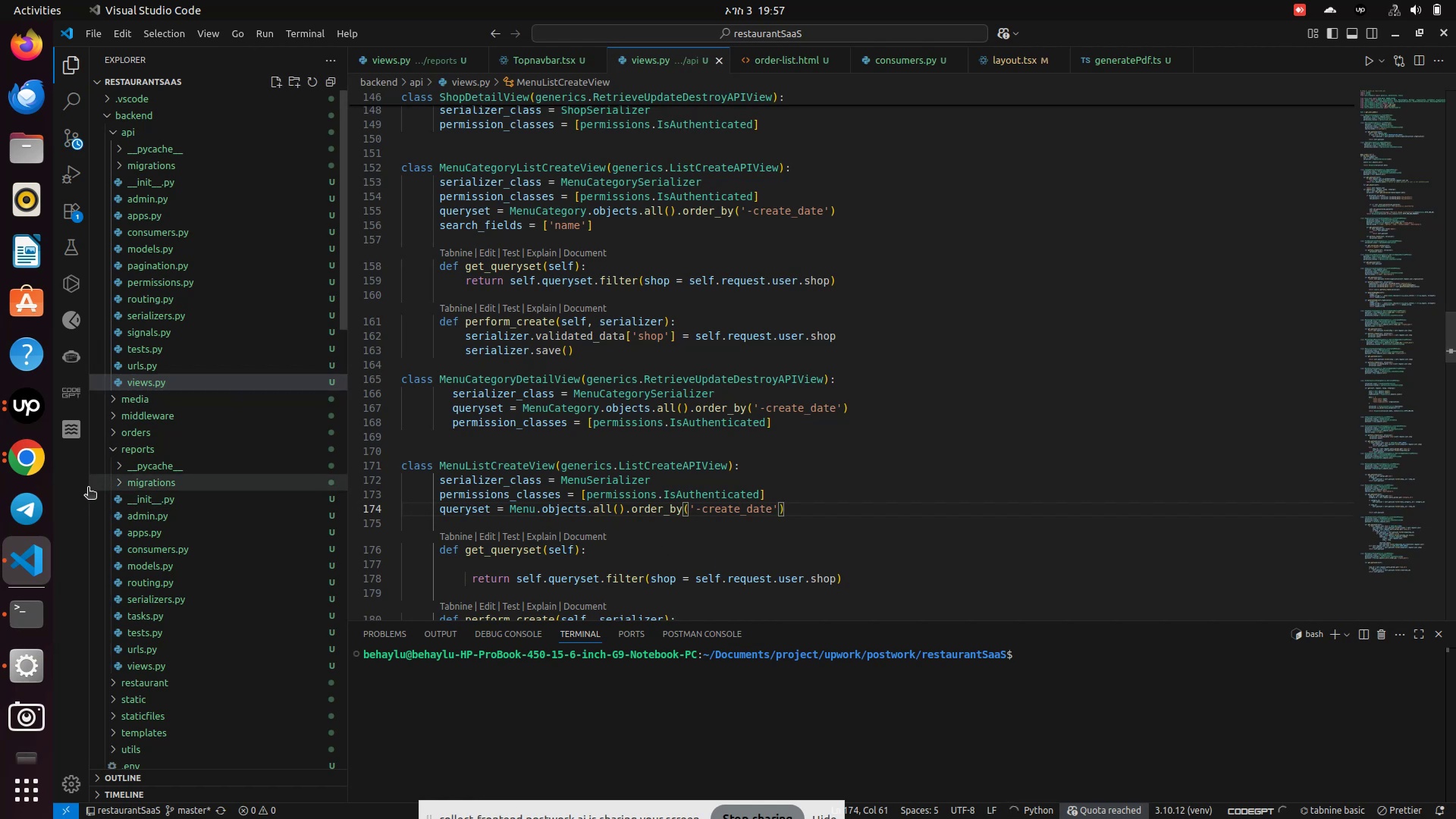 
left_click([36, 457])
 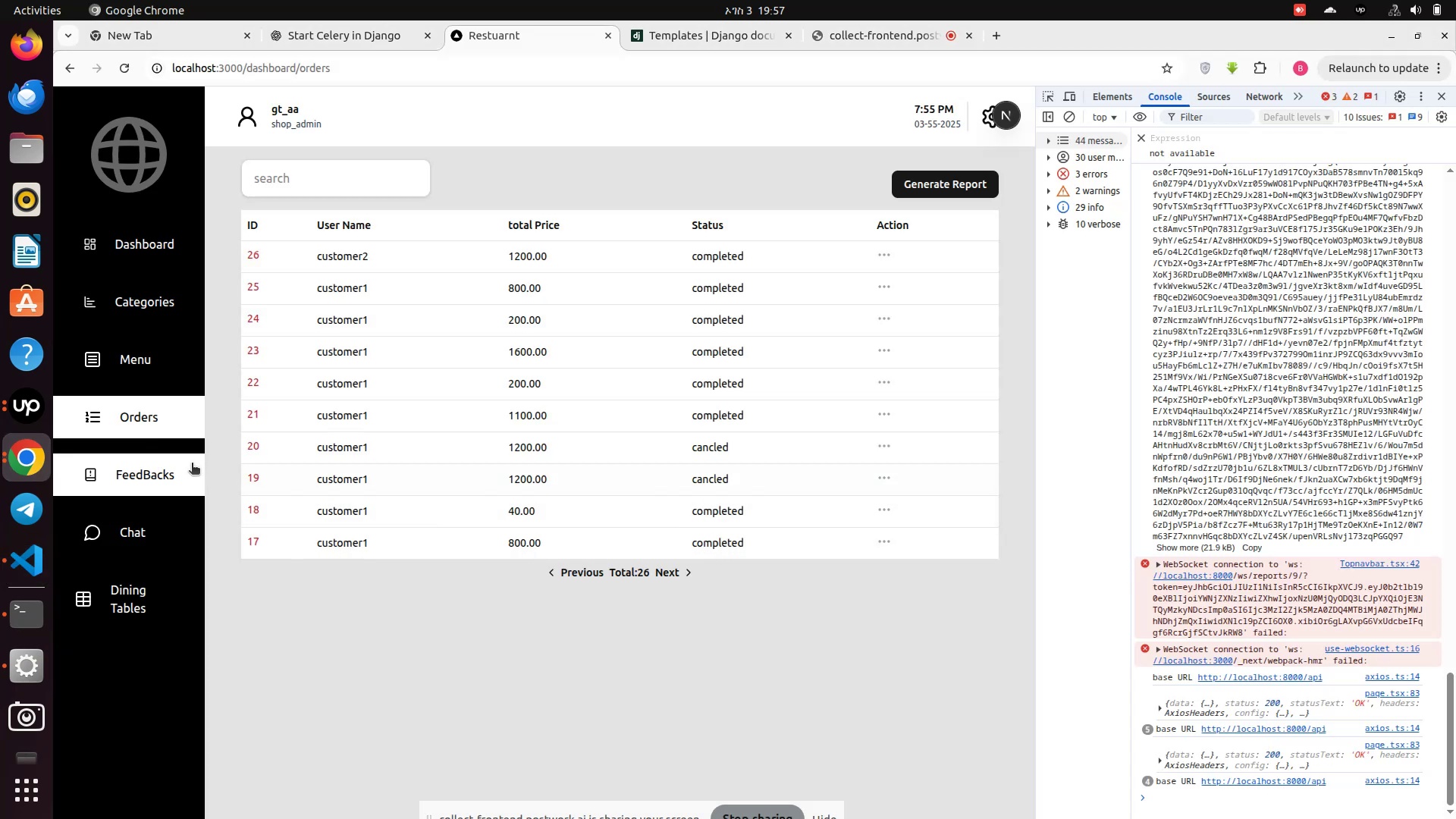 
left_click([173, 477])
 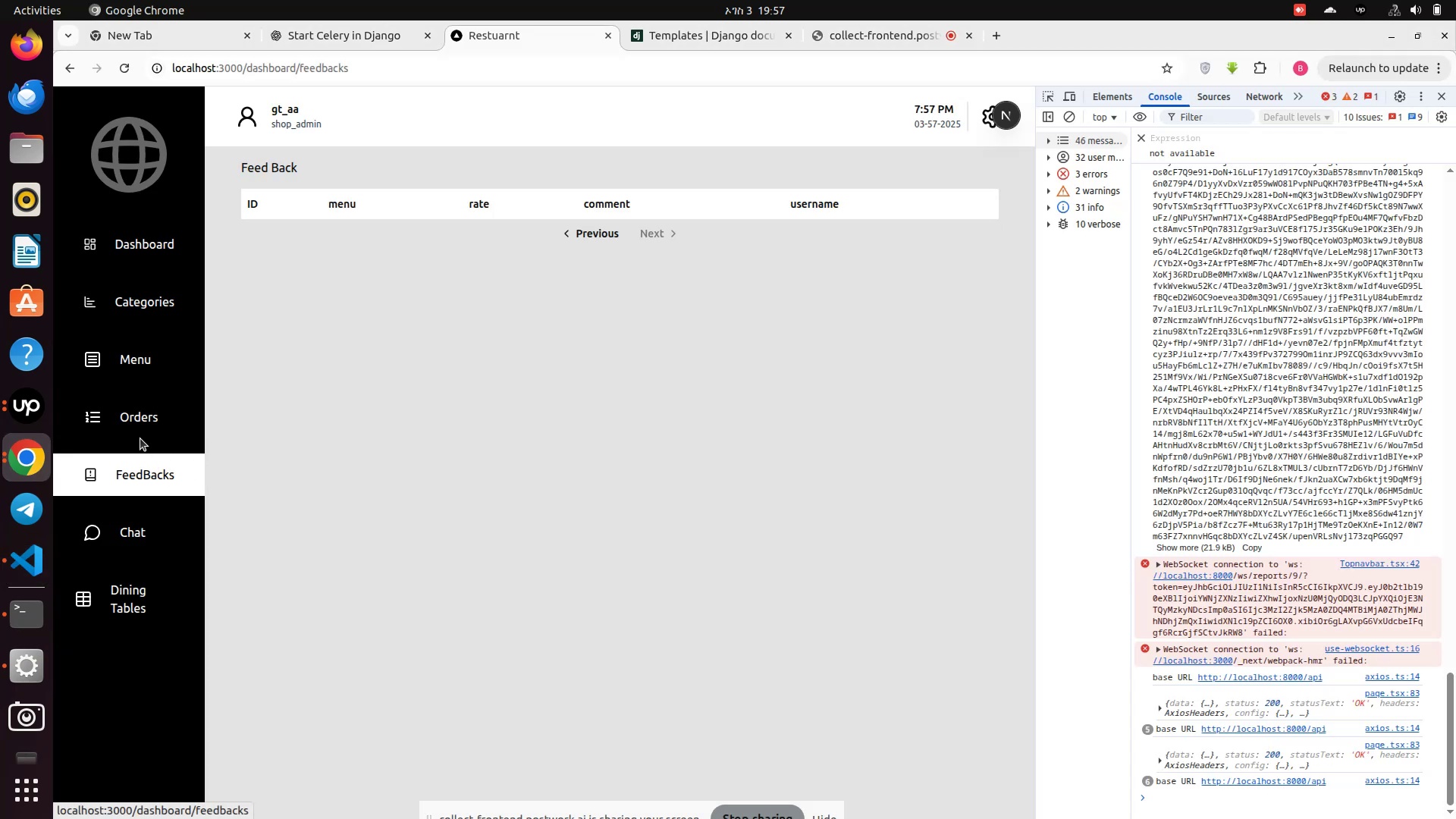 
left_click([137, 435])
 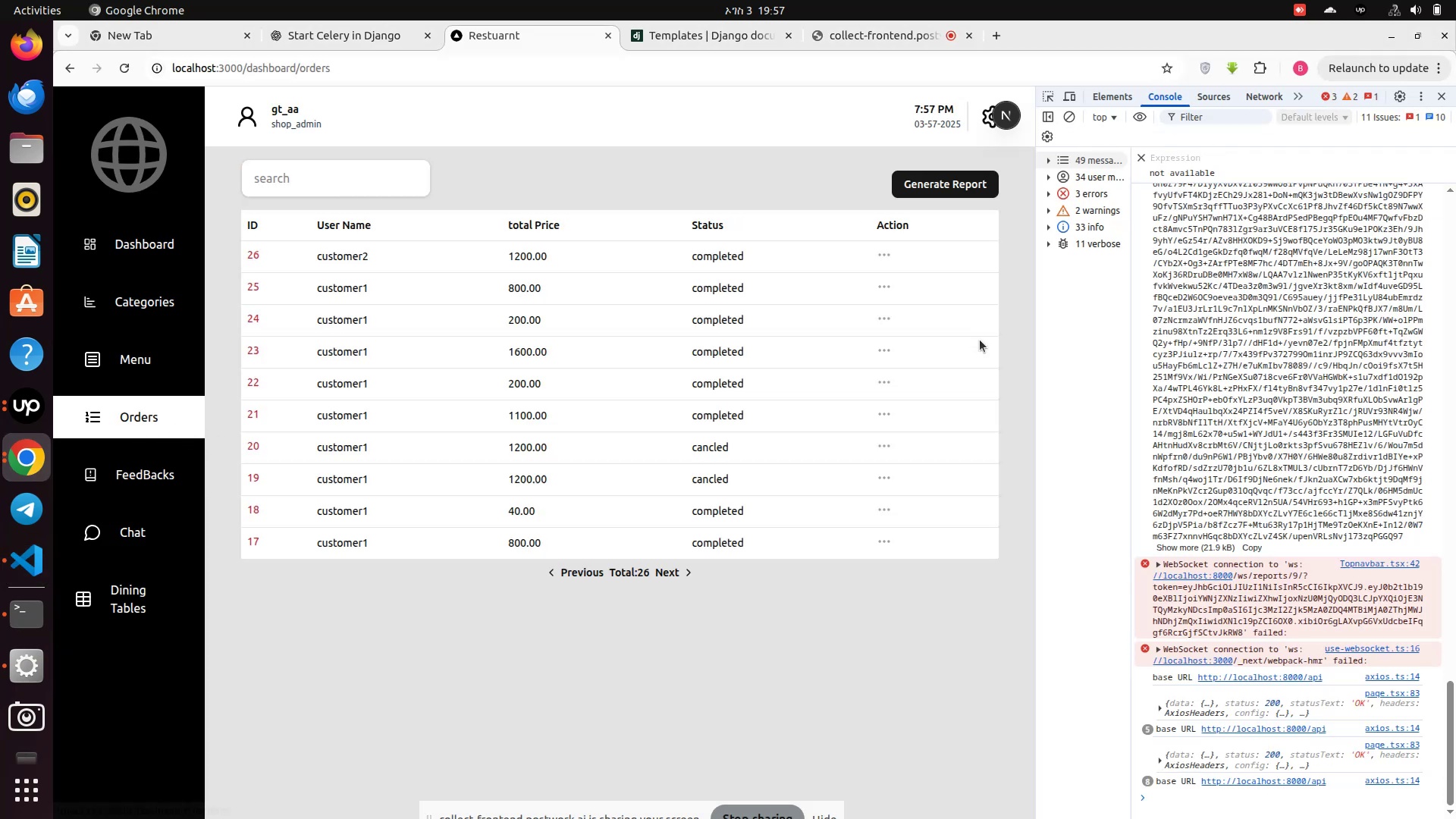 
scroll: coordinate [1286, 428], scroll_direction: down, amount: 7.0
 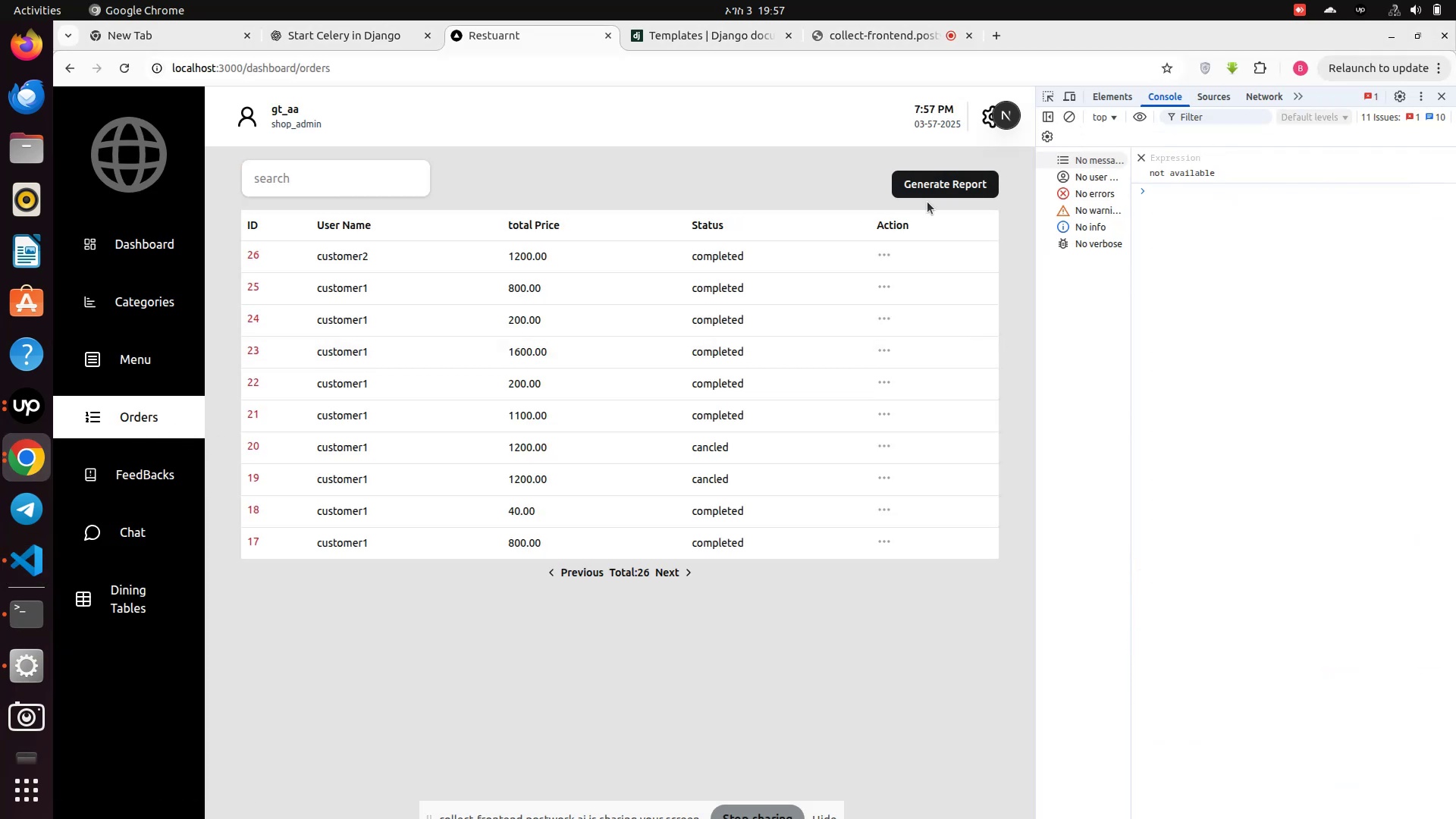 
left_click([927, 187])
 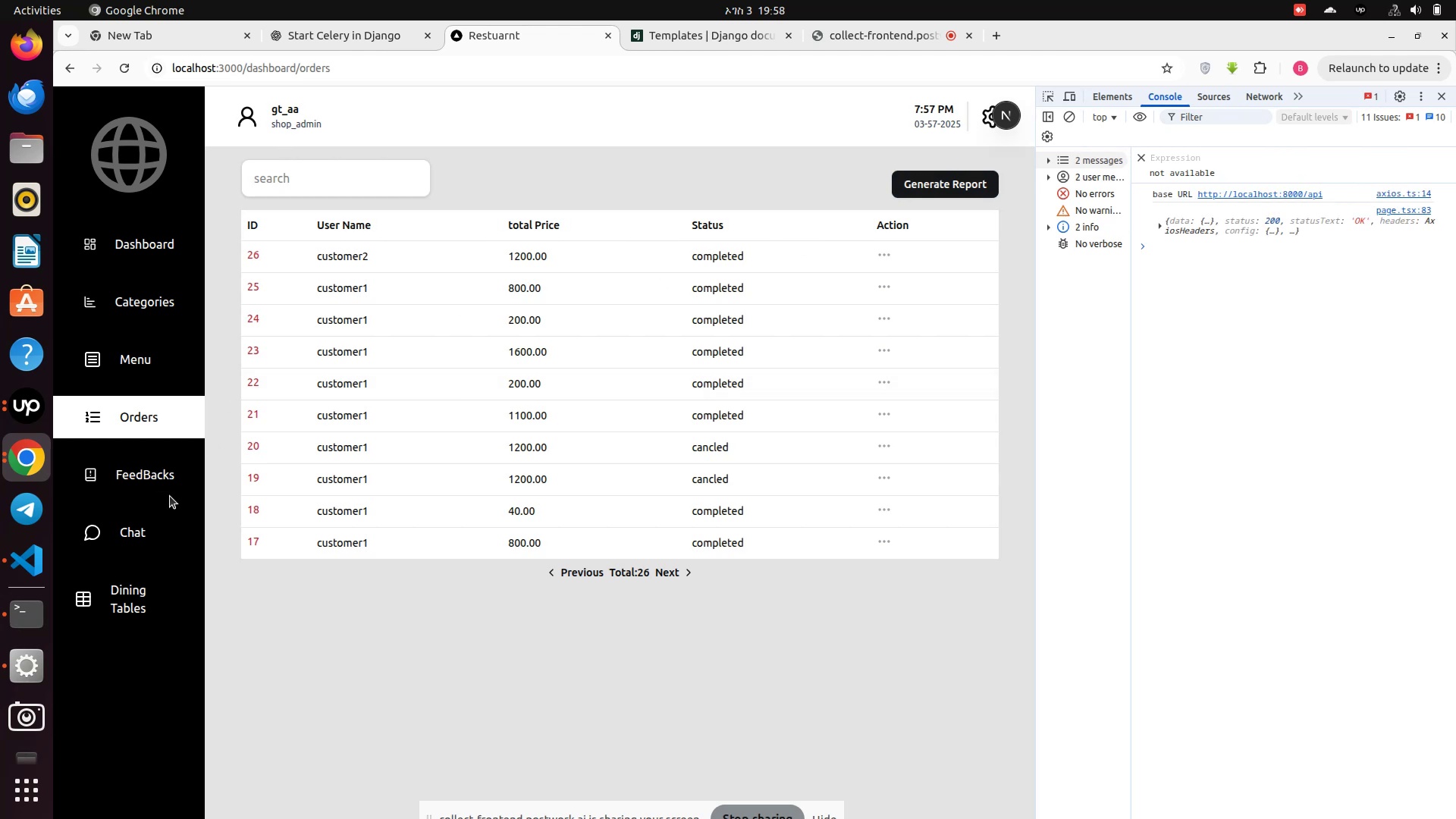 
left_click([152, 461])
 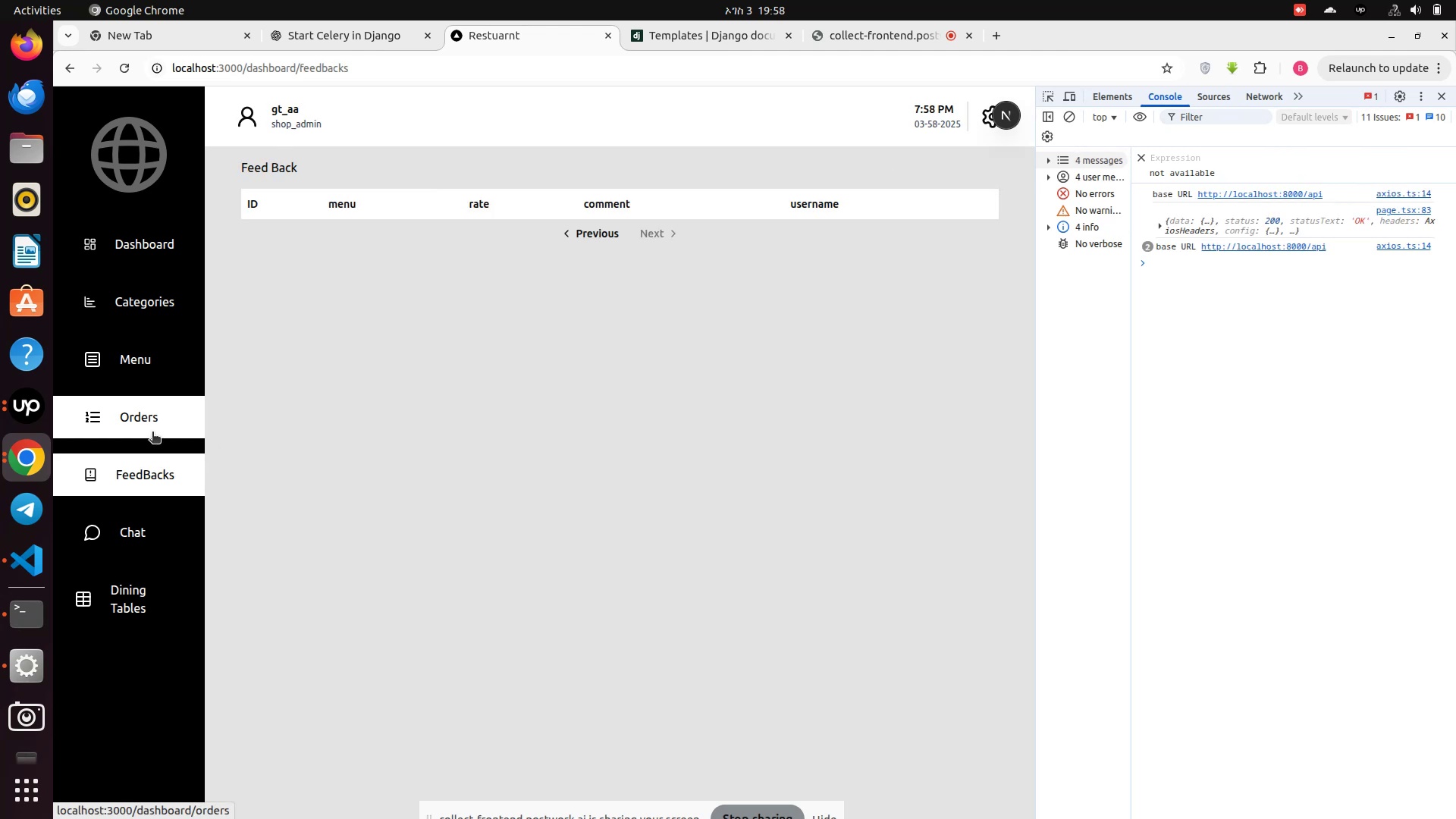 
left_click([152, 433])
 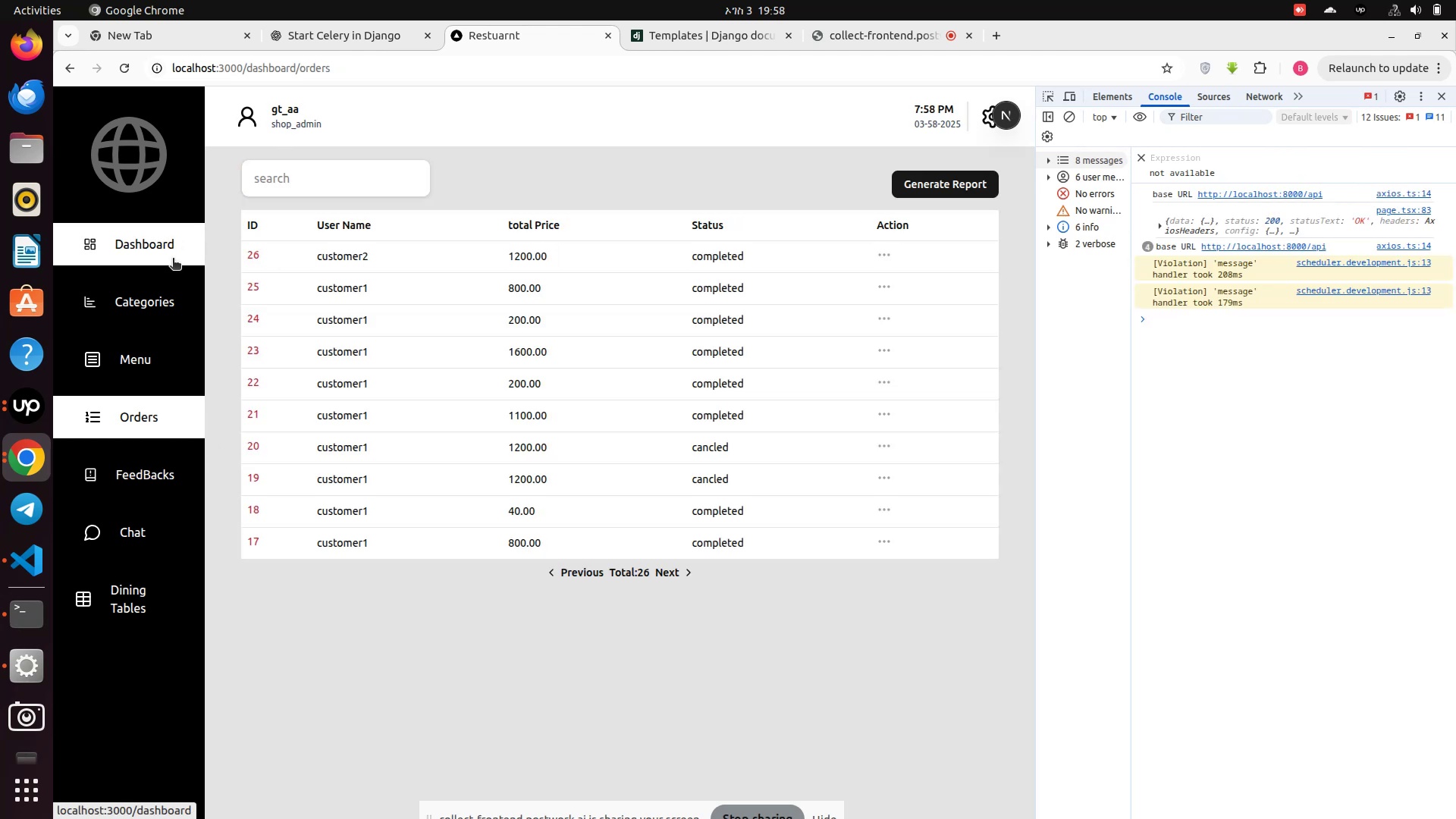 
left_click([152, 367])
 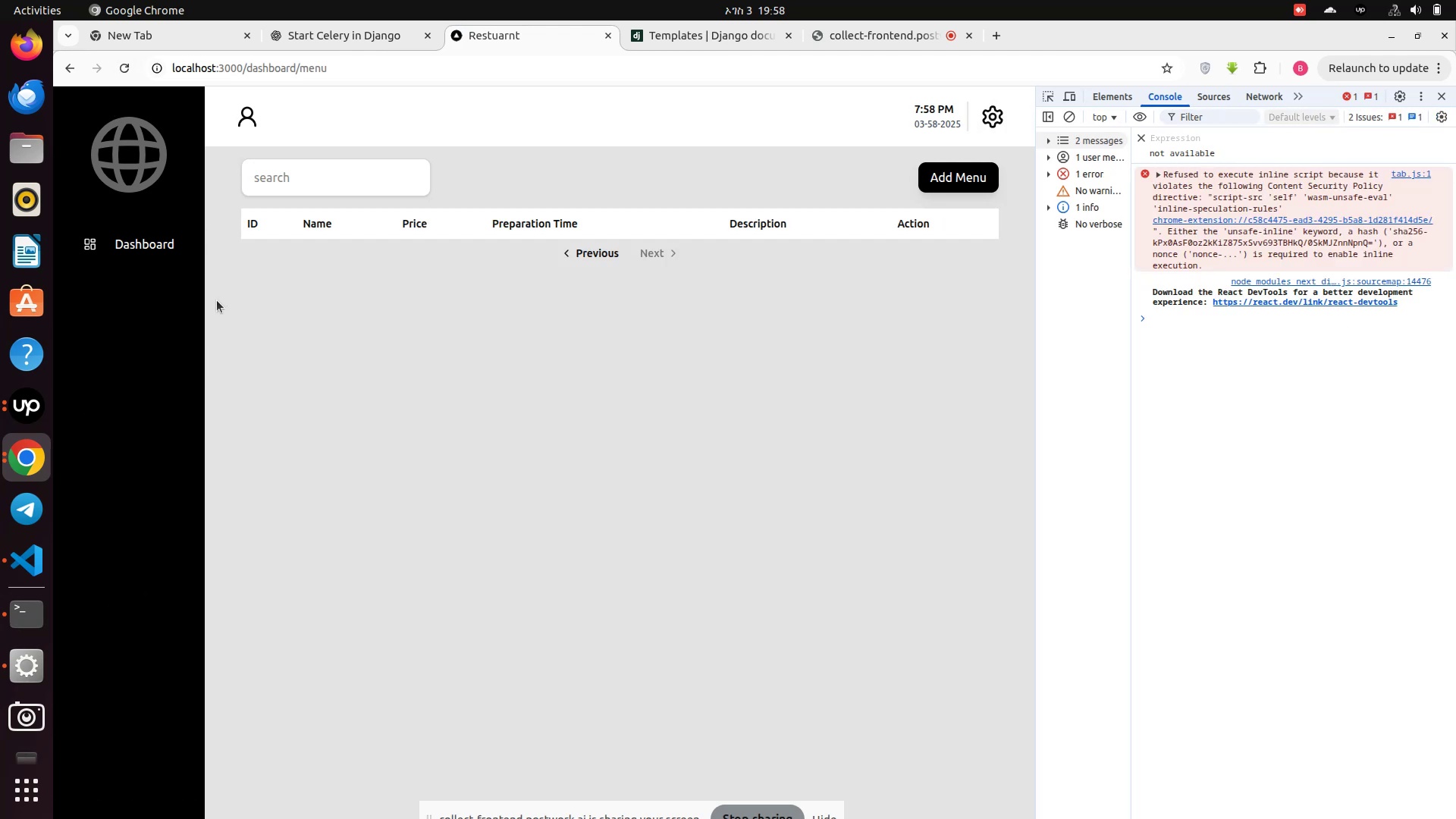 
wait(12.46)
 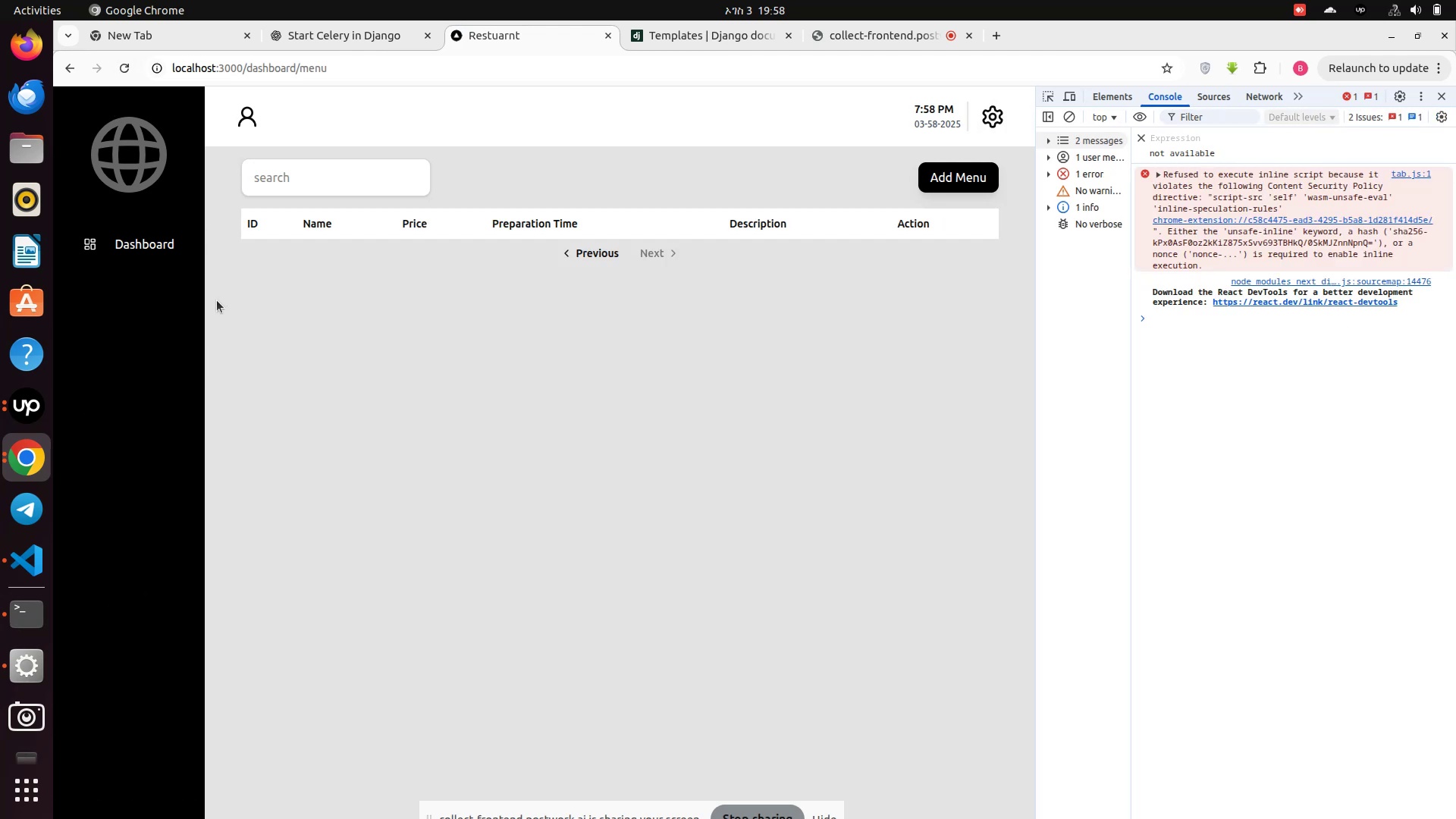 
left_click([131, 416])
 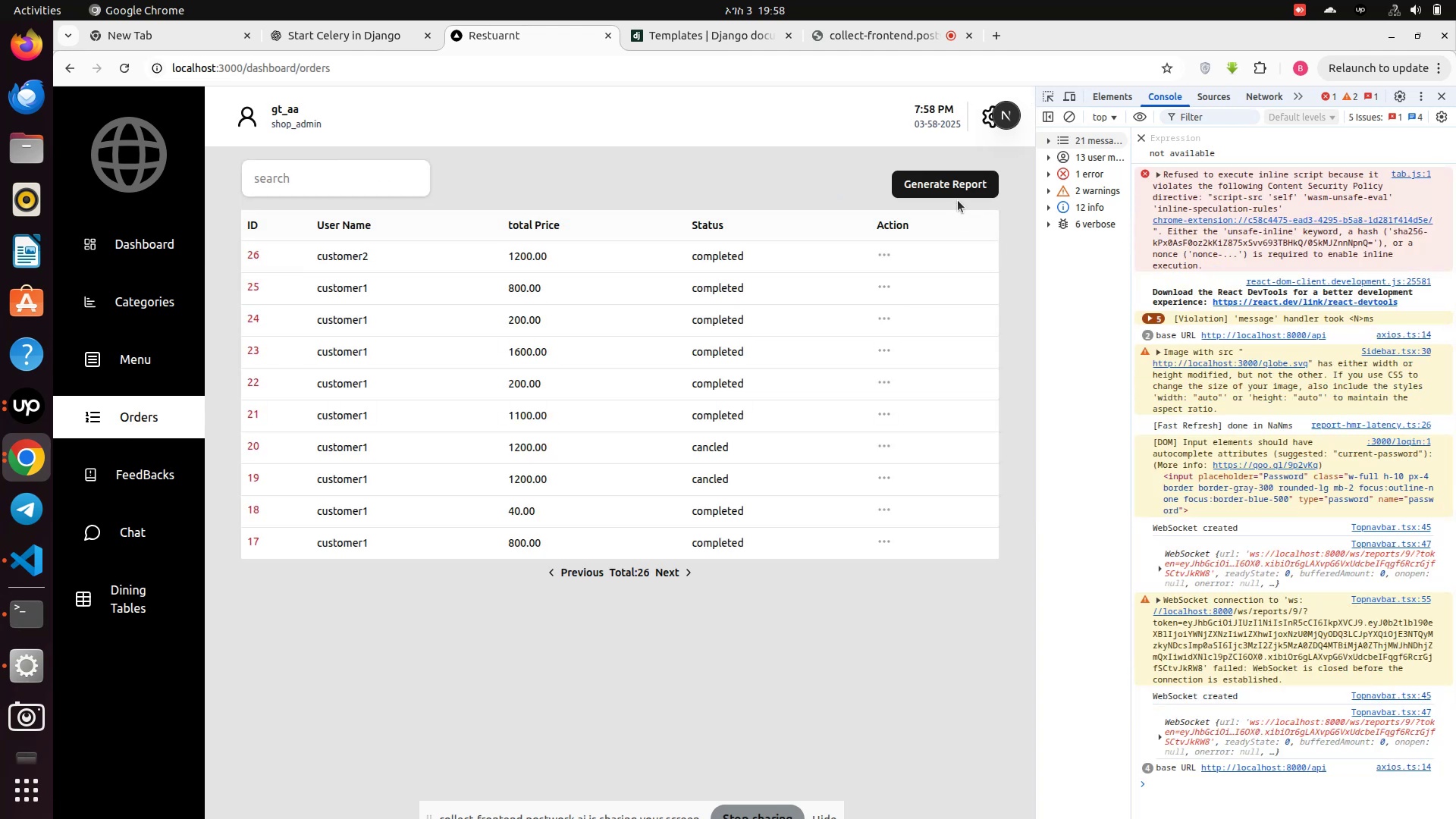 
left_click([946, 184])
 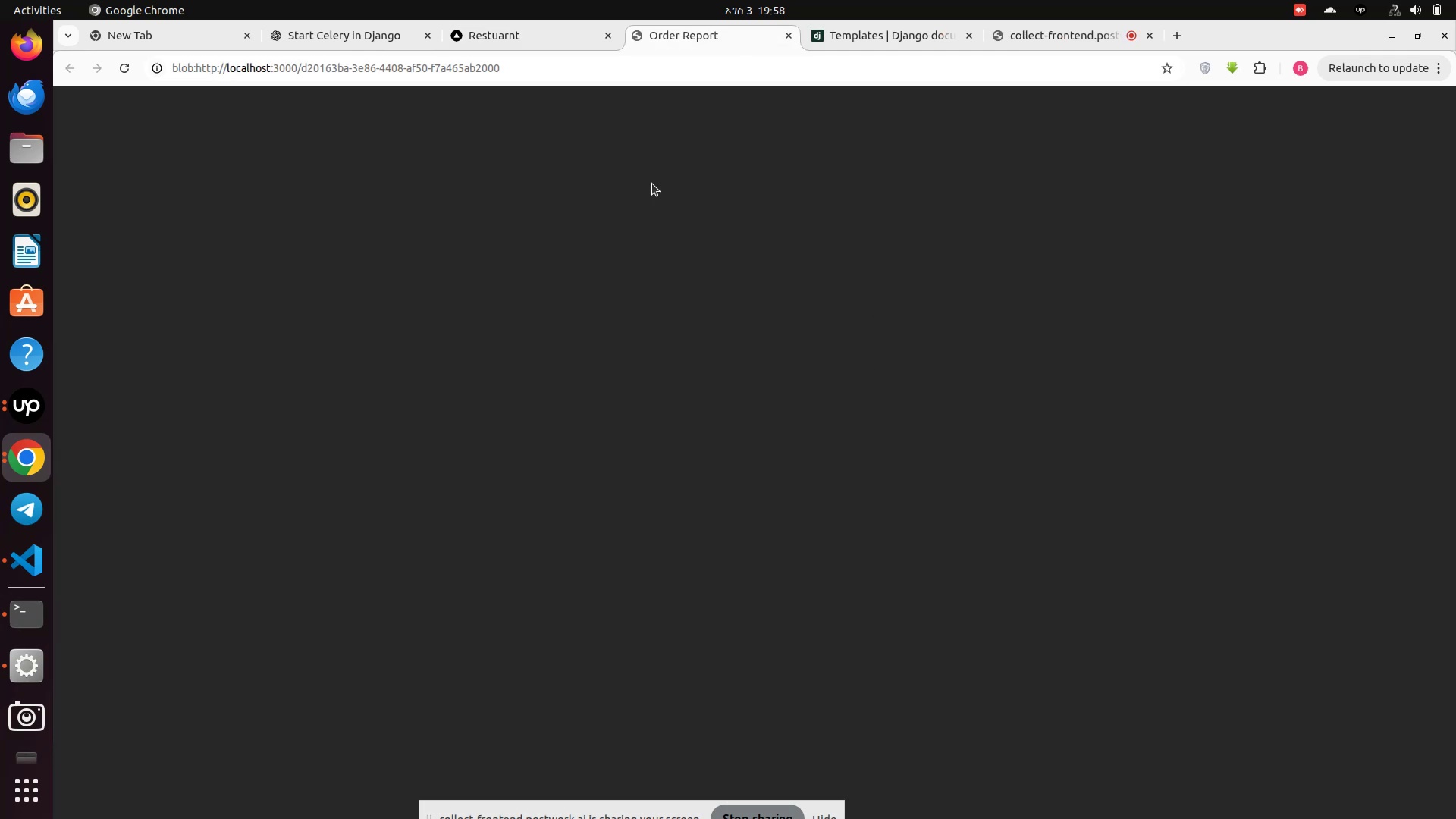 
scroll: coordinate [662, 277], scroll_direction: down, amount: 5.0
 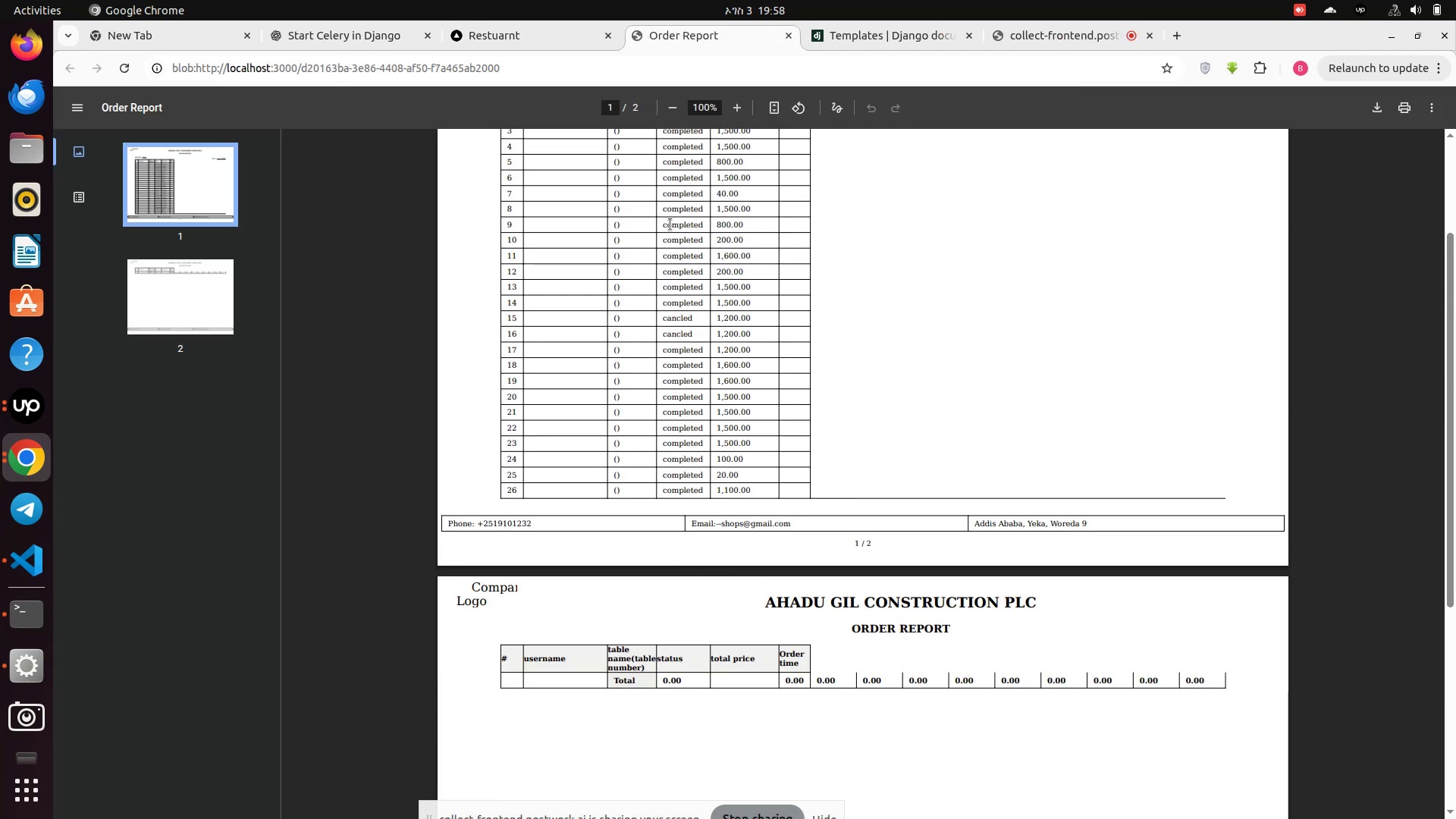 
scroll: coordinate [670, 218], scroll_direction: up, amount: 4.0
 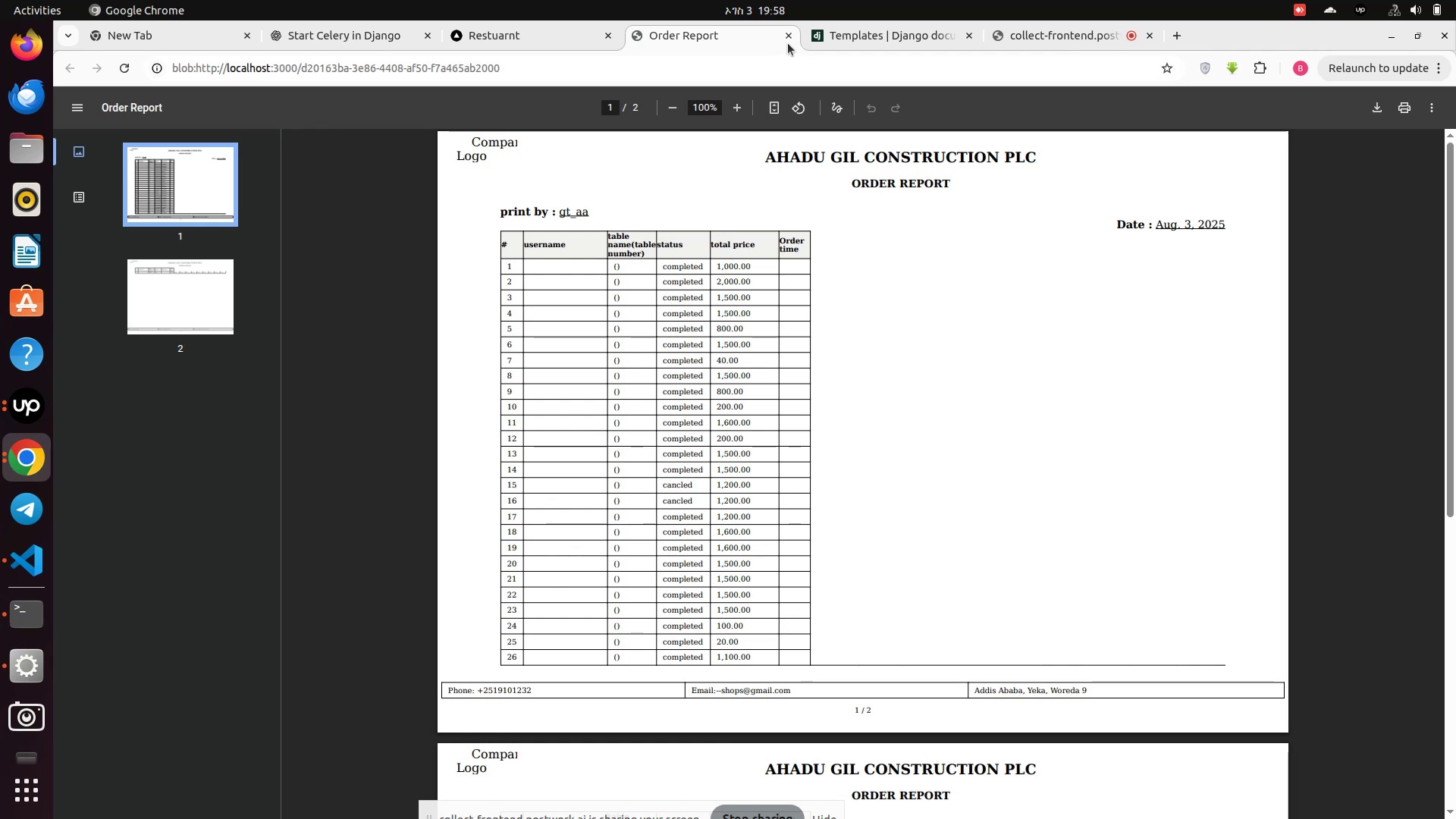 
left_click([791, 36])
 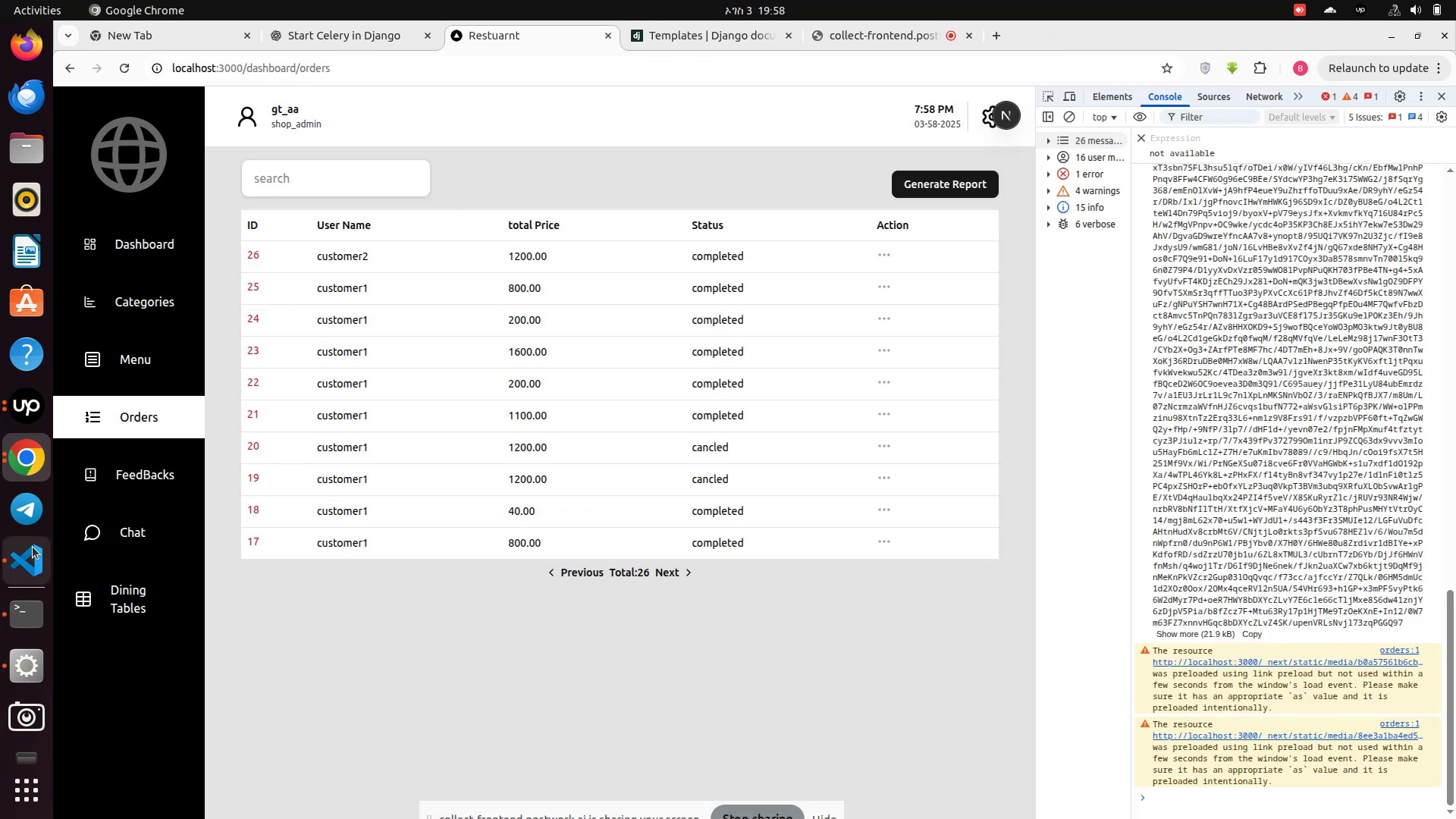 
left_click([33, 548])
 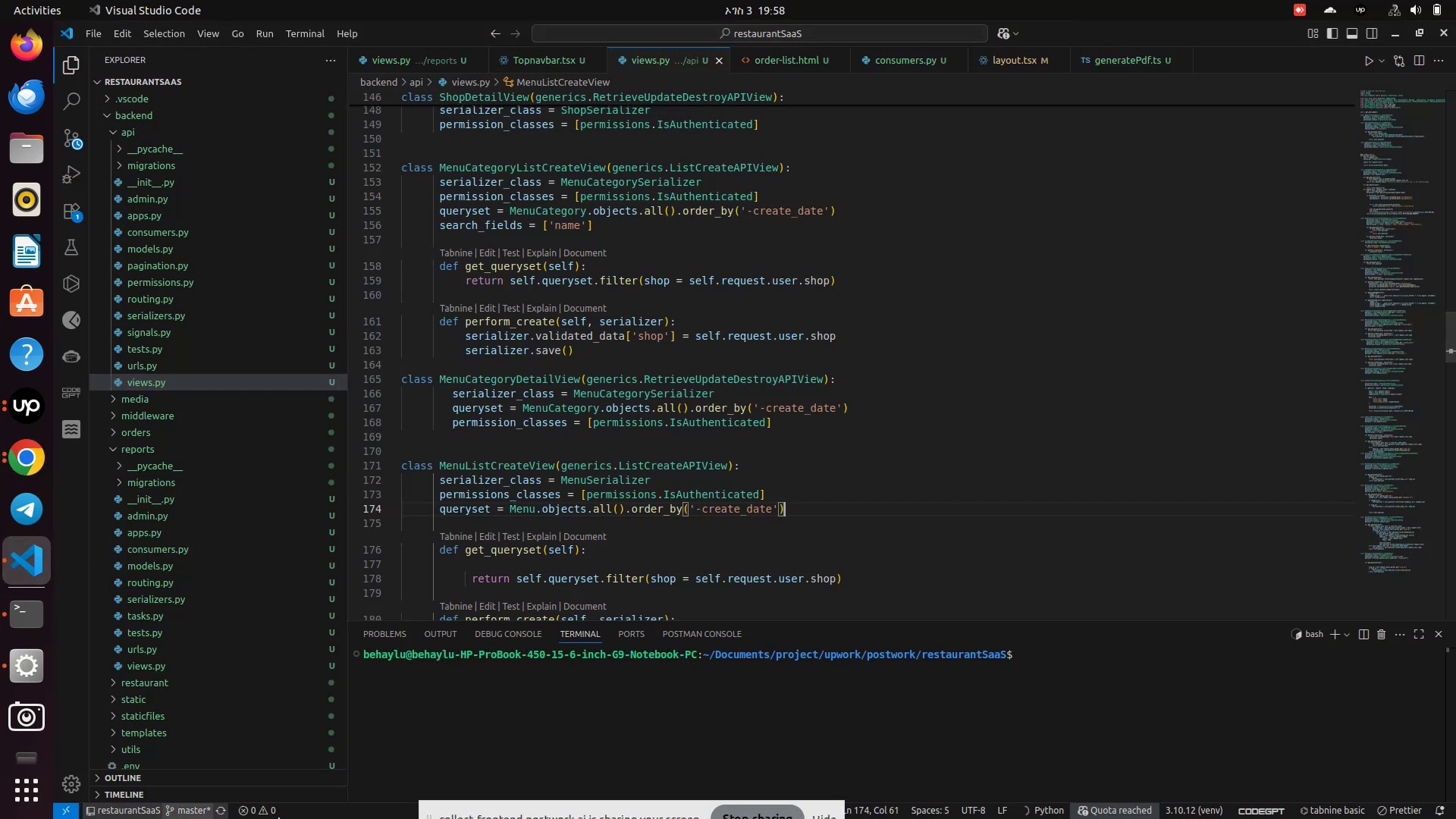 
left_click([37, 612])
 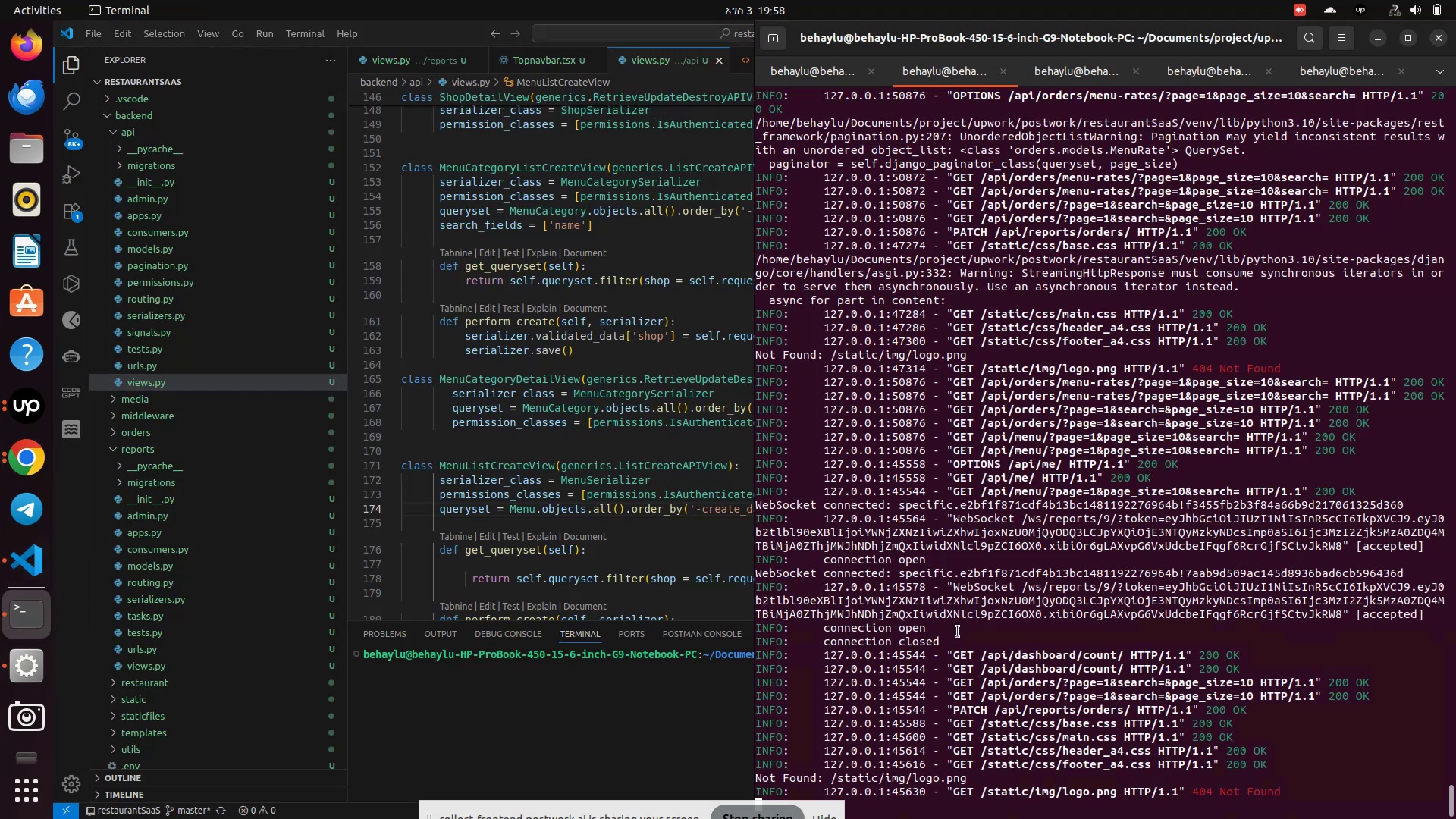 
scroll: coordinate [962, 632], scroll_direction: down, amount: 6.0
 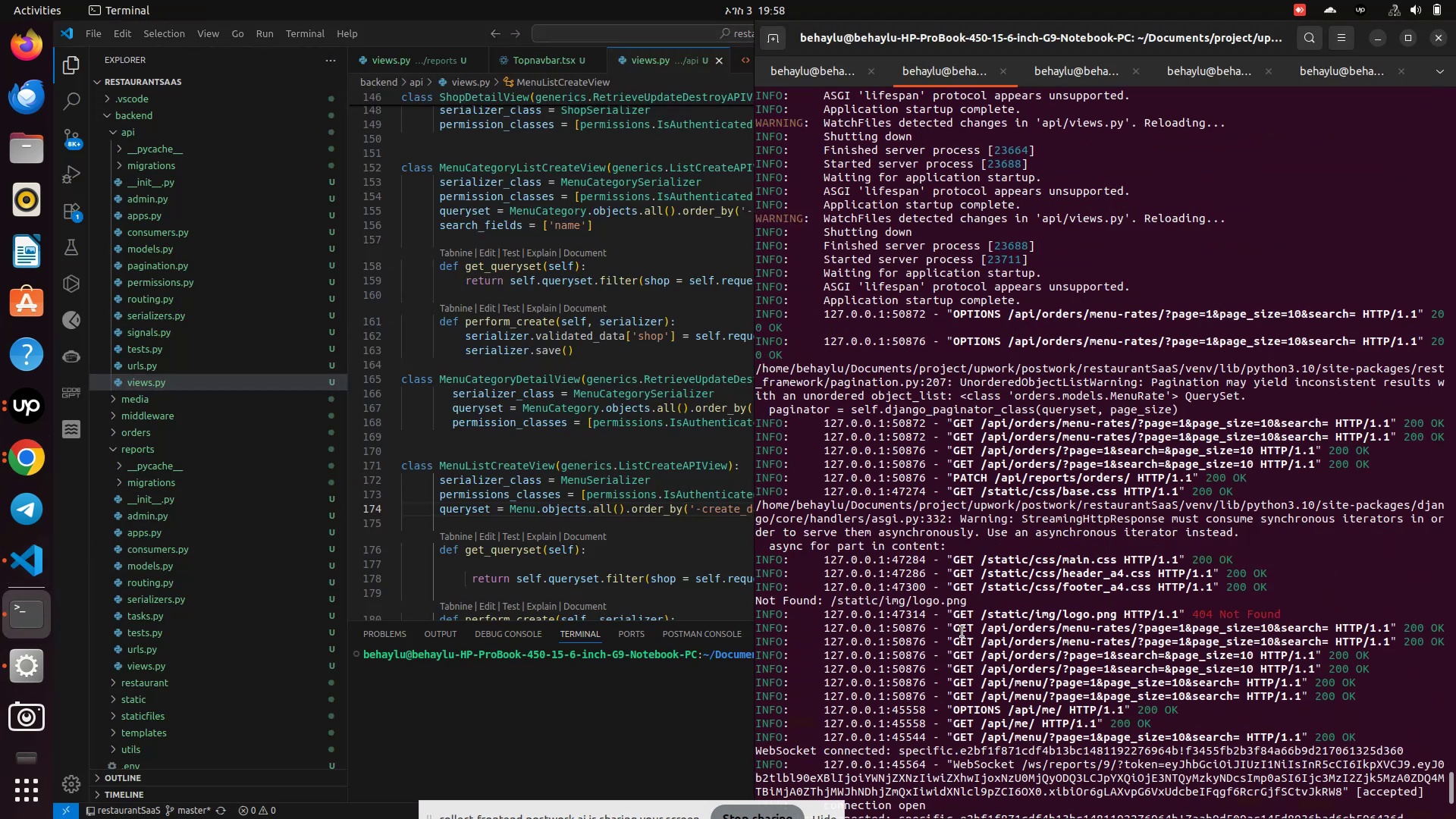 
left_click([698, 556])
 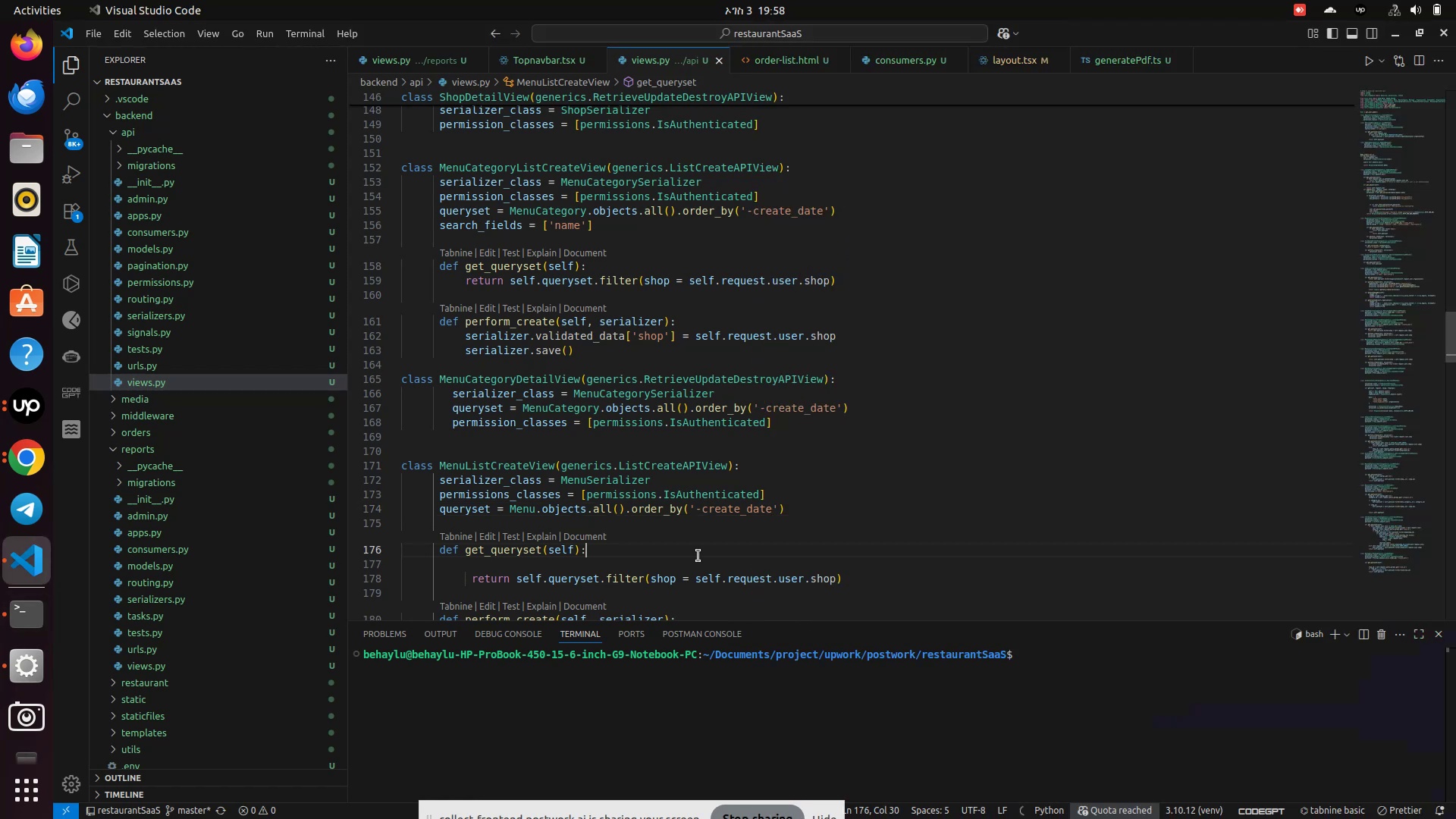 
scroll: coordinate [698, 556], scroll_direction: down, amount: 7.0
 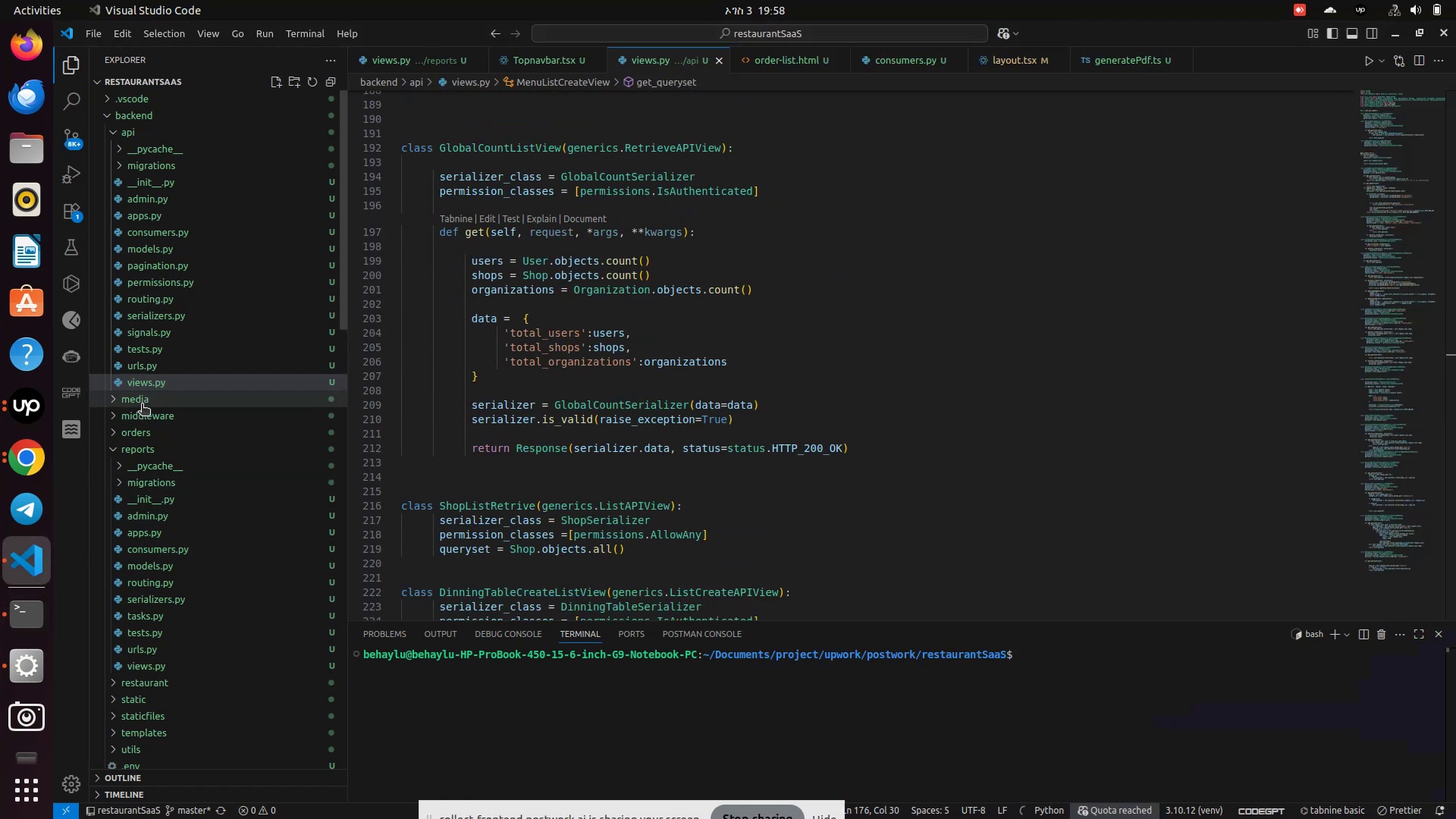 
left_click([150, 428])
 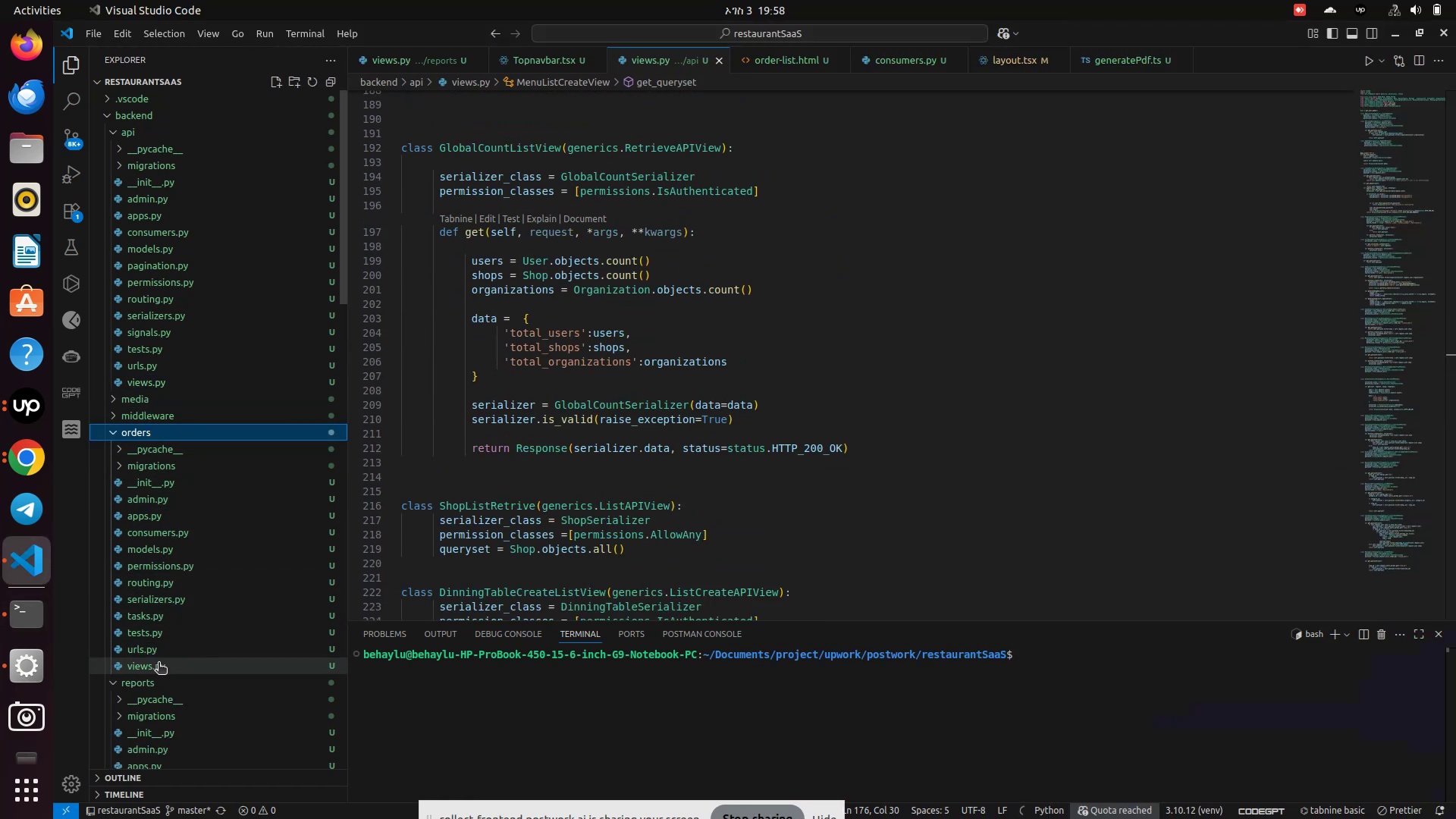 
scroll: coordinate [650, 545], scroll_direction: down, amount: 12.0
 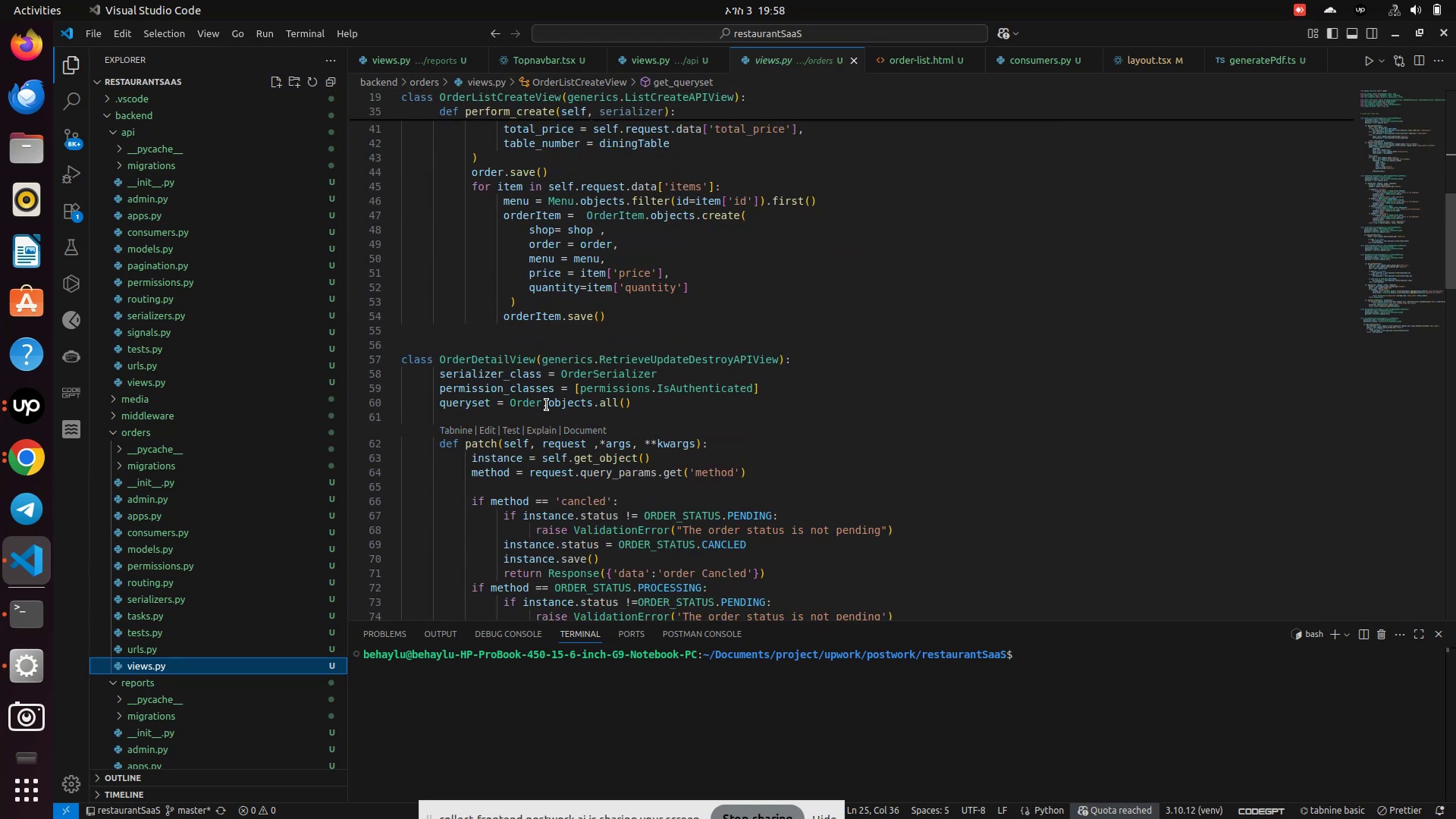 
left_click_drag(start_coordinate=[546, 405], to_coordinate=[634, 410])
 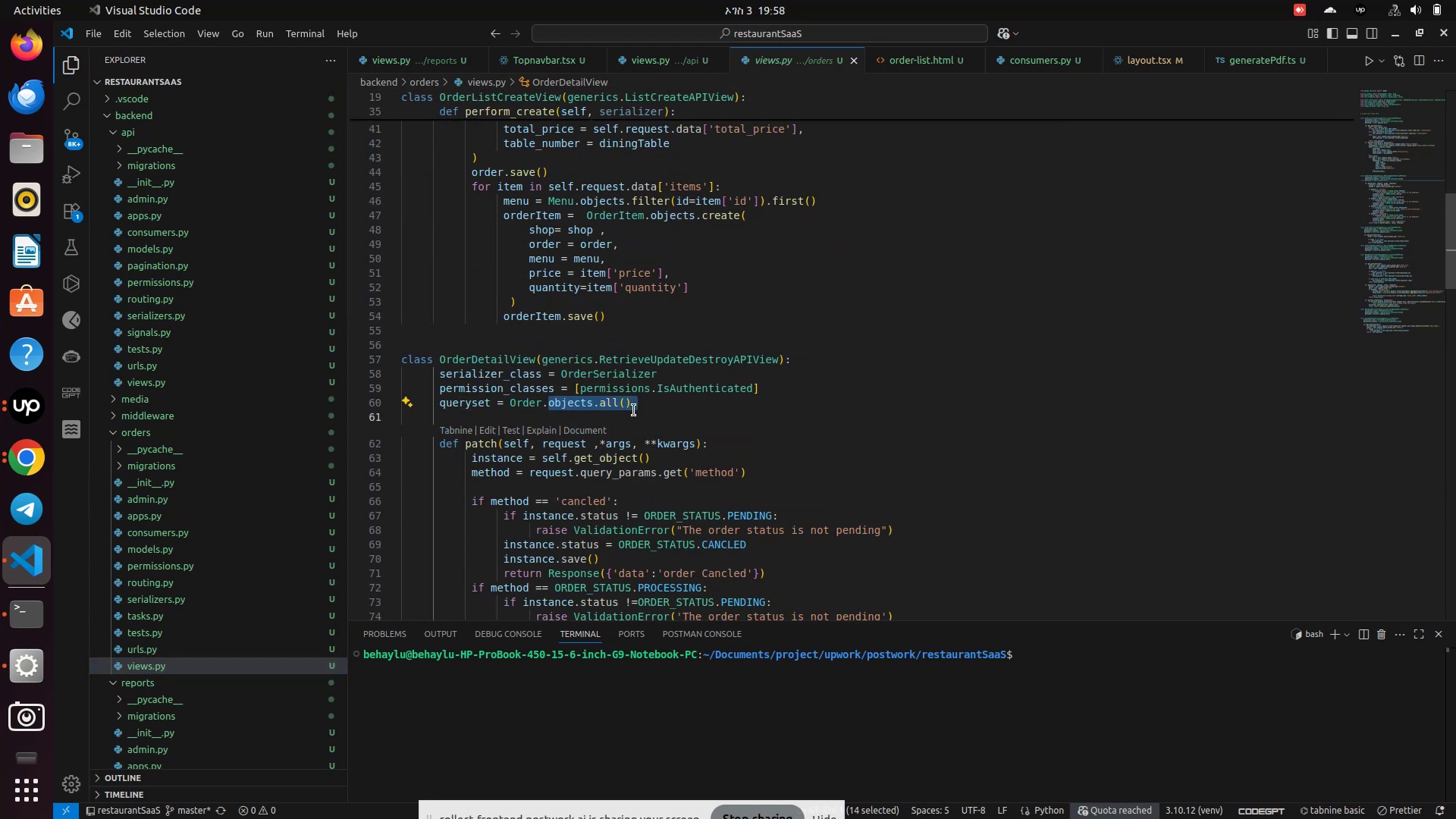 
key(Control+V)
 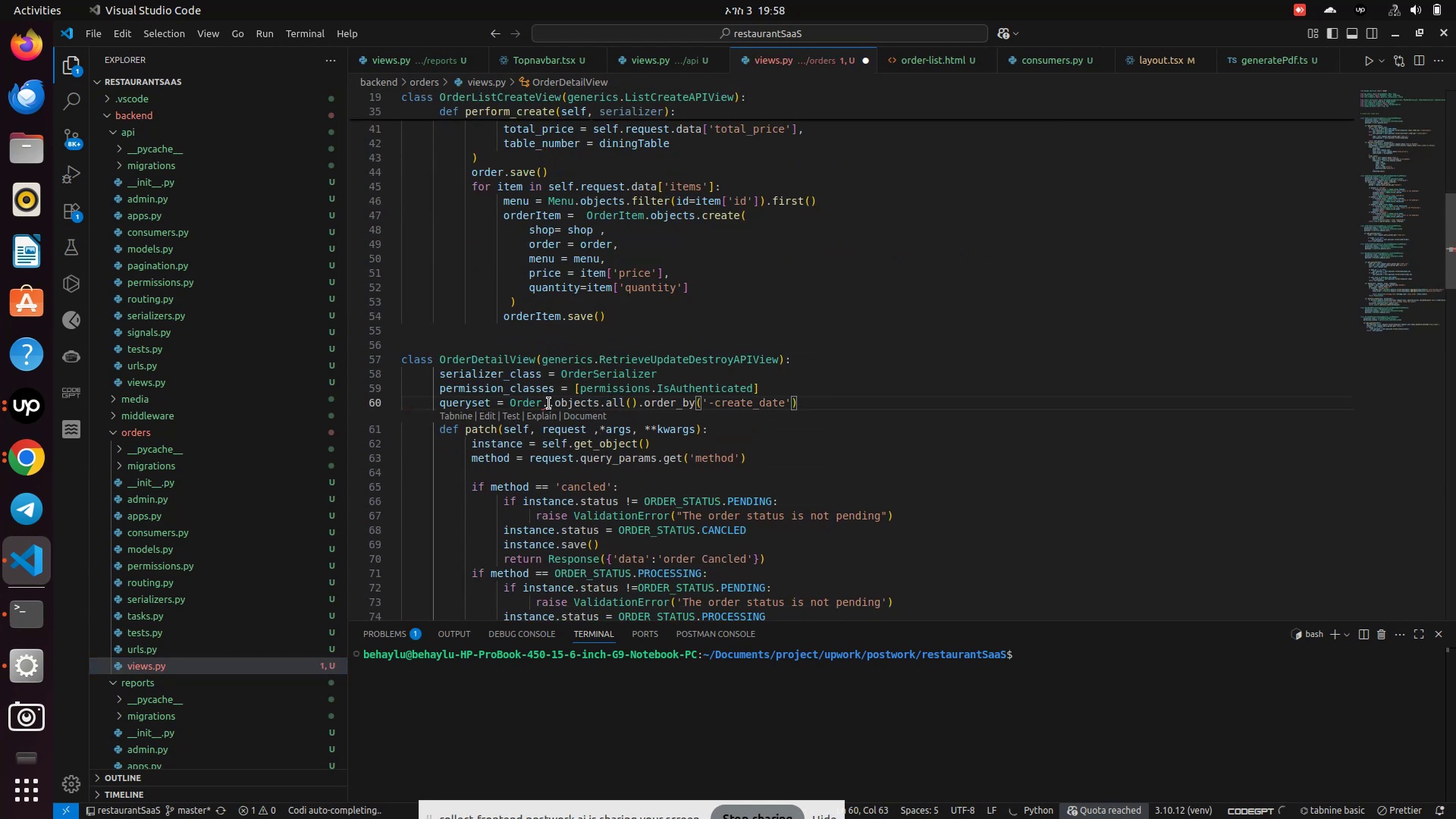 
left_click([548, 403])
 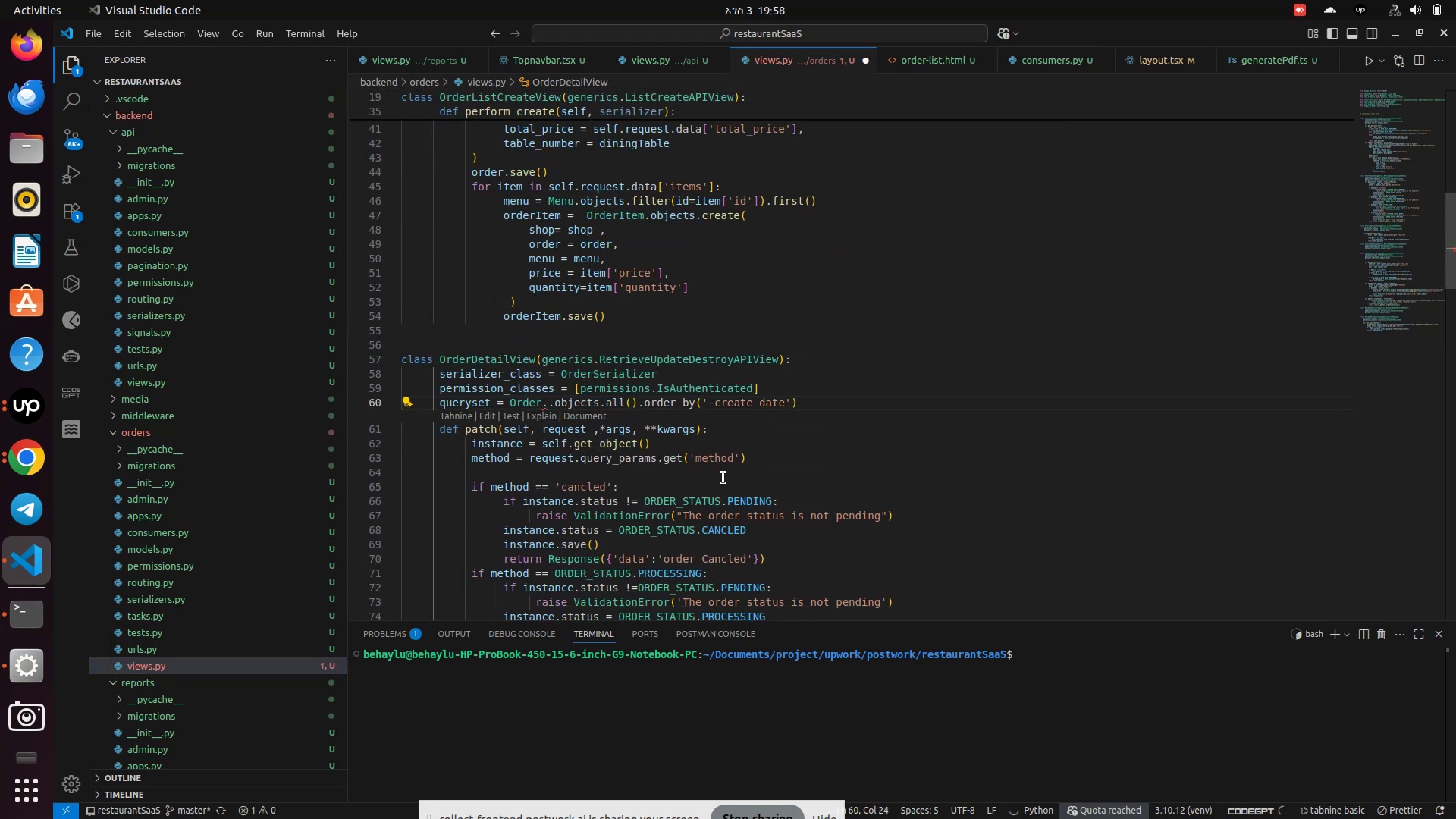 
key(Backspace)
 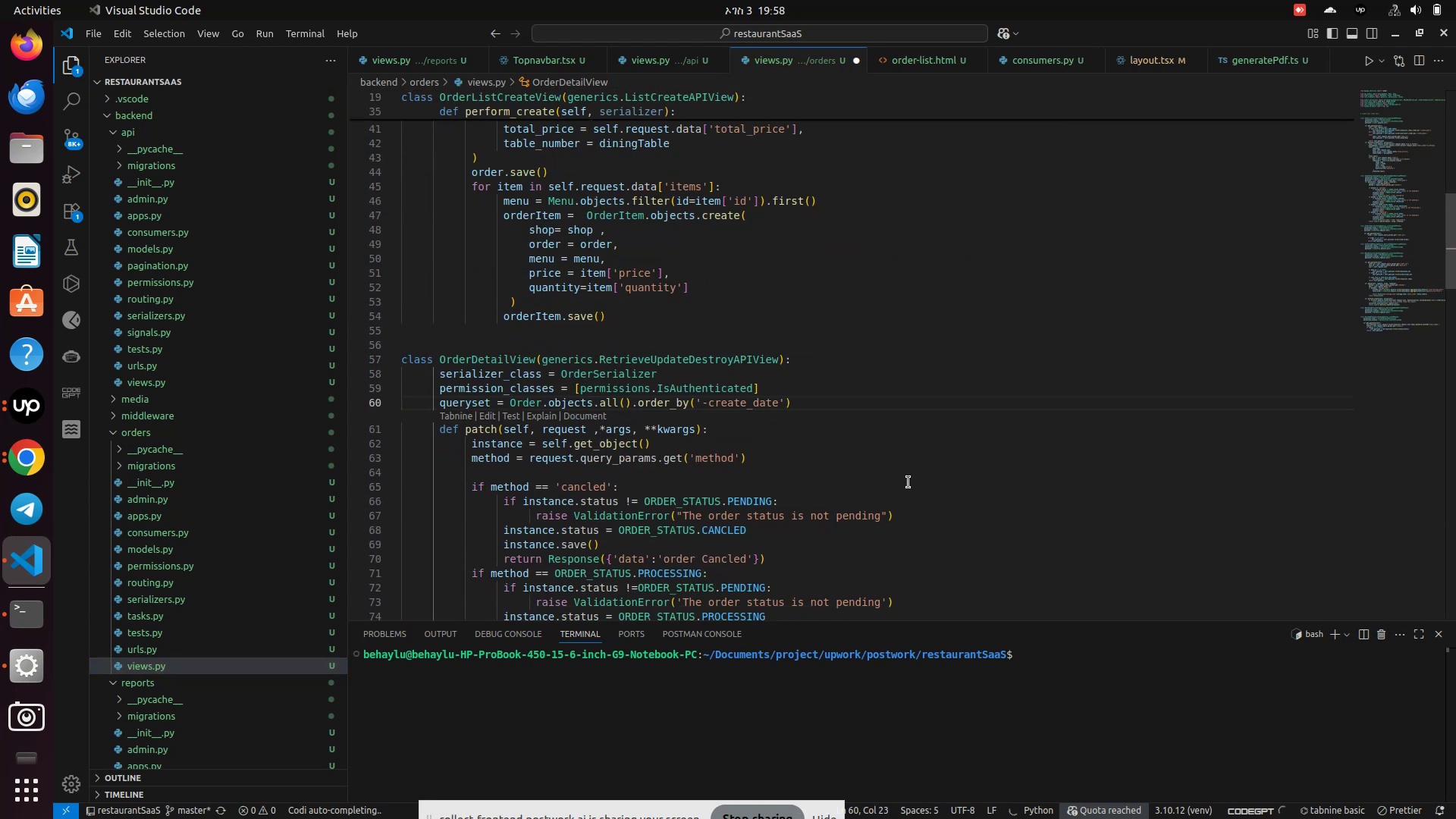 
key(Control+S)
 